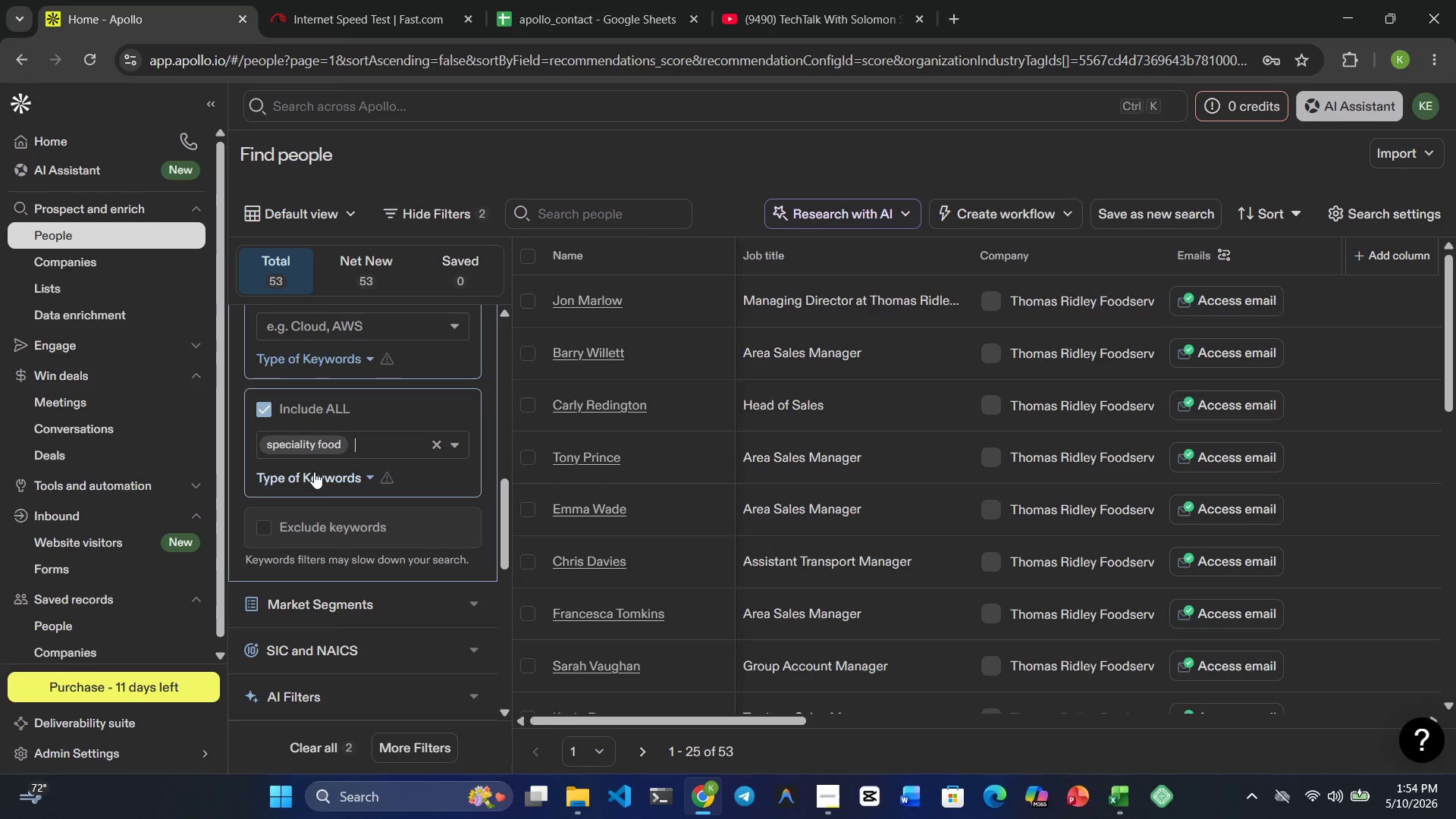 
type(florists)
 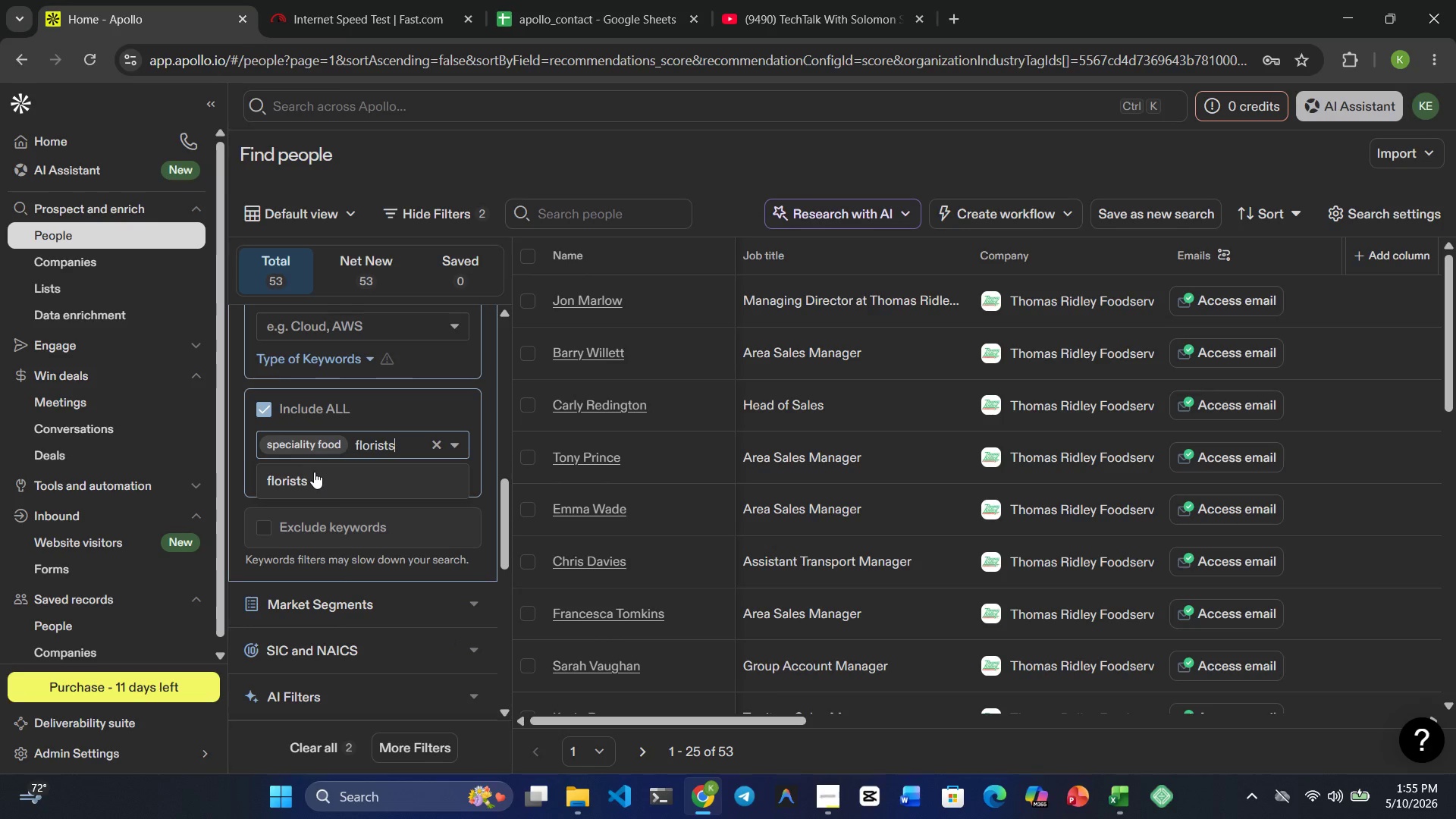 
left_click([314, 472])
 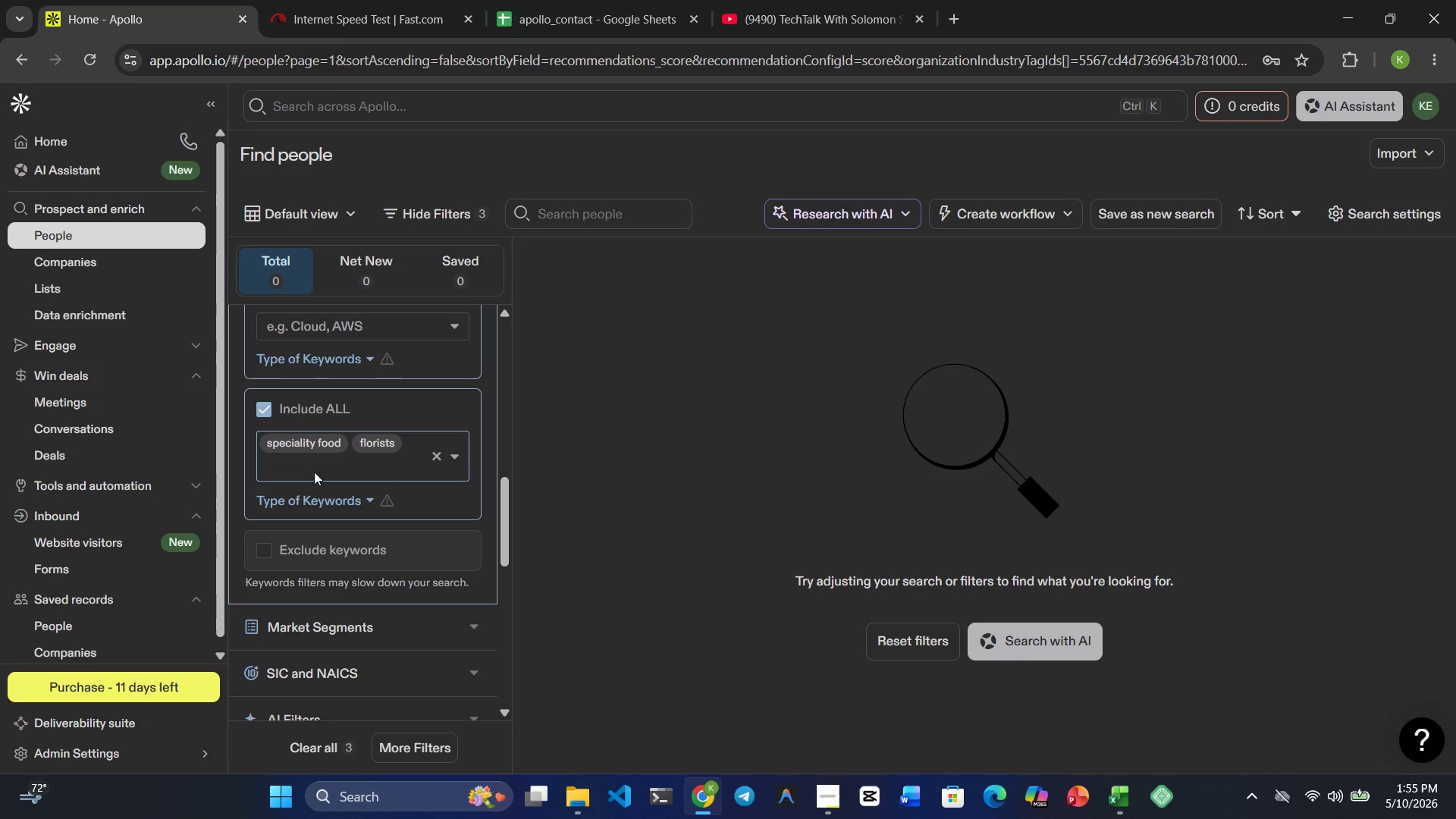 
key(Backspace)
type(florist)
 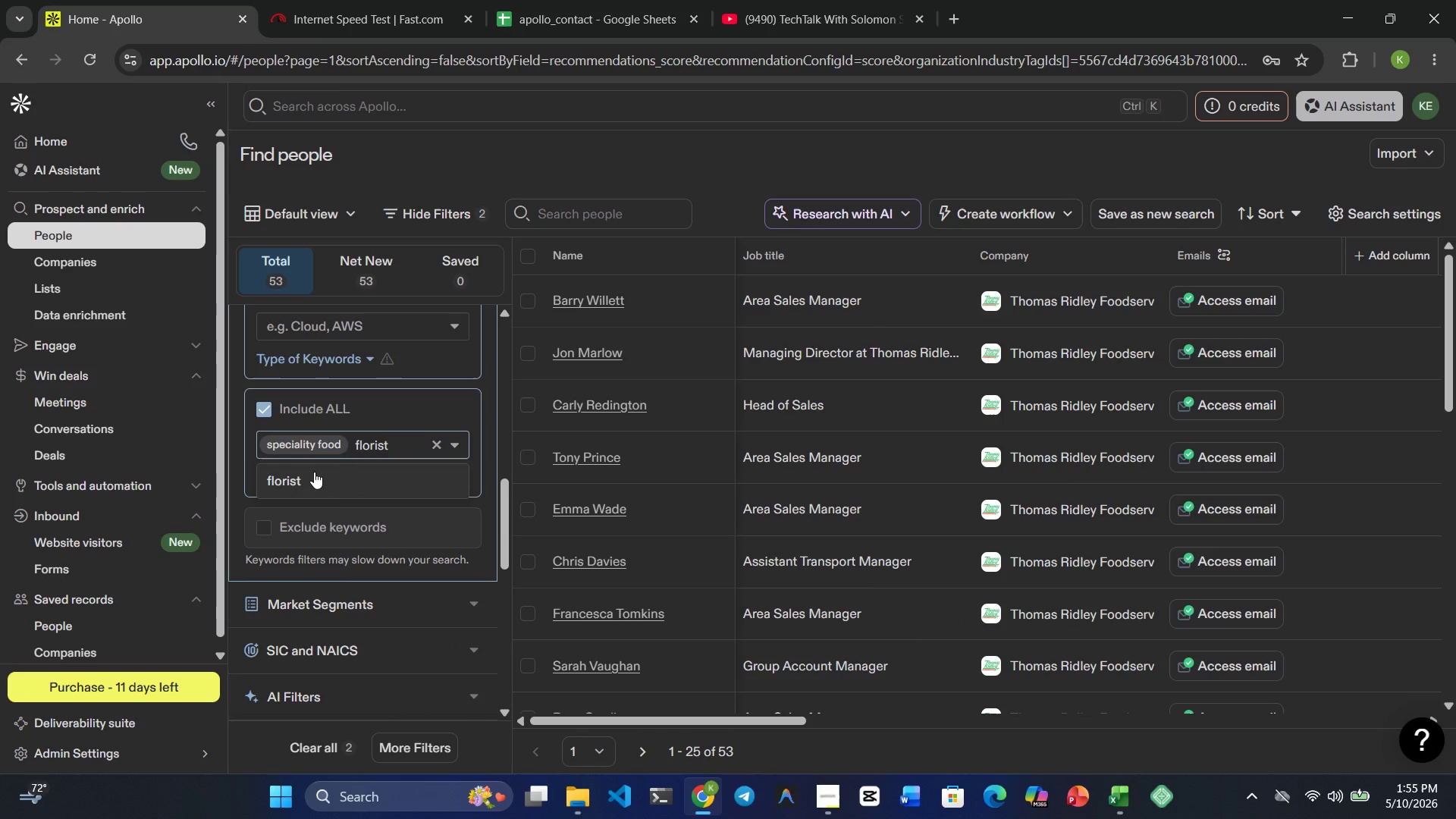 
wait(6.72)
 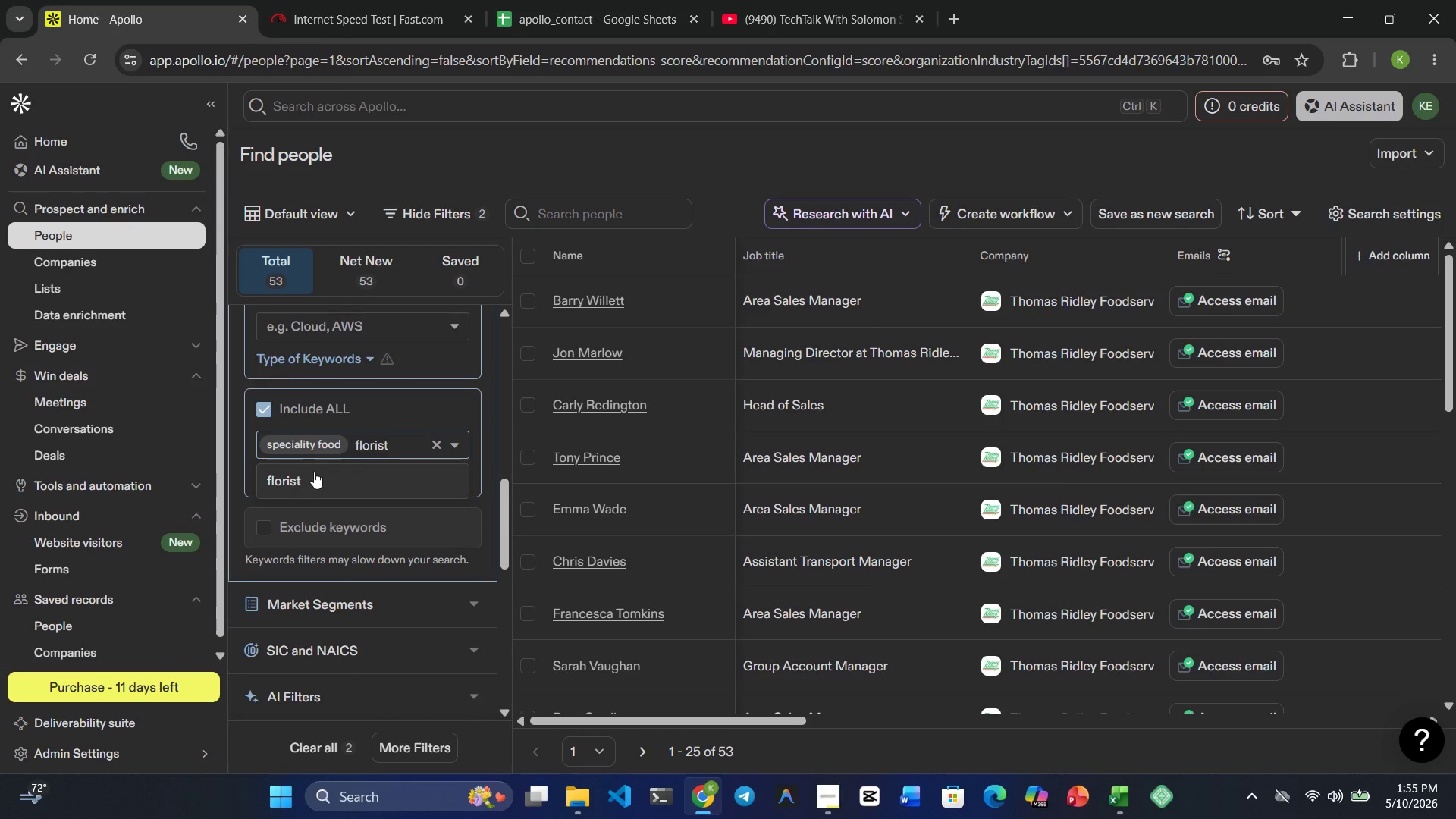 
left_click([273, 475])
 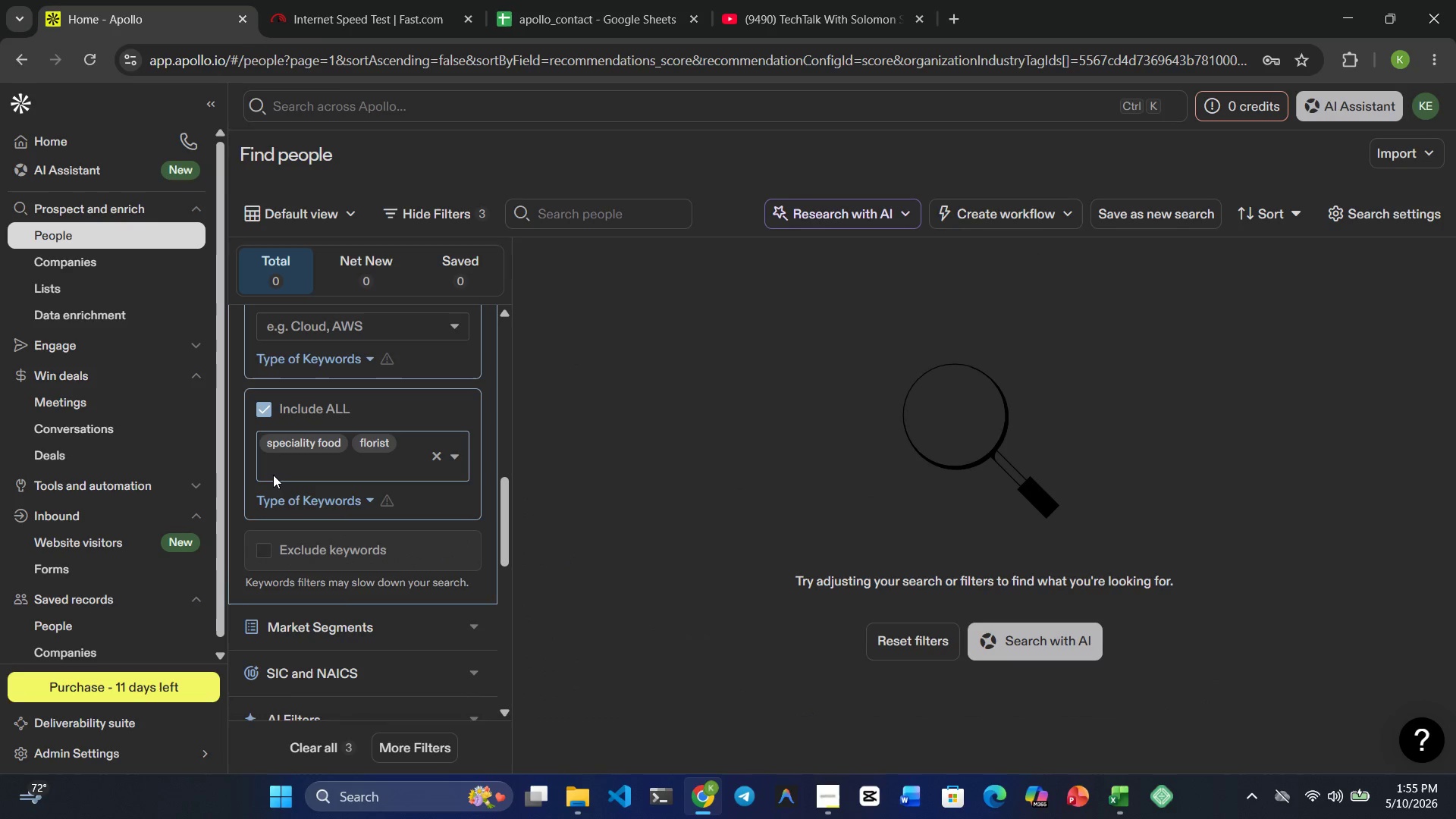 
key(Backspace)
 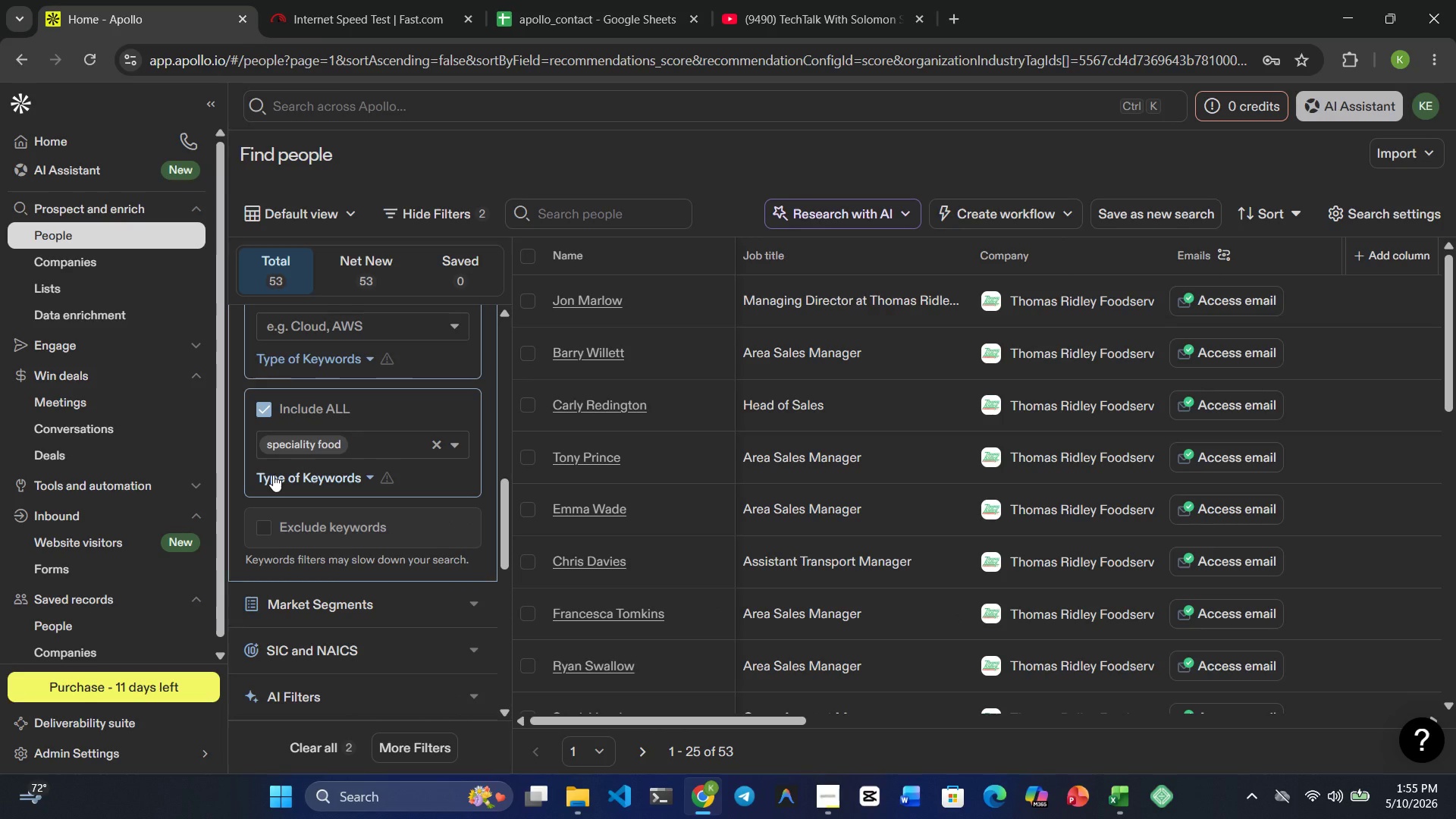 
wait(5.17)
 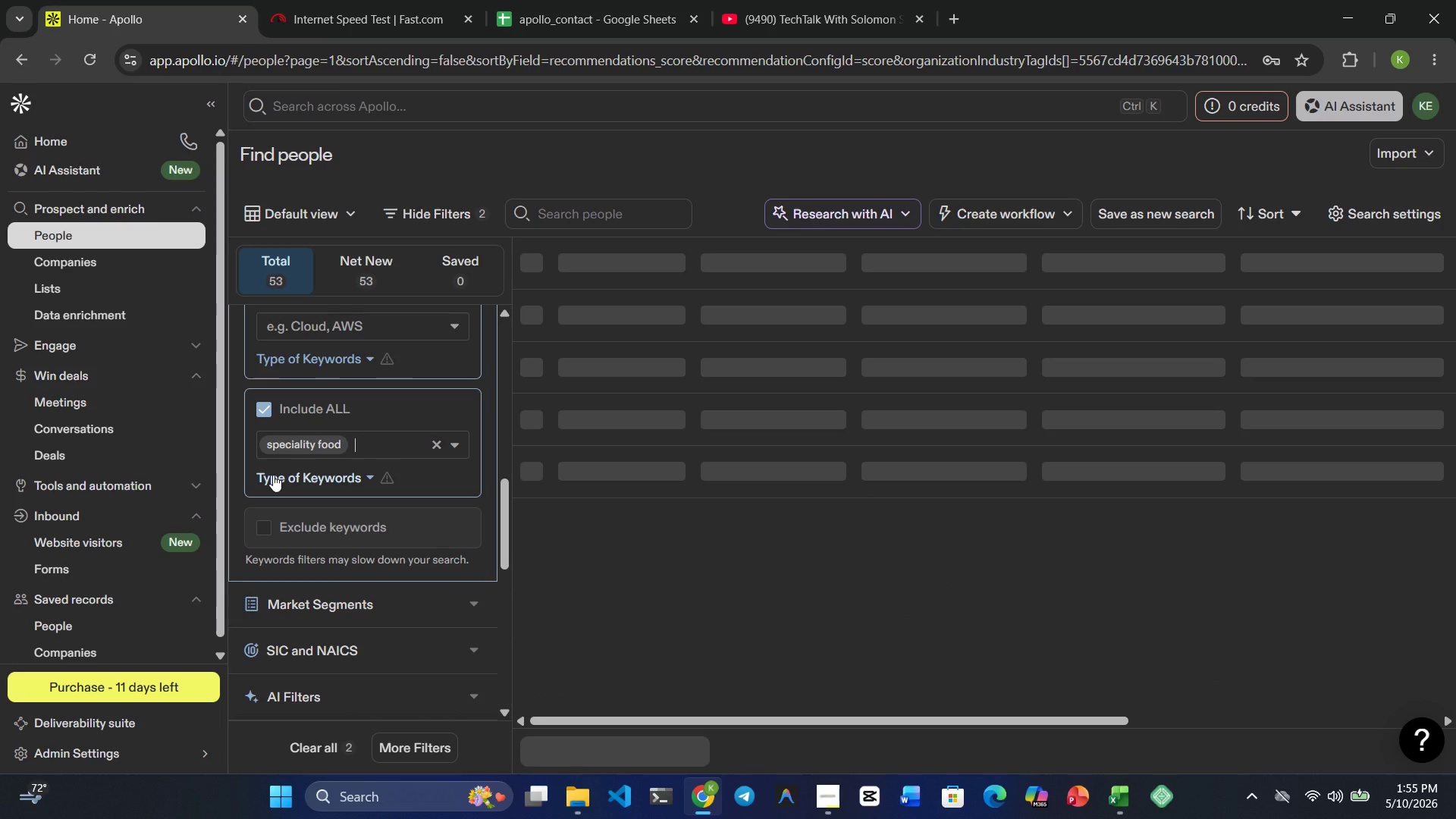 
type(gourmet retail)
 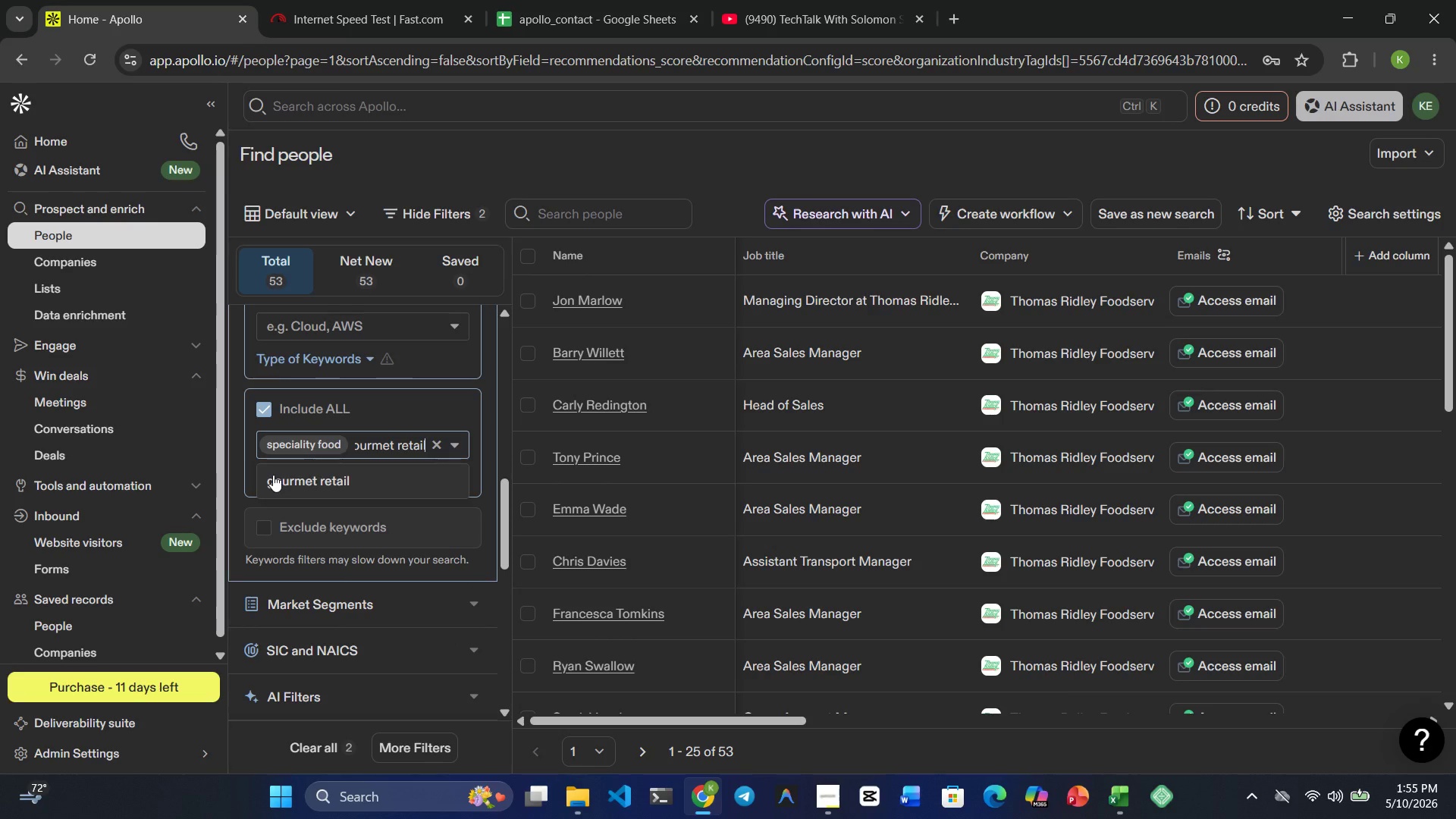 
left_click([339, 484])
 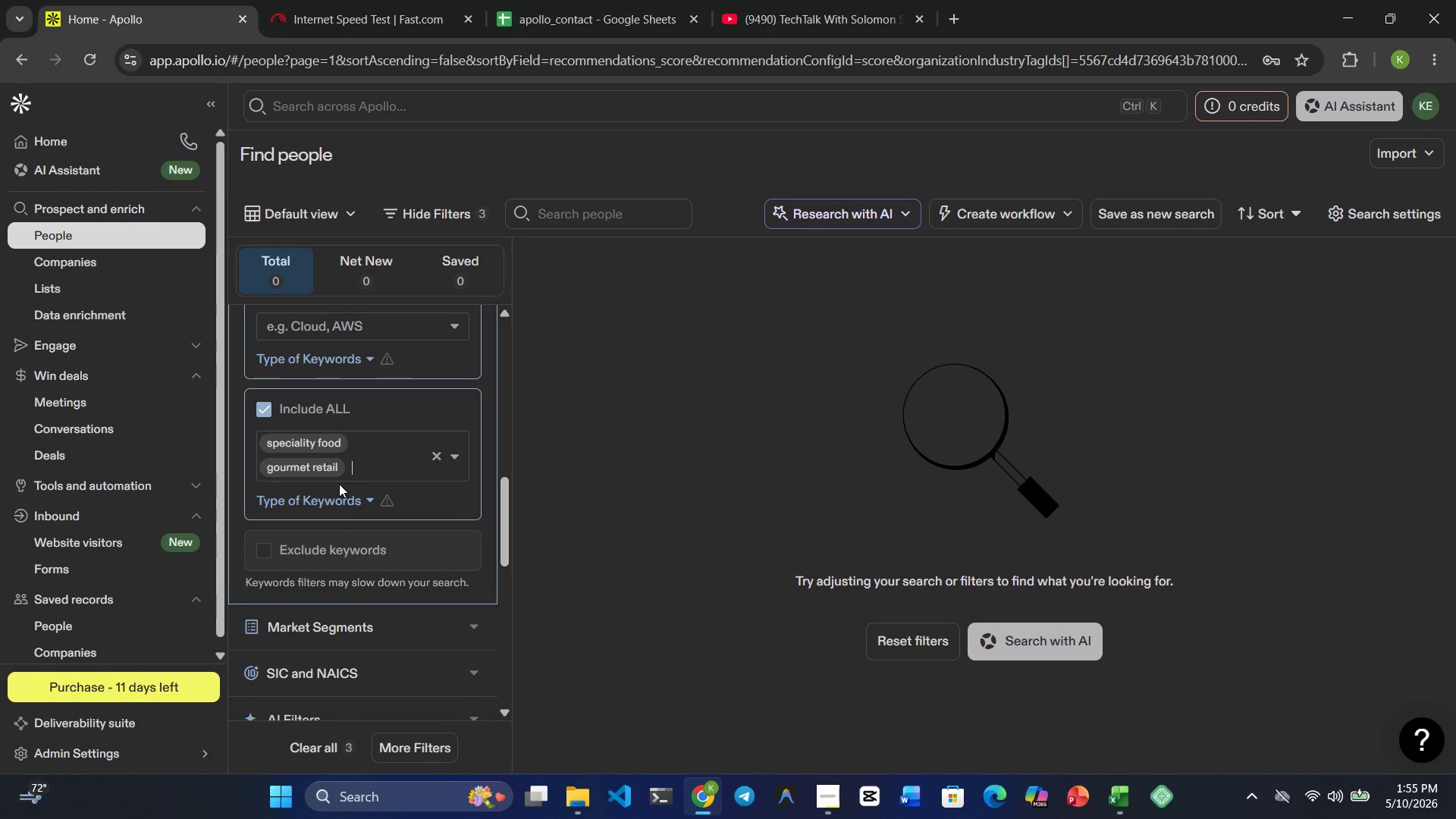 
key(Backspace)
 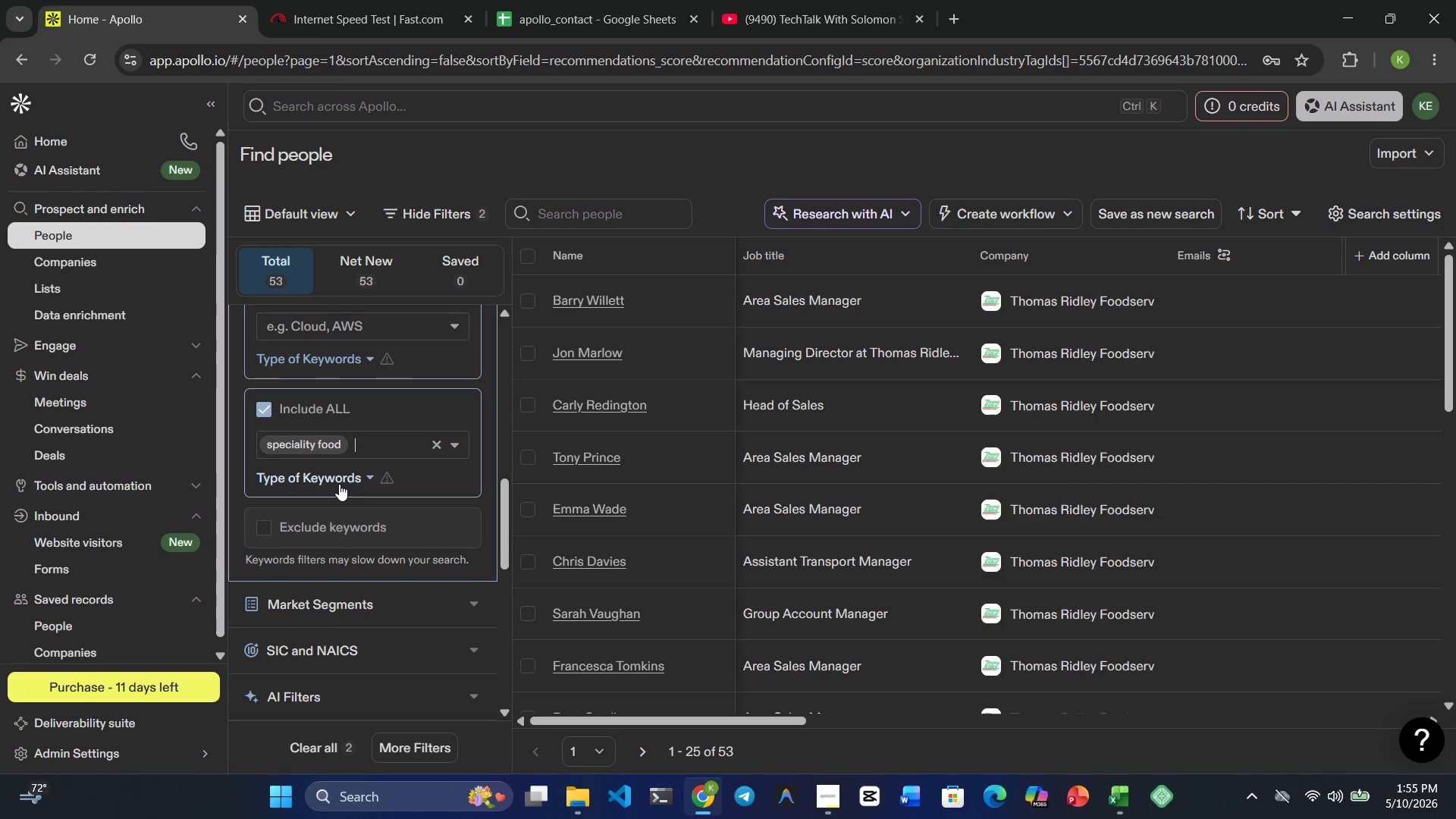 
type(butcher)
 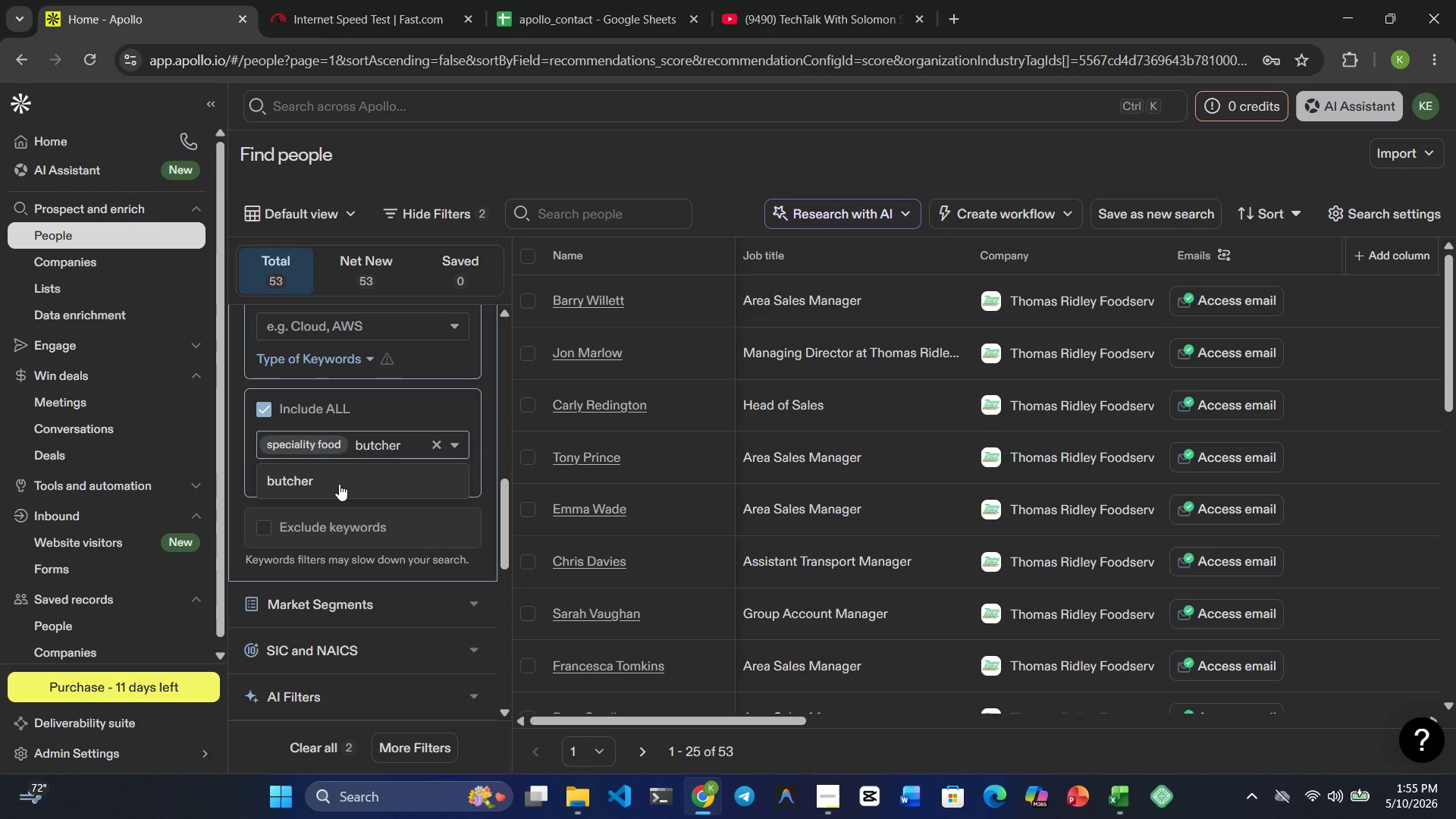 
type( shops)
 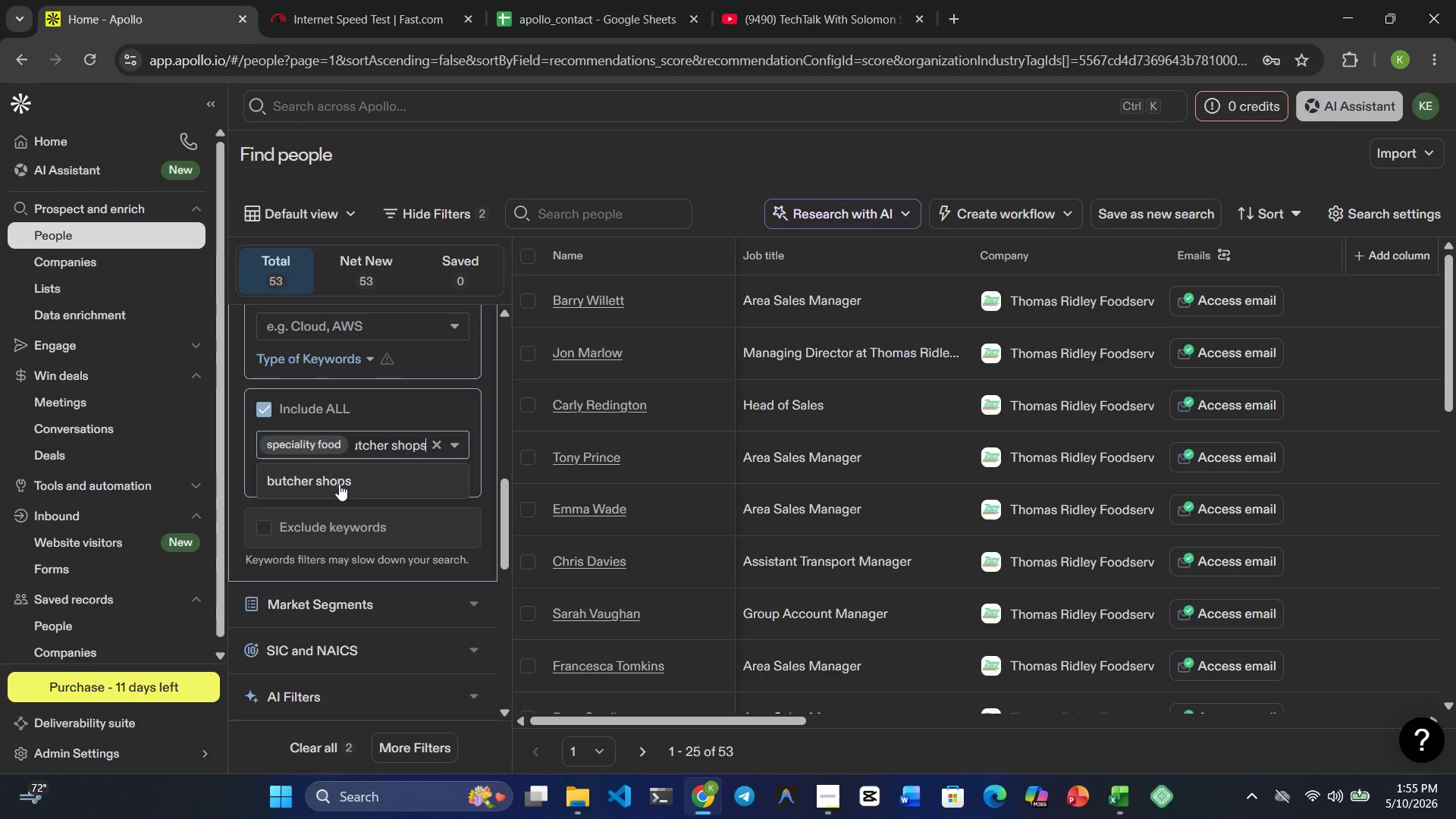 
key(Backspace)
 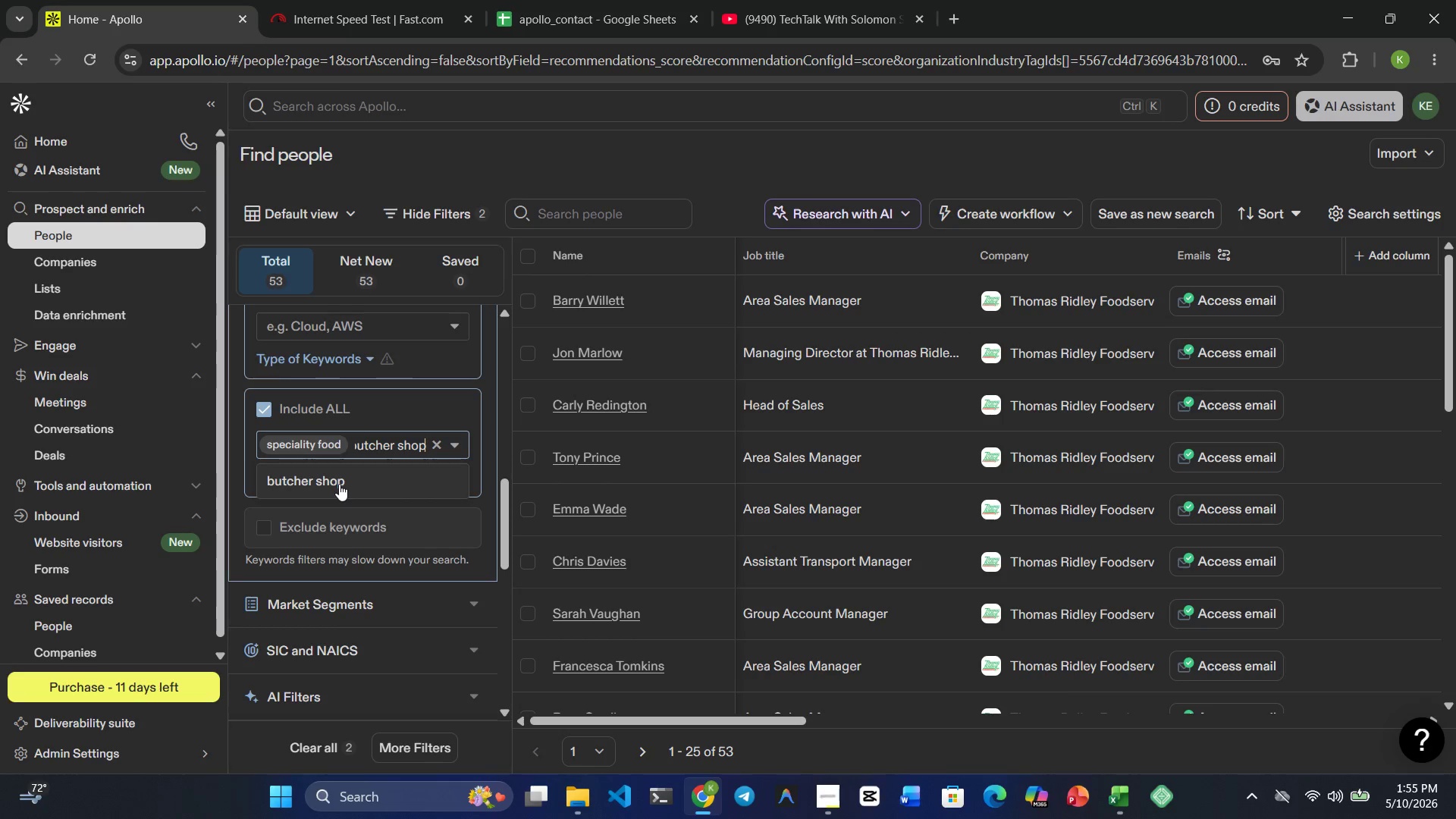 
left_click([339, 484])
 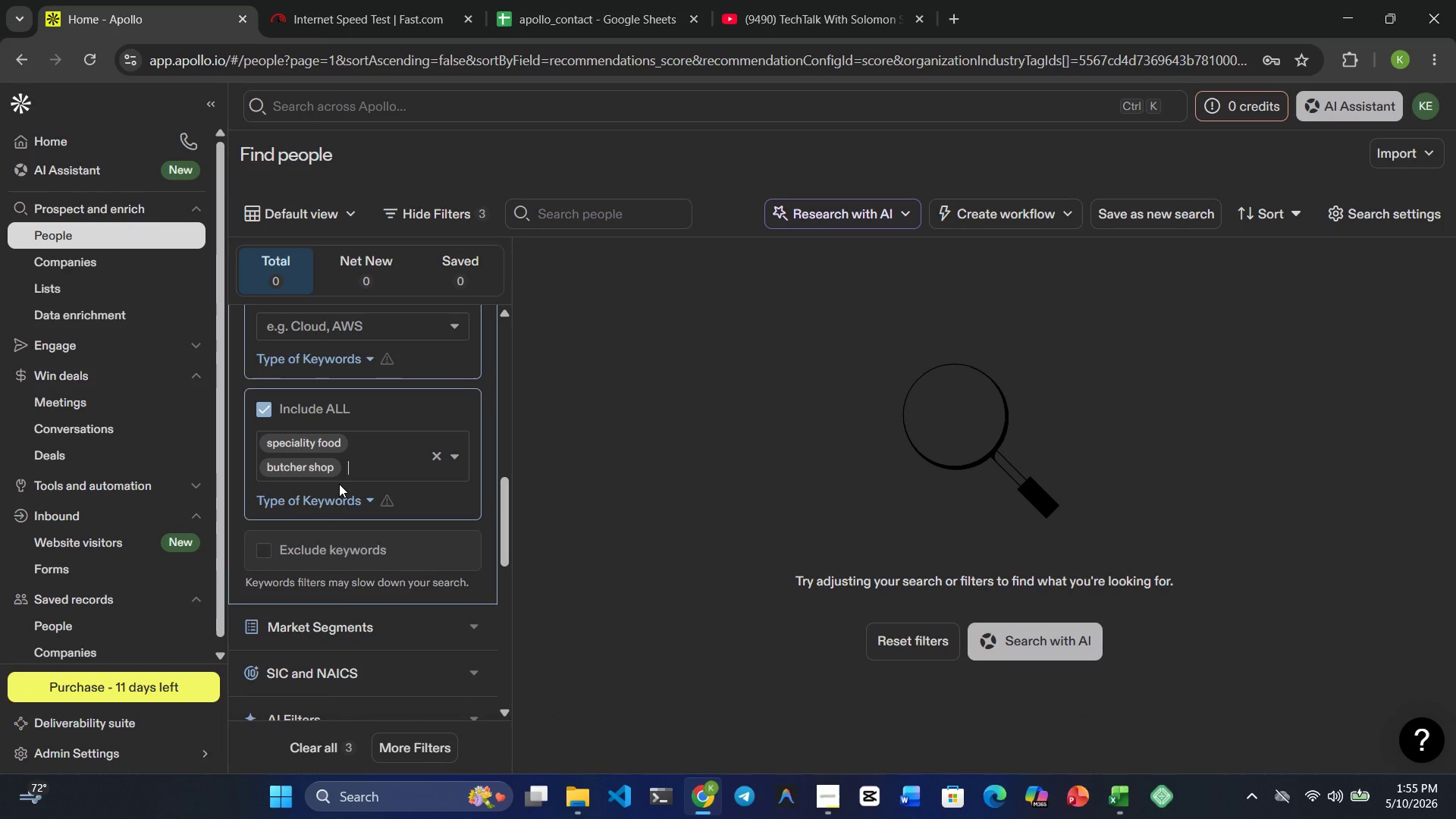 
key(Backspace)
 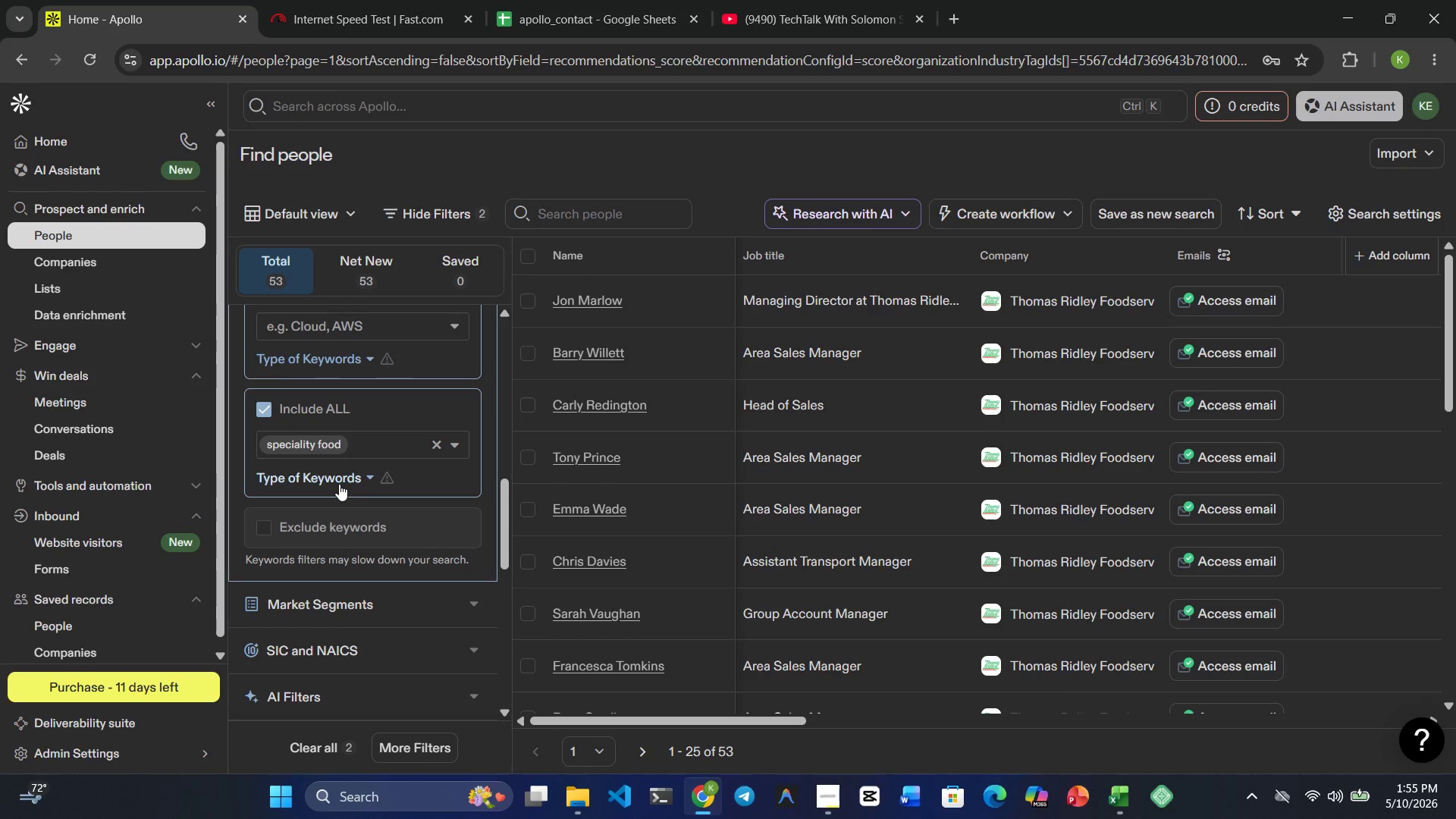 
wait(5.36)
 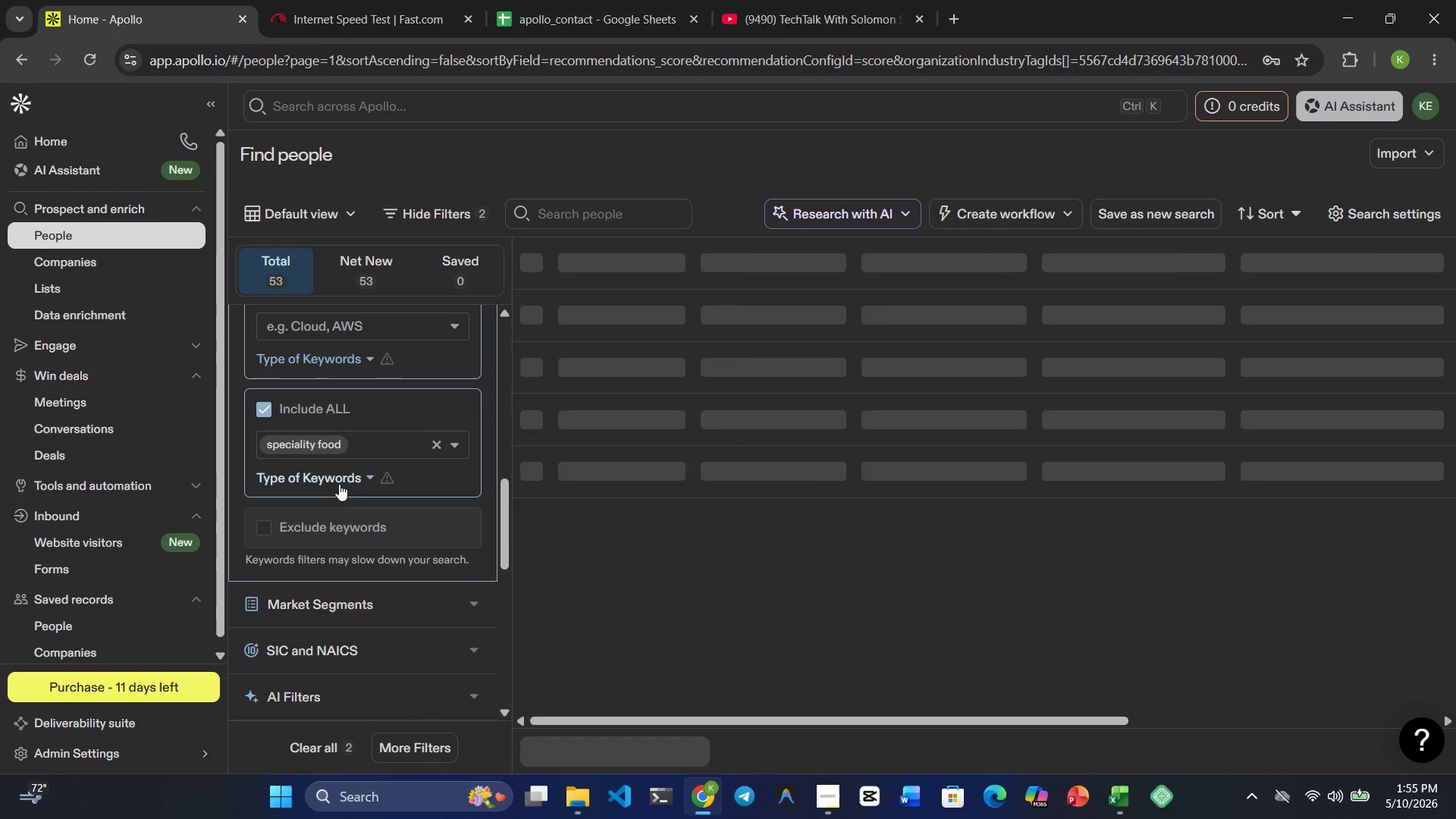 
type(wp)
key(Backspace)
key(Backspace)
type(specialtyv)
key(Backspace)
type( grocers)
 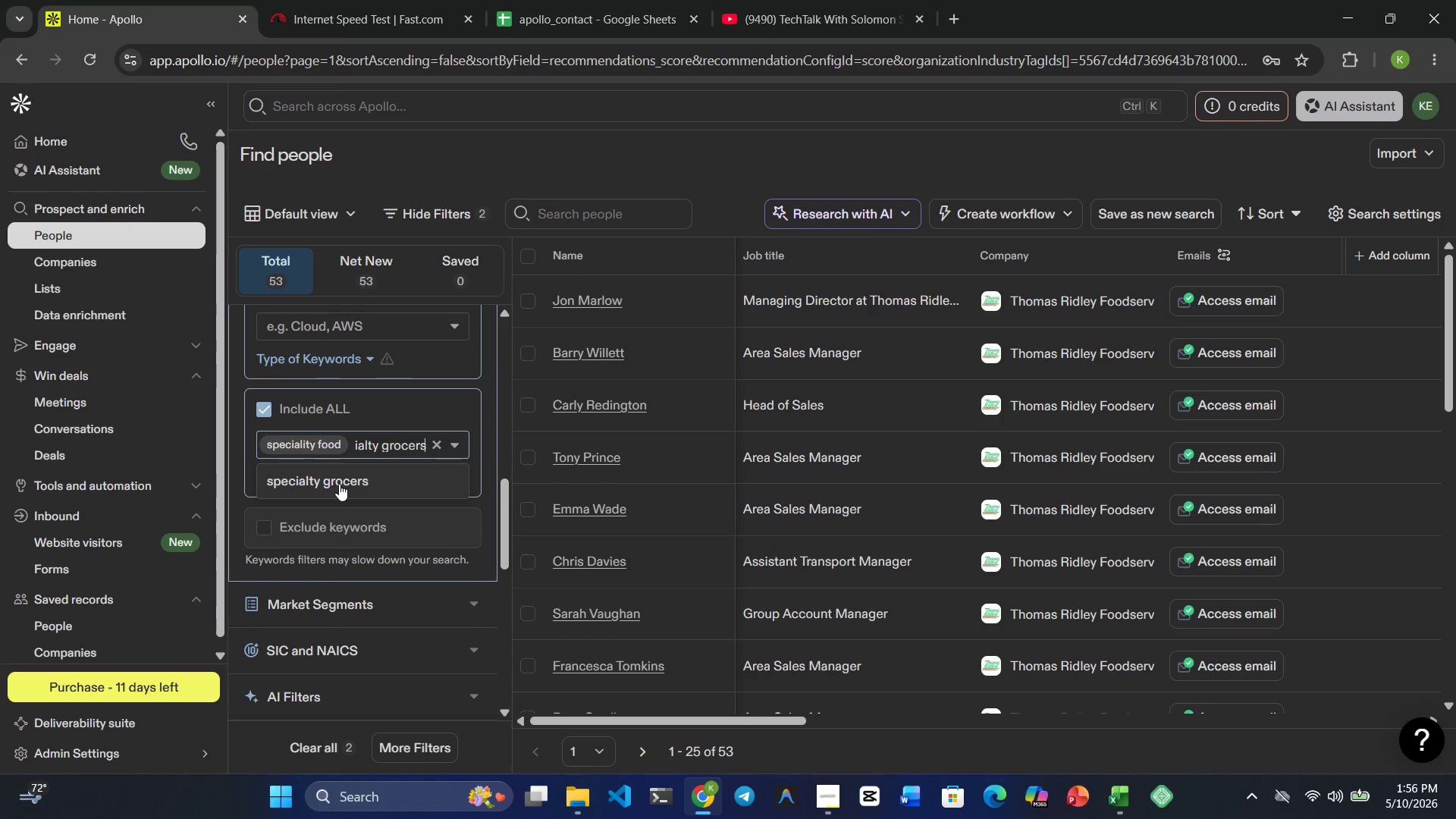 
left_click([339, 484])
 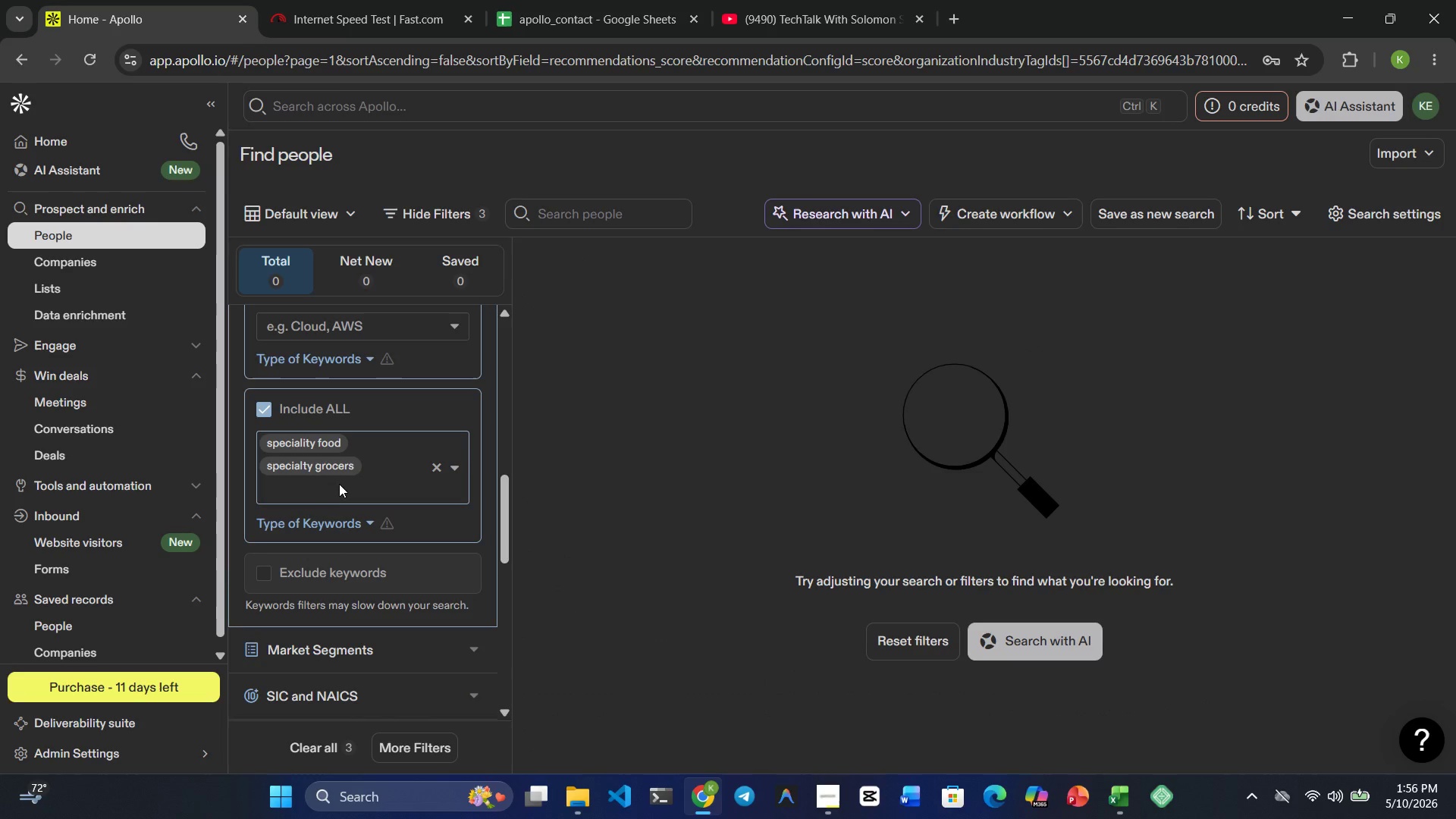 
key(Backspace)
 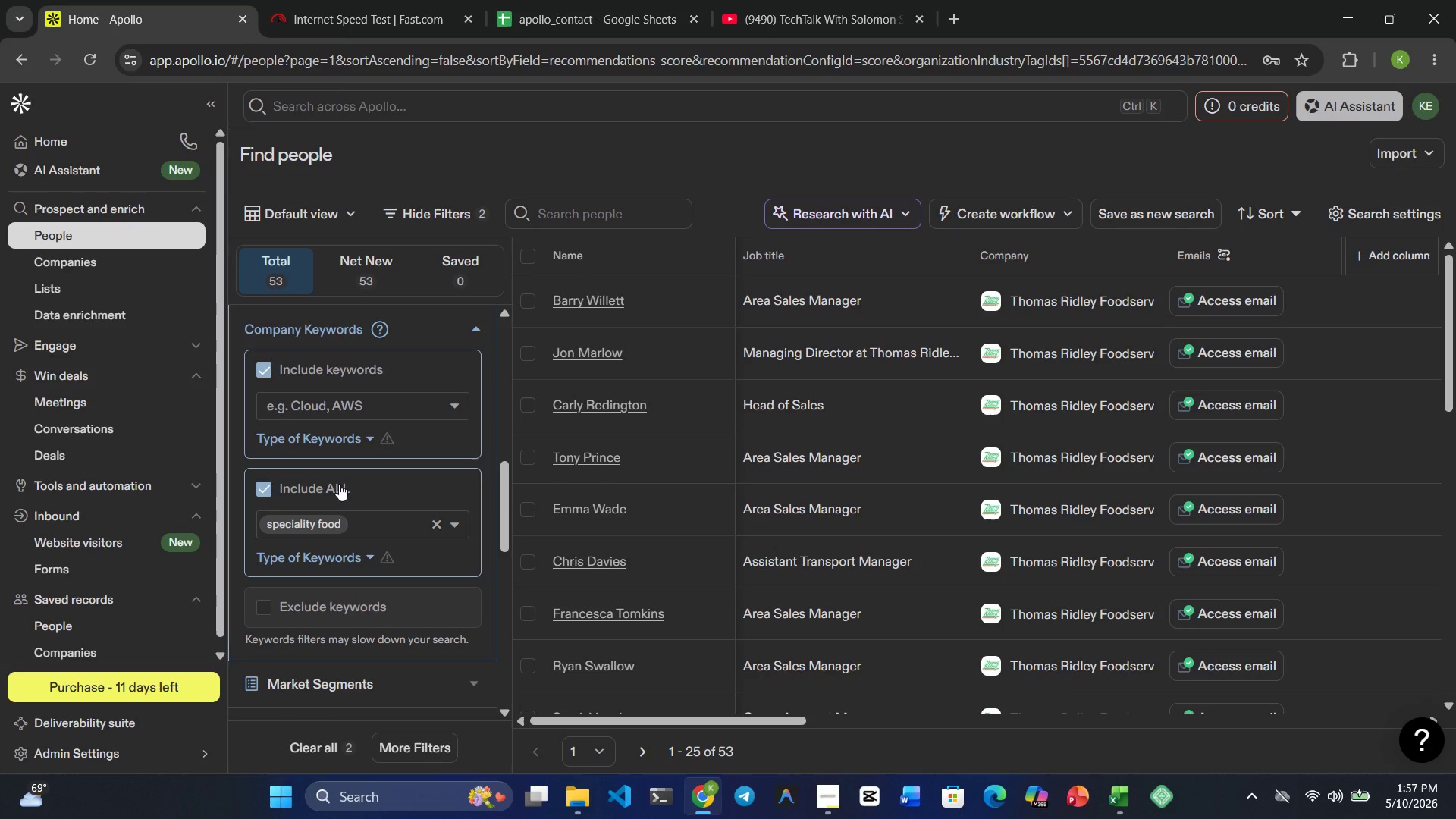 
wait(68.03)
 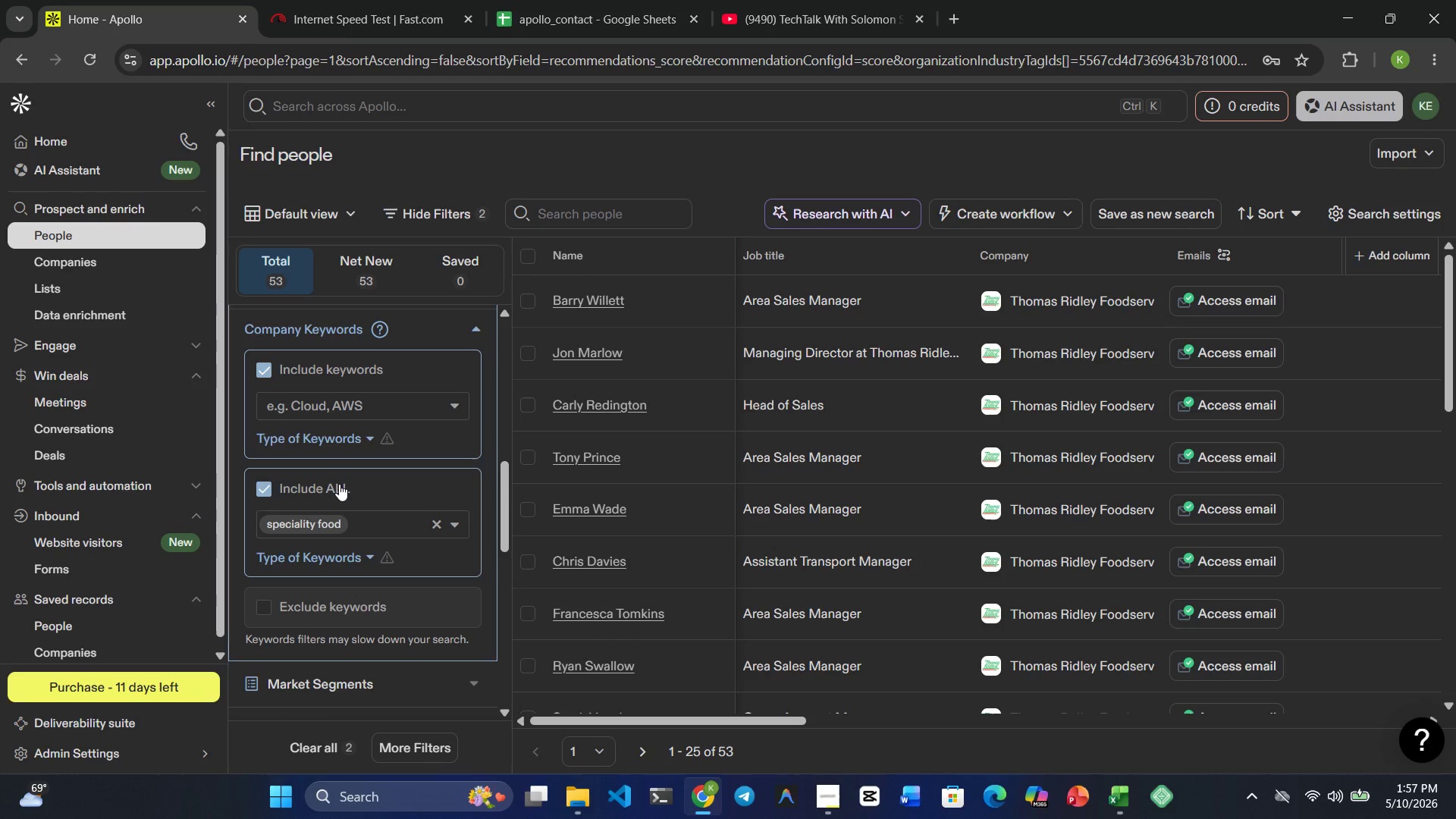 
mouse_move([367, 514])
 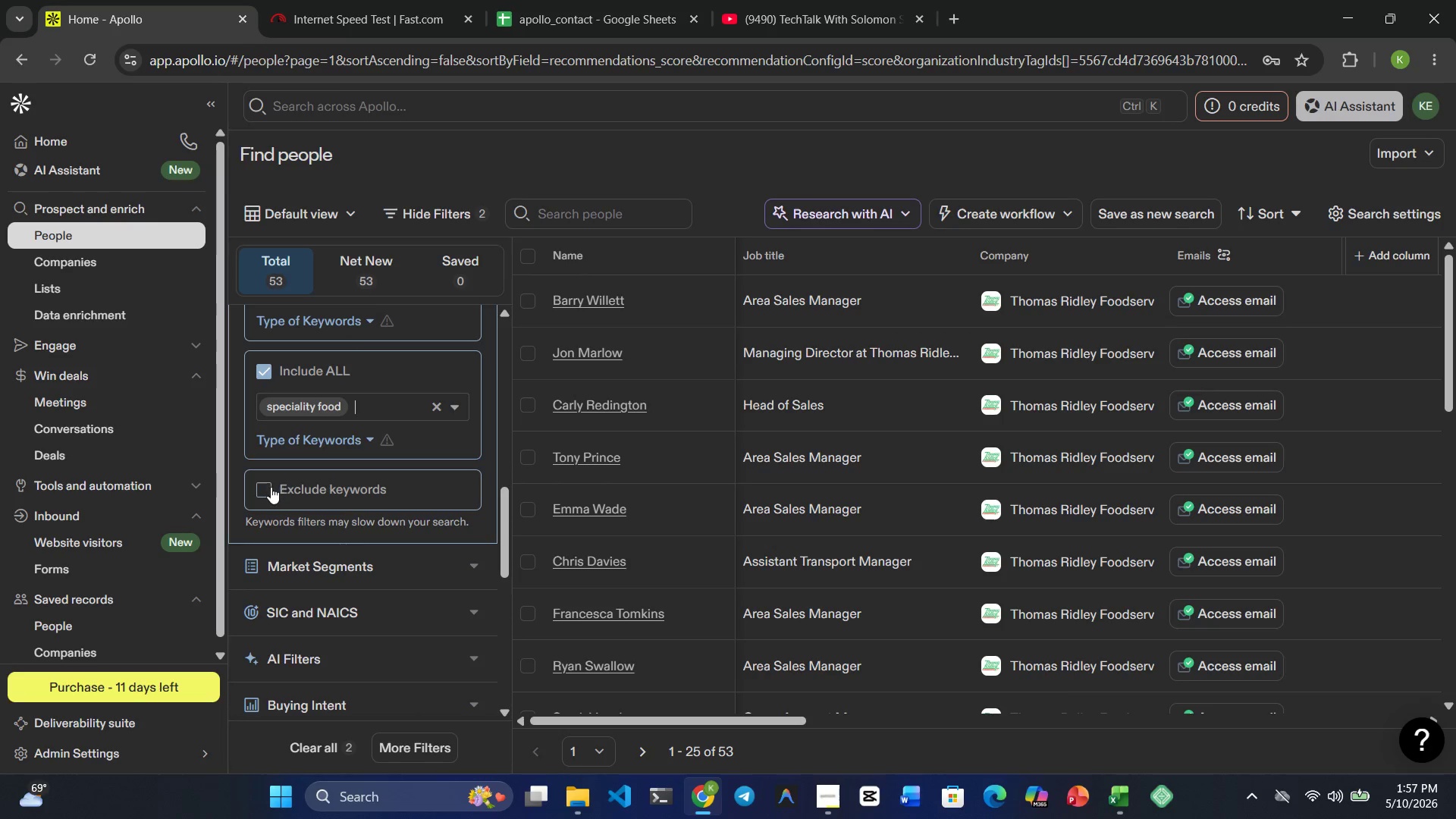 
left_click([270, 487])
 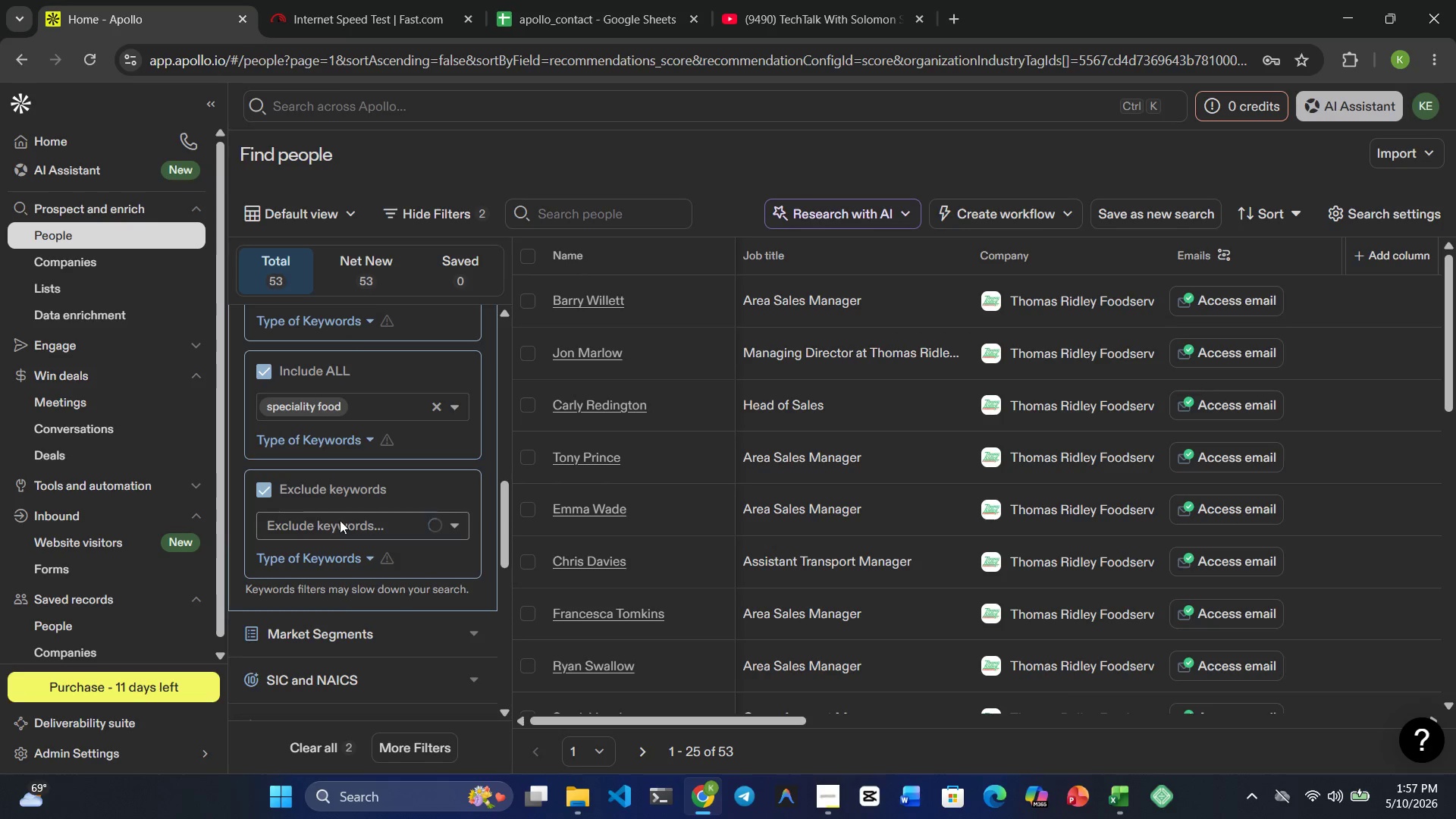 
left_click([324, 522])
 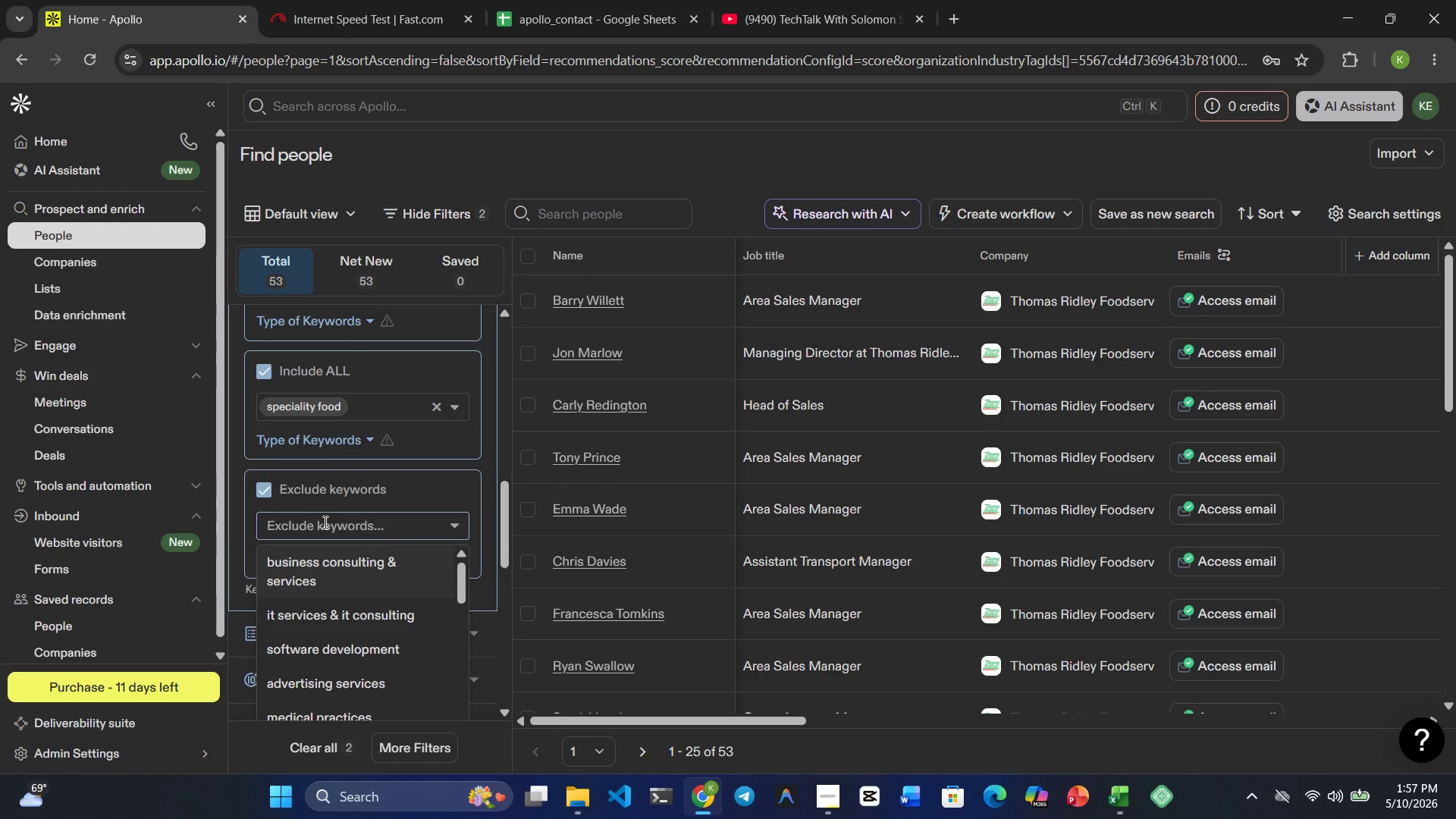 
type(walmae)
key(Backspace)
type(rt)
 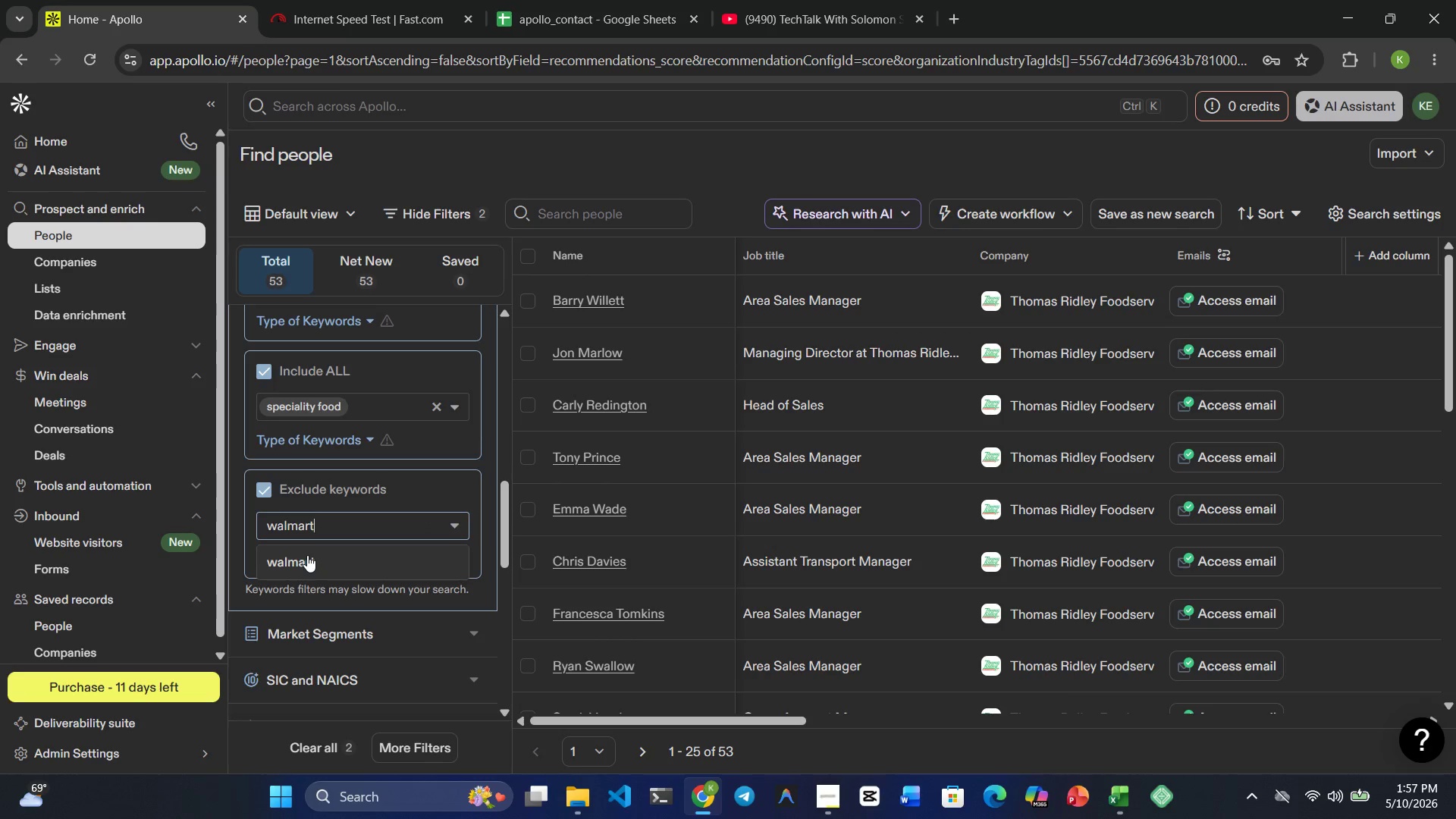 
left_click([307, 555])
 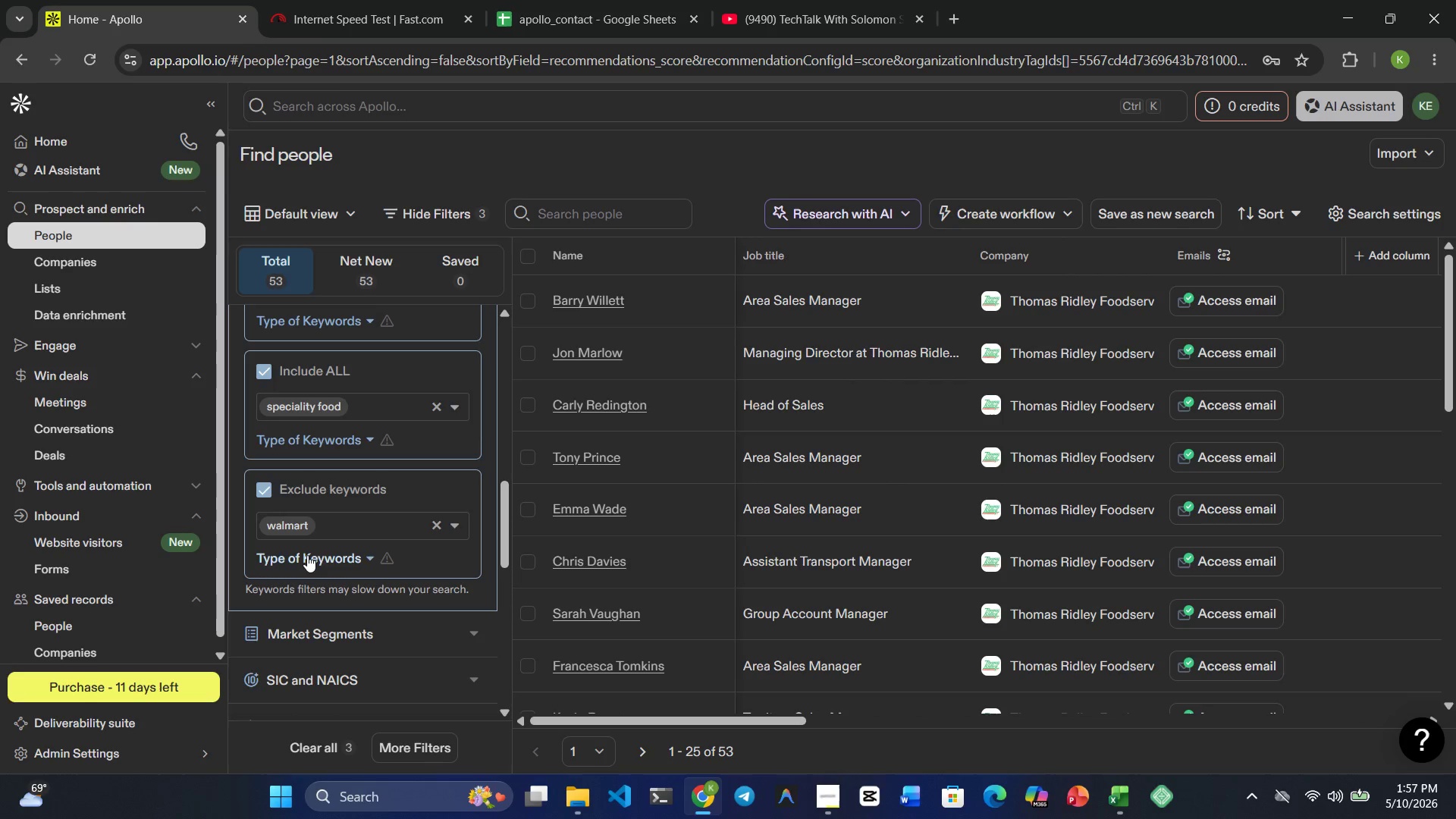 
wait(6.22)
 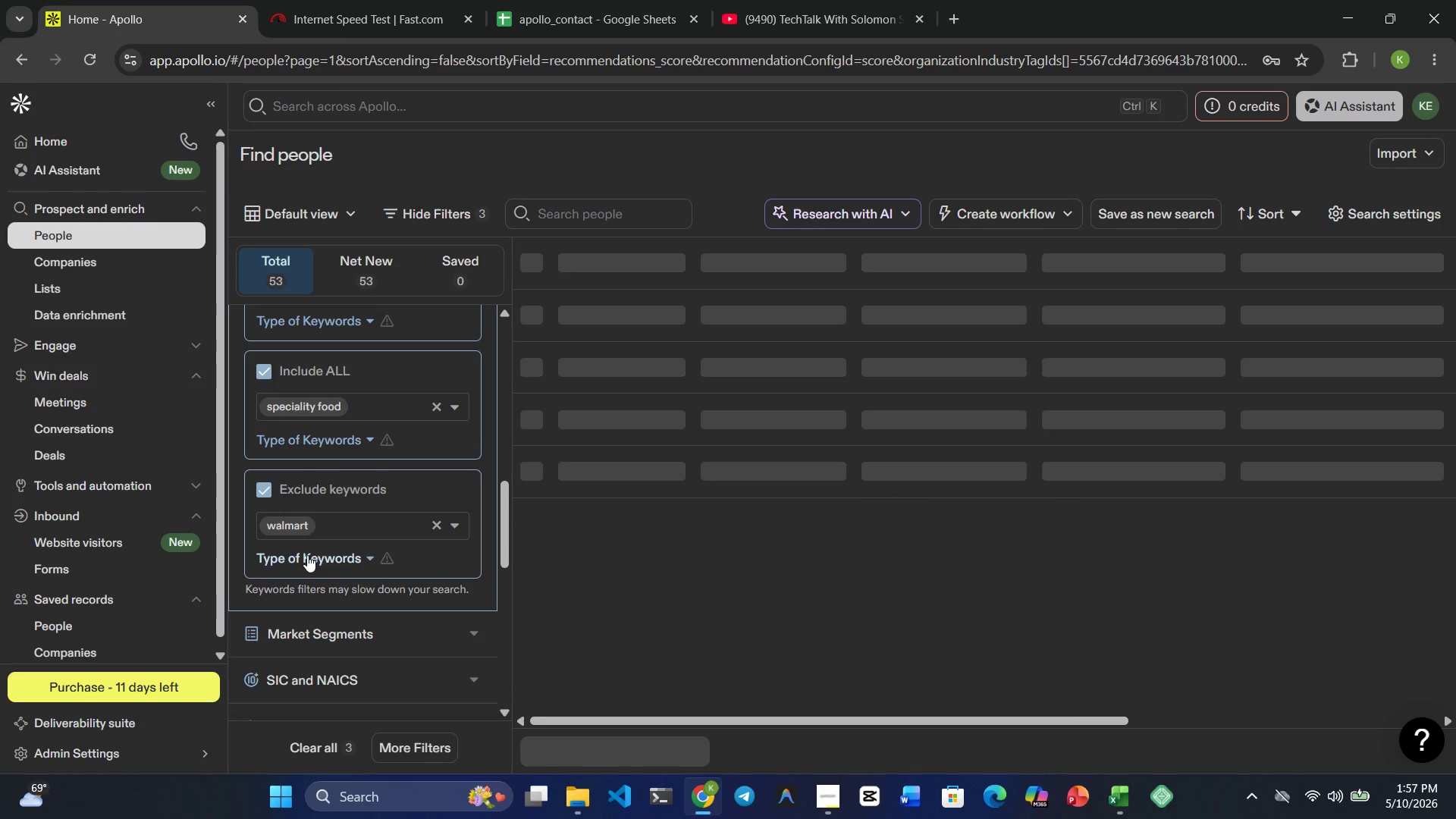 
type(kroger)
 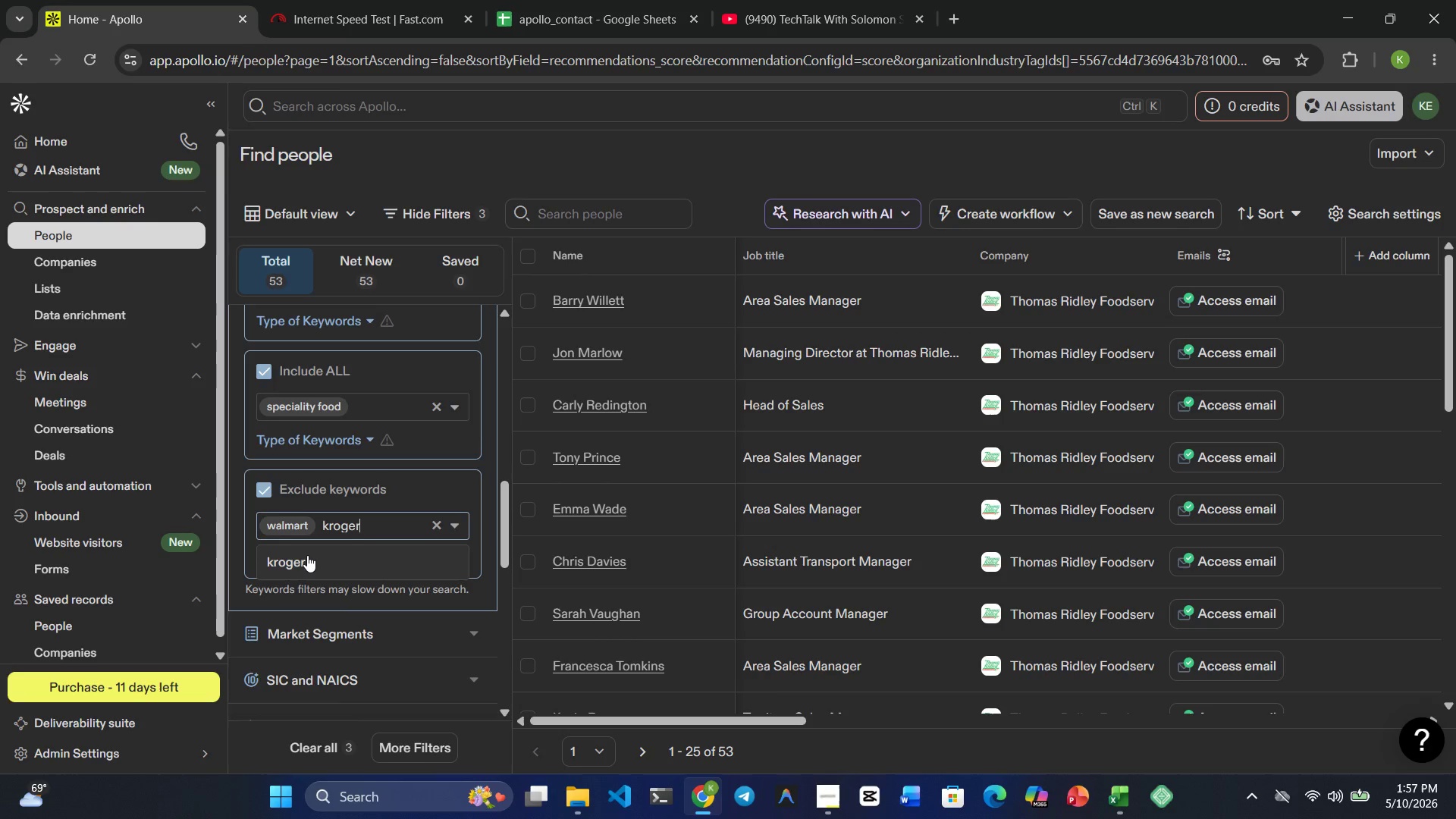 
left_click([307, 555])
 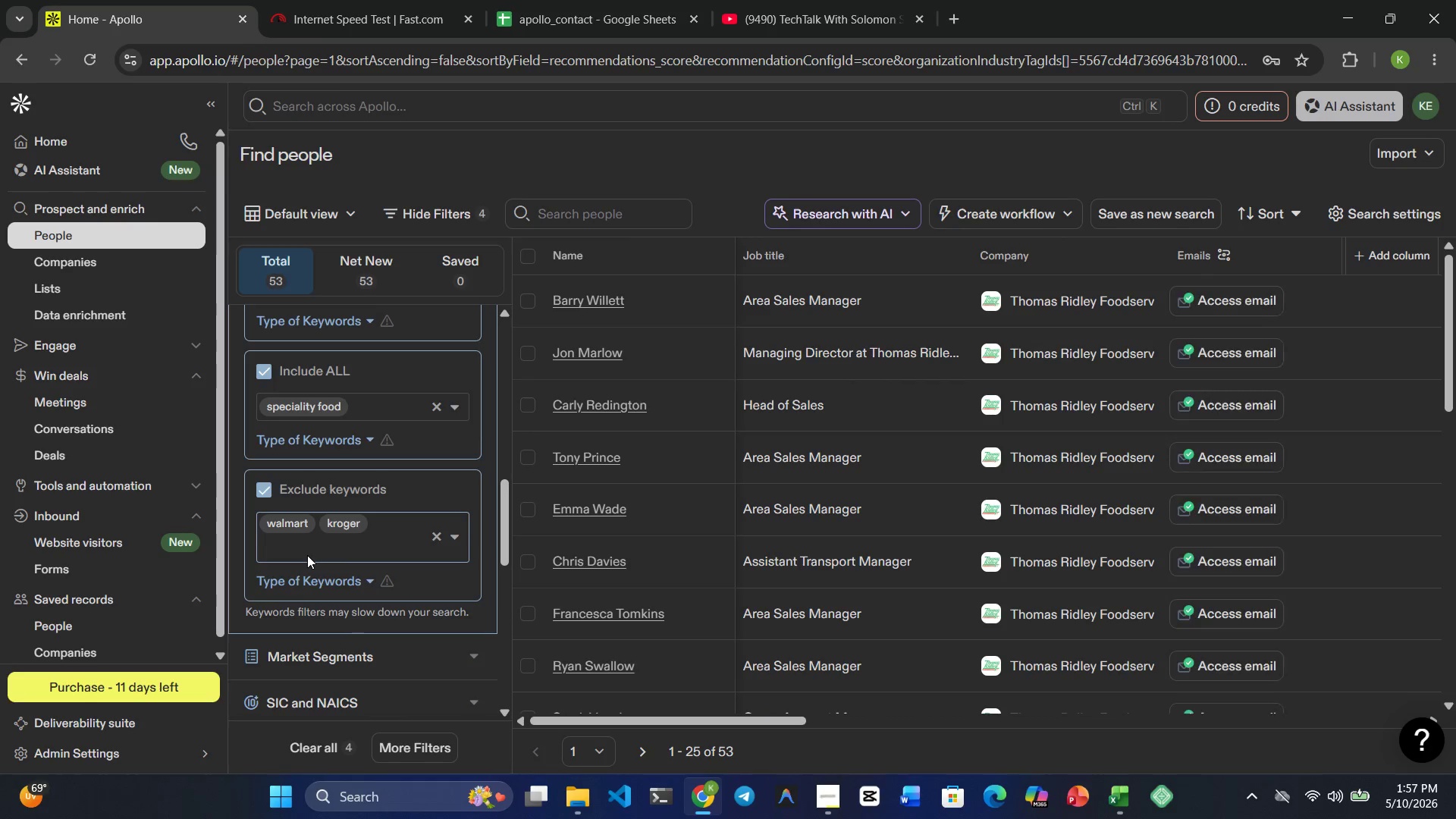 
key(Backspace)
 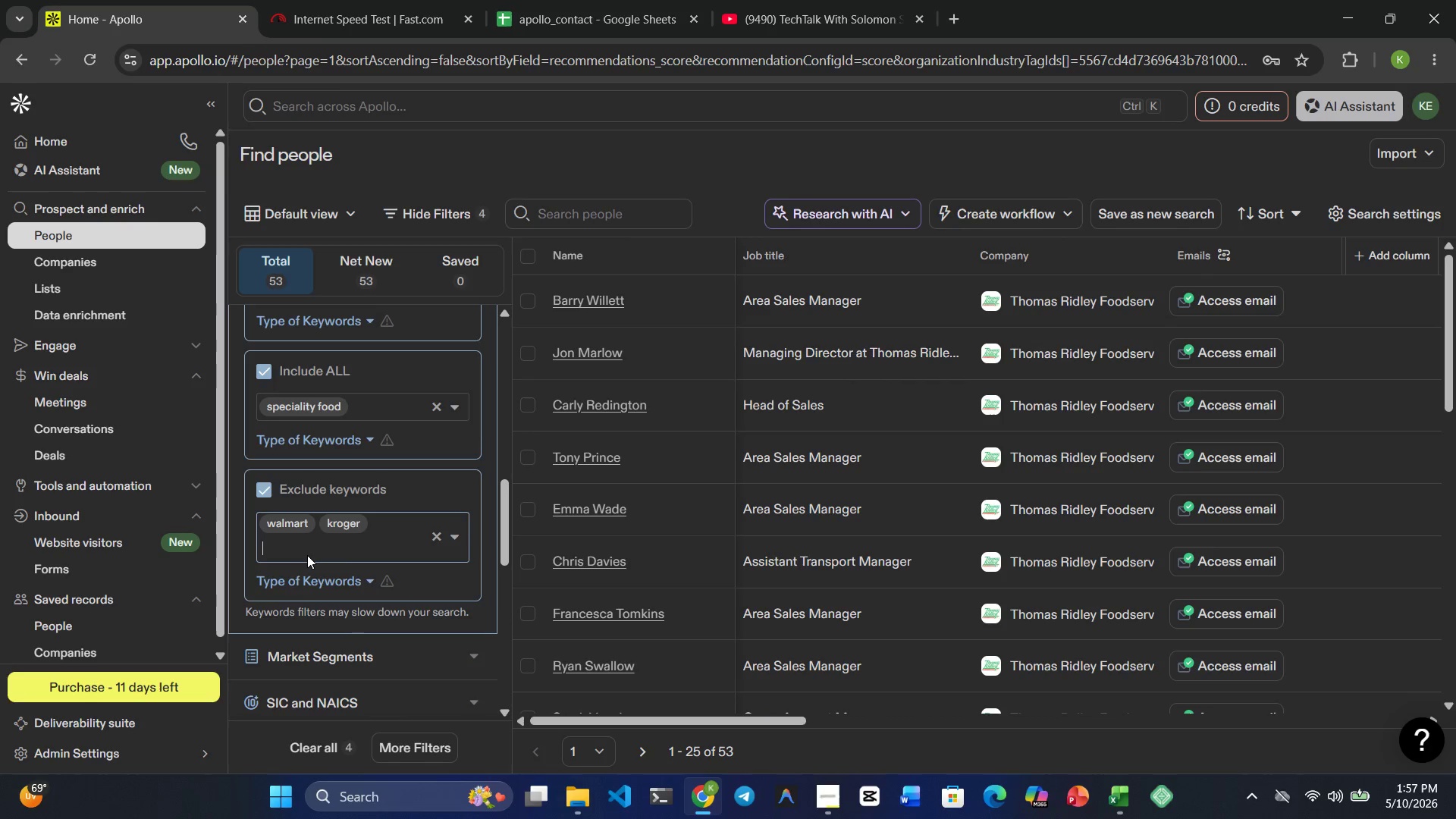 
key(Backspace)
 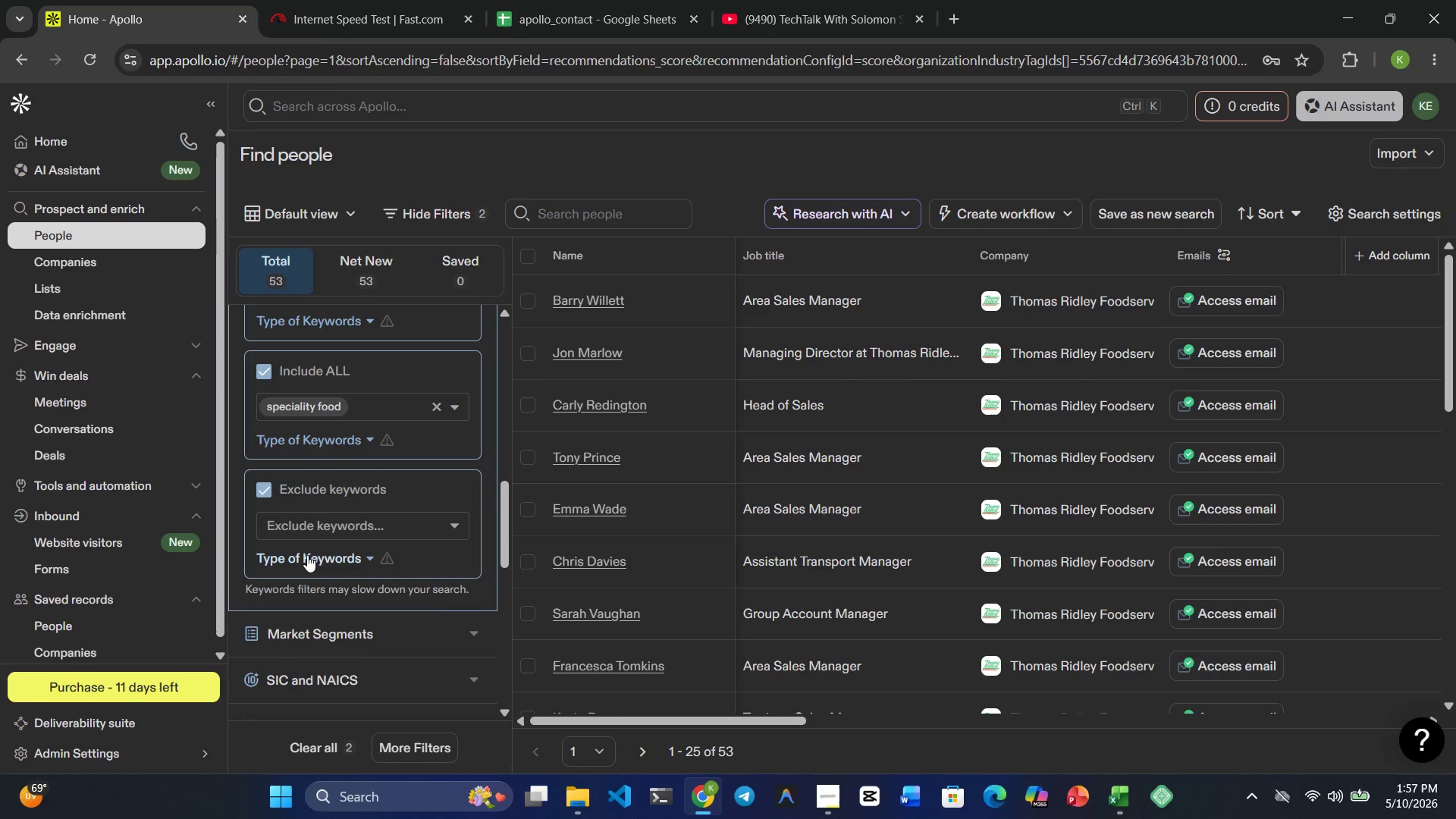 
wait(8.33)
 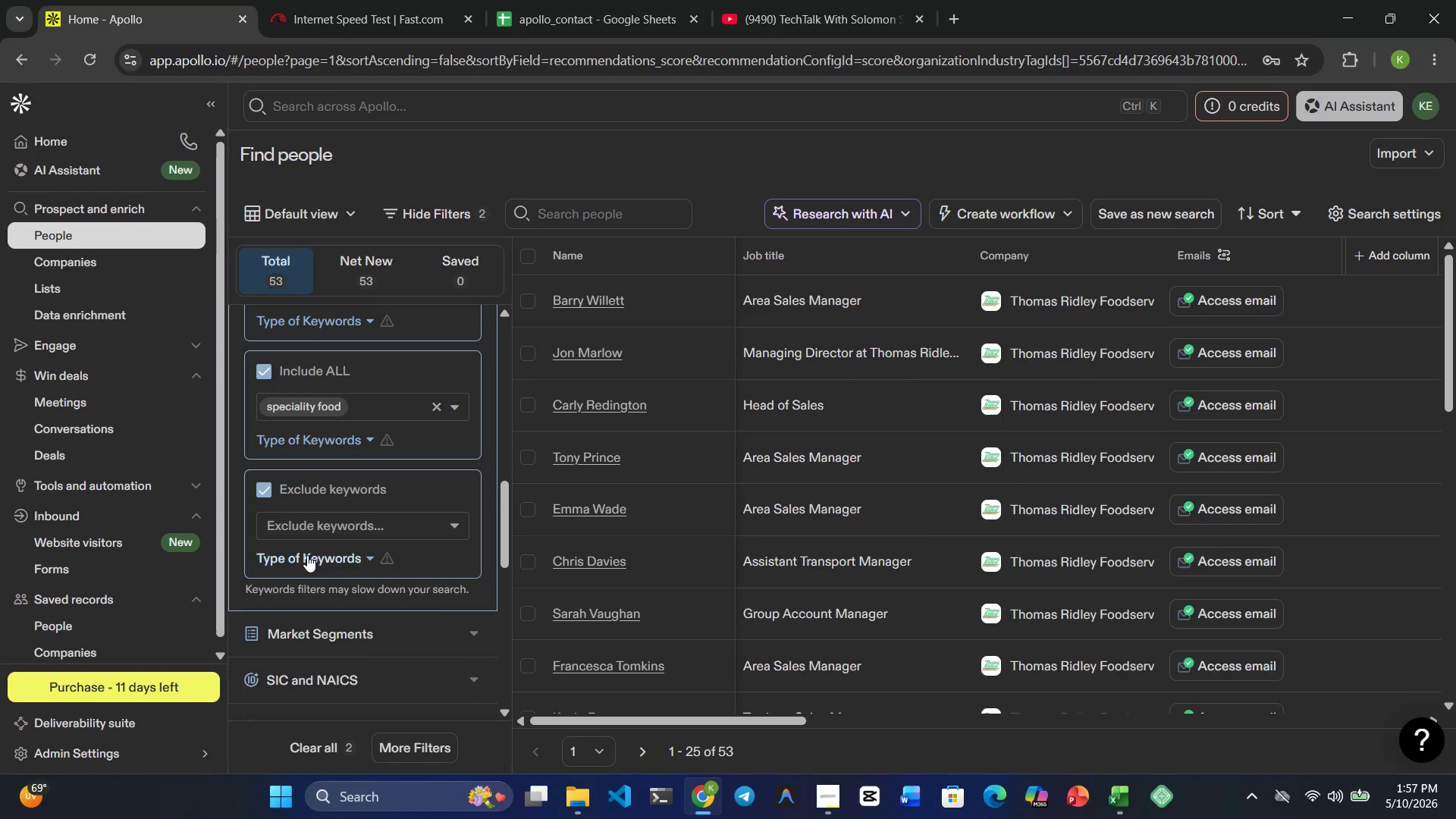 
left_click([265, 488])
 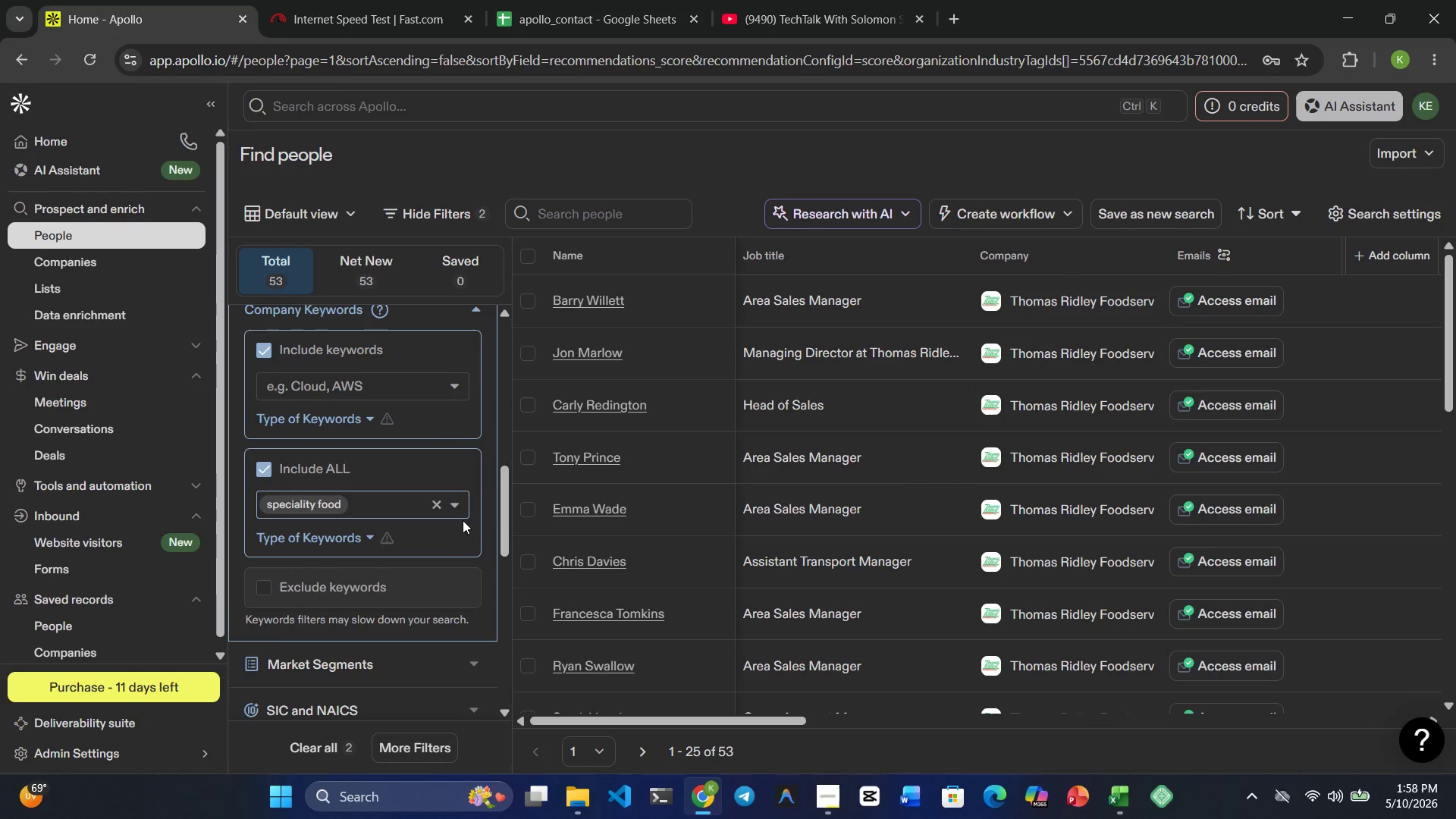 
wait(6.16)
 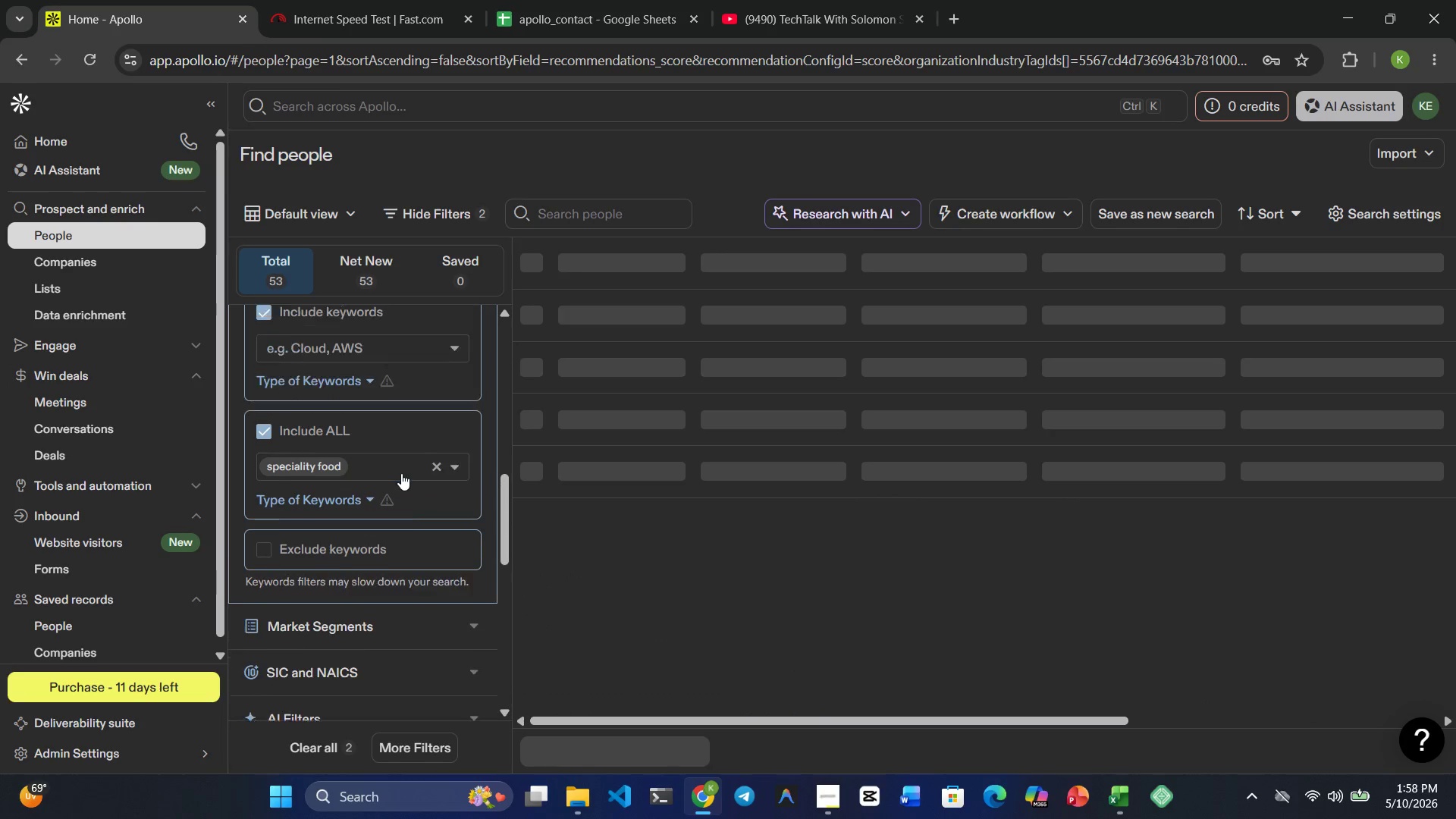 
left_click([469, 490])
 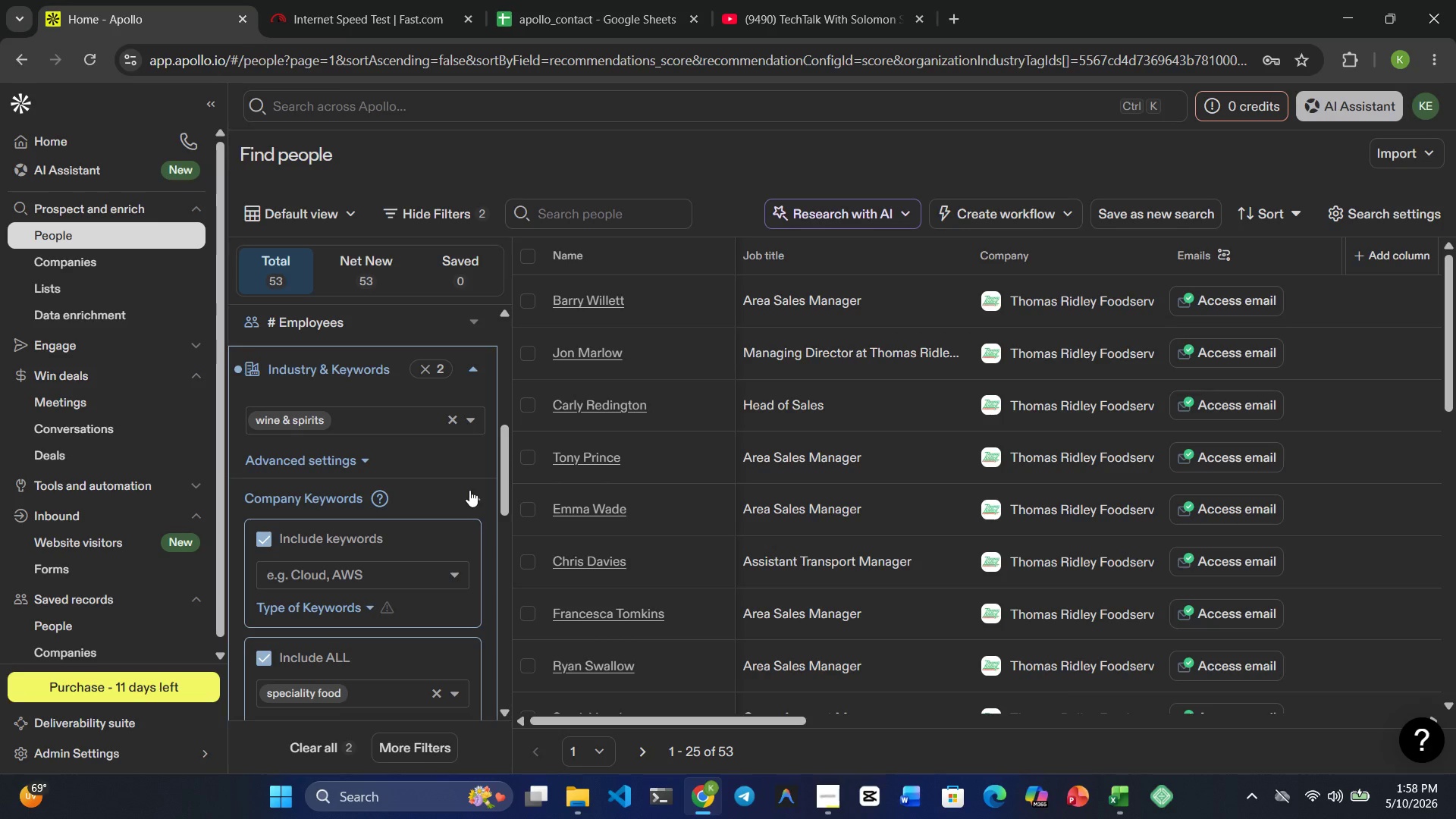 
right_click([469, 490])
 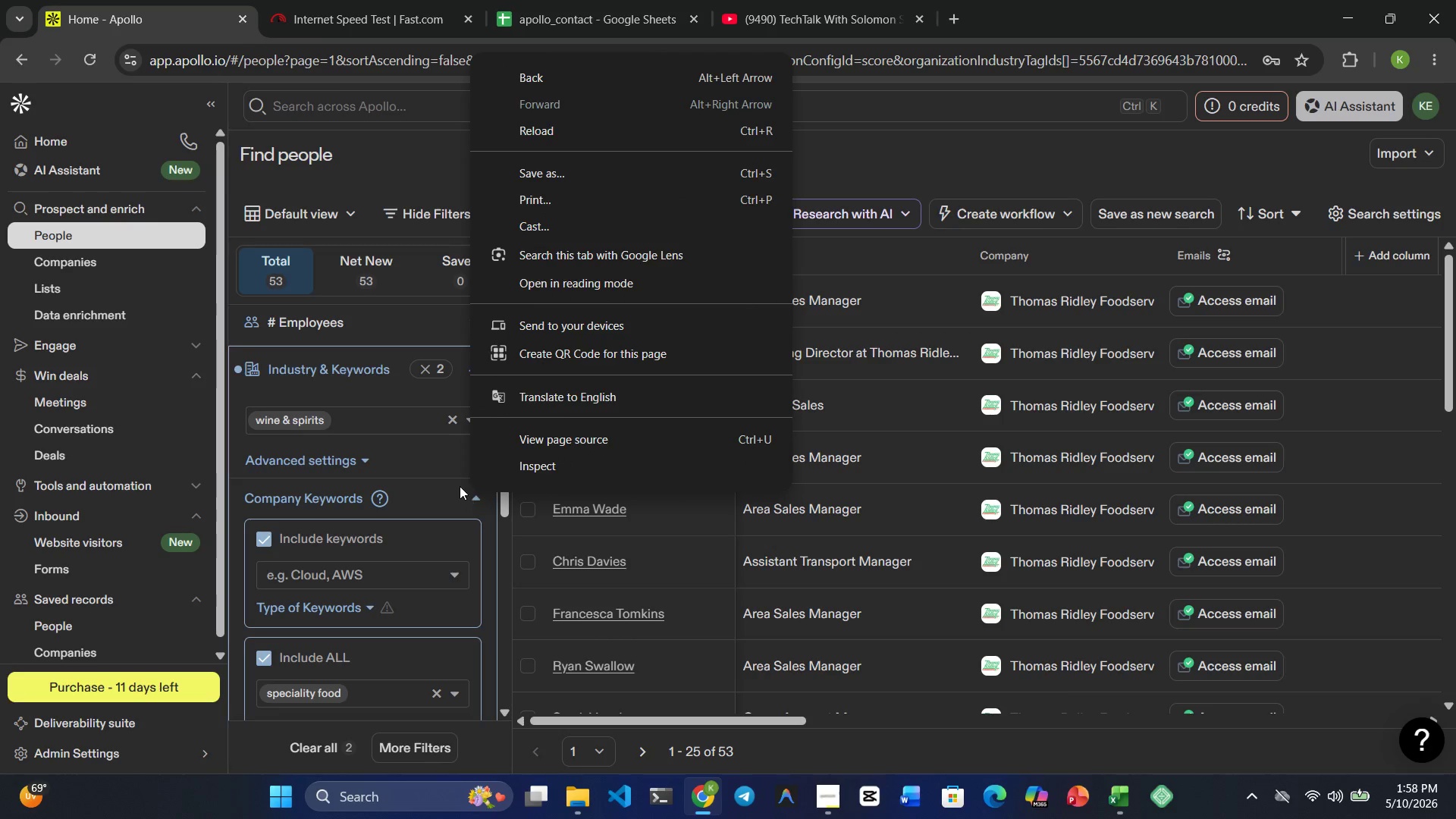 
left_click([467, 490])
 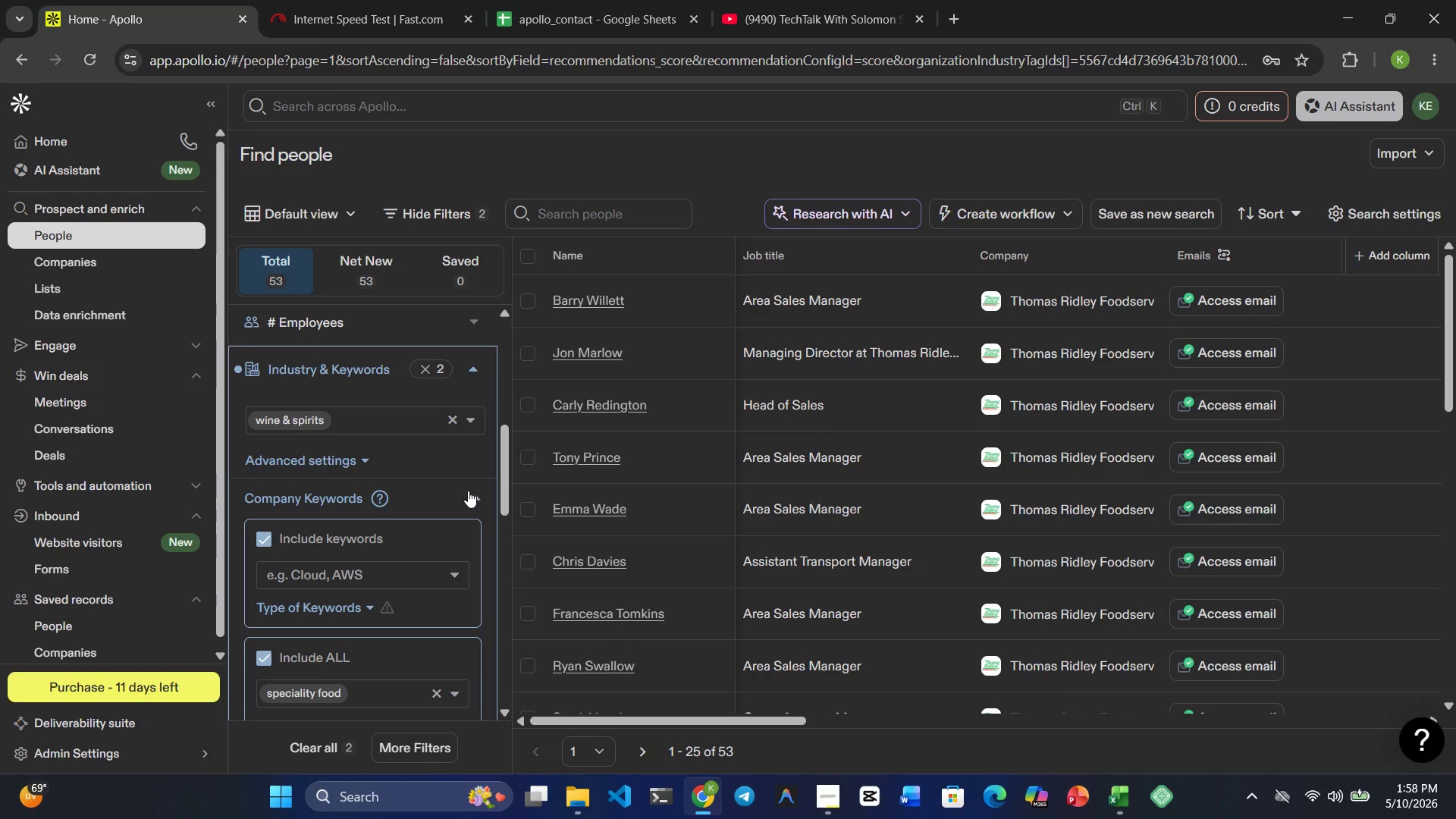 
left_click([474, 497])
 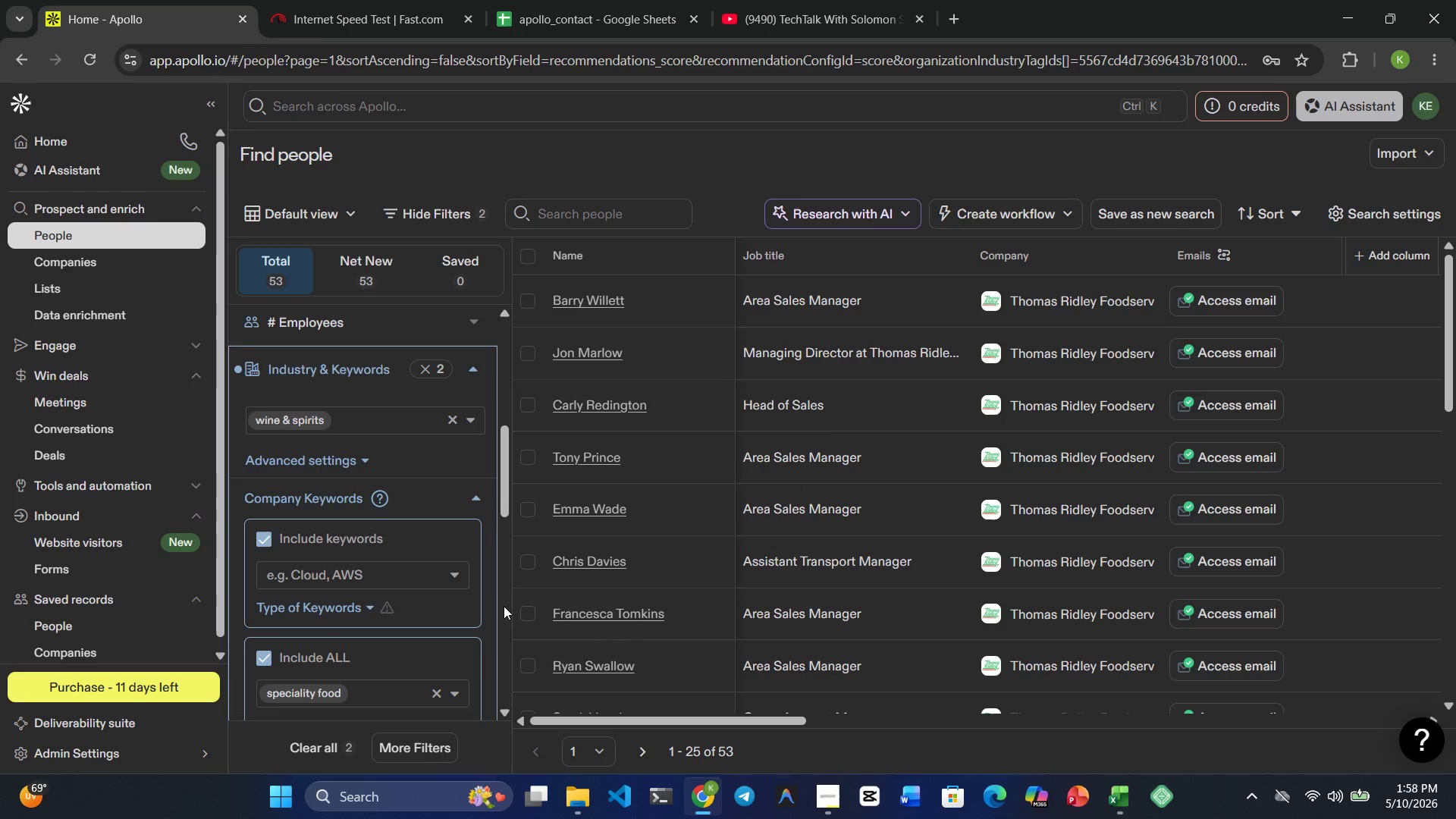 
double_click([475, 499])
 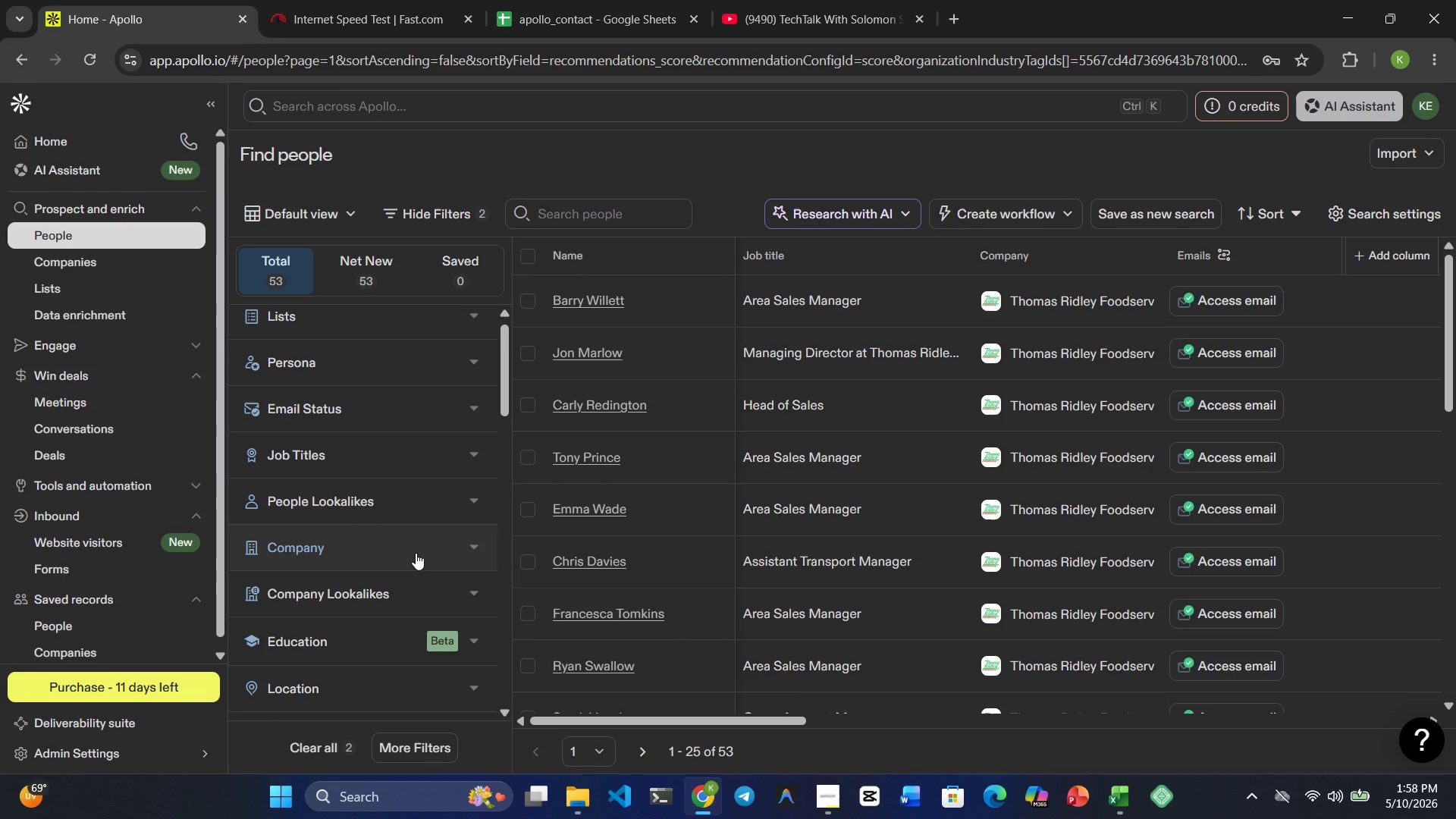 
wait(8.56)
 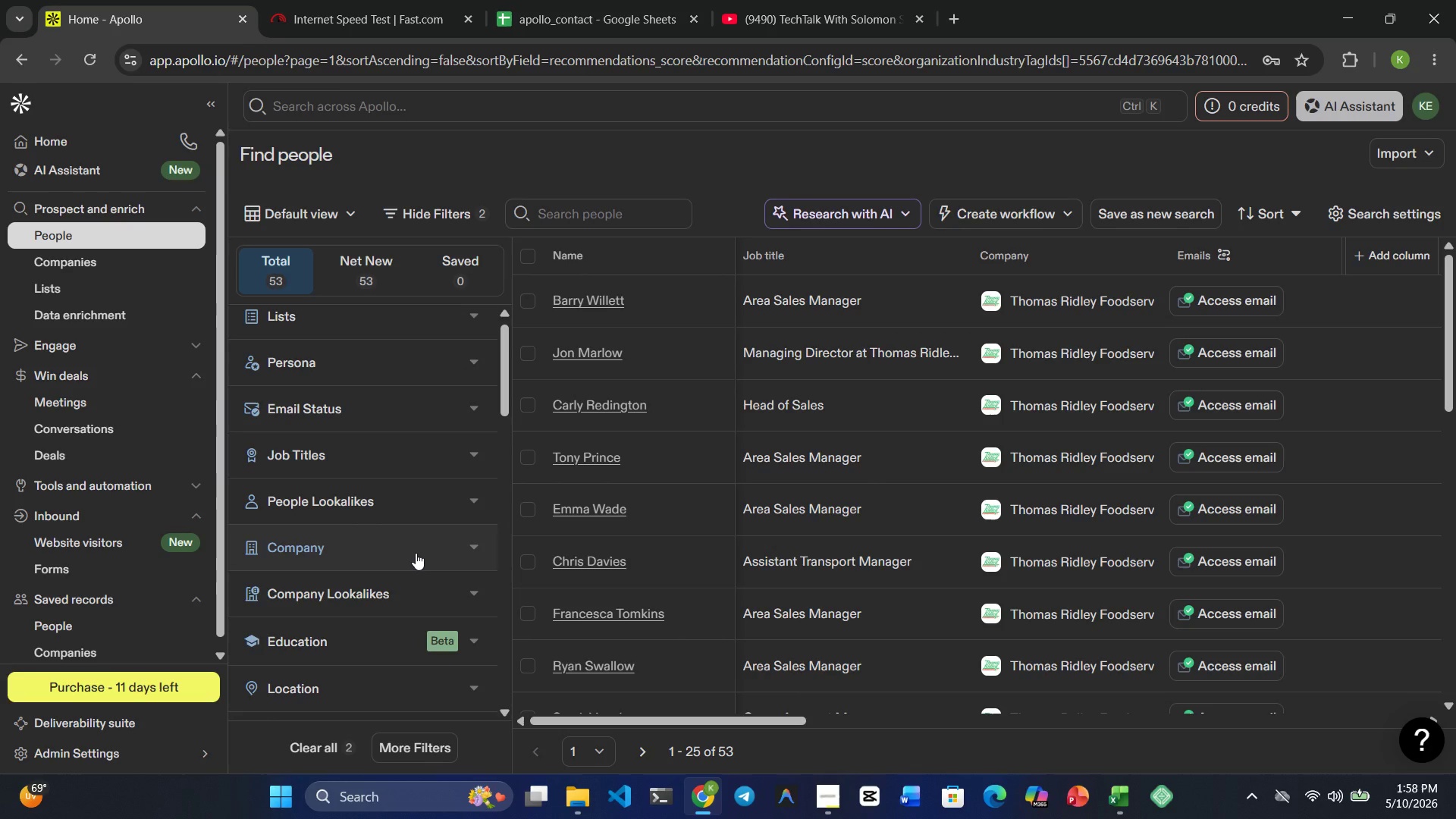 
left_click([396, 456])
 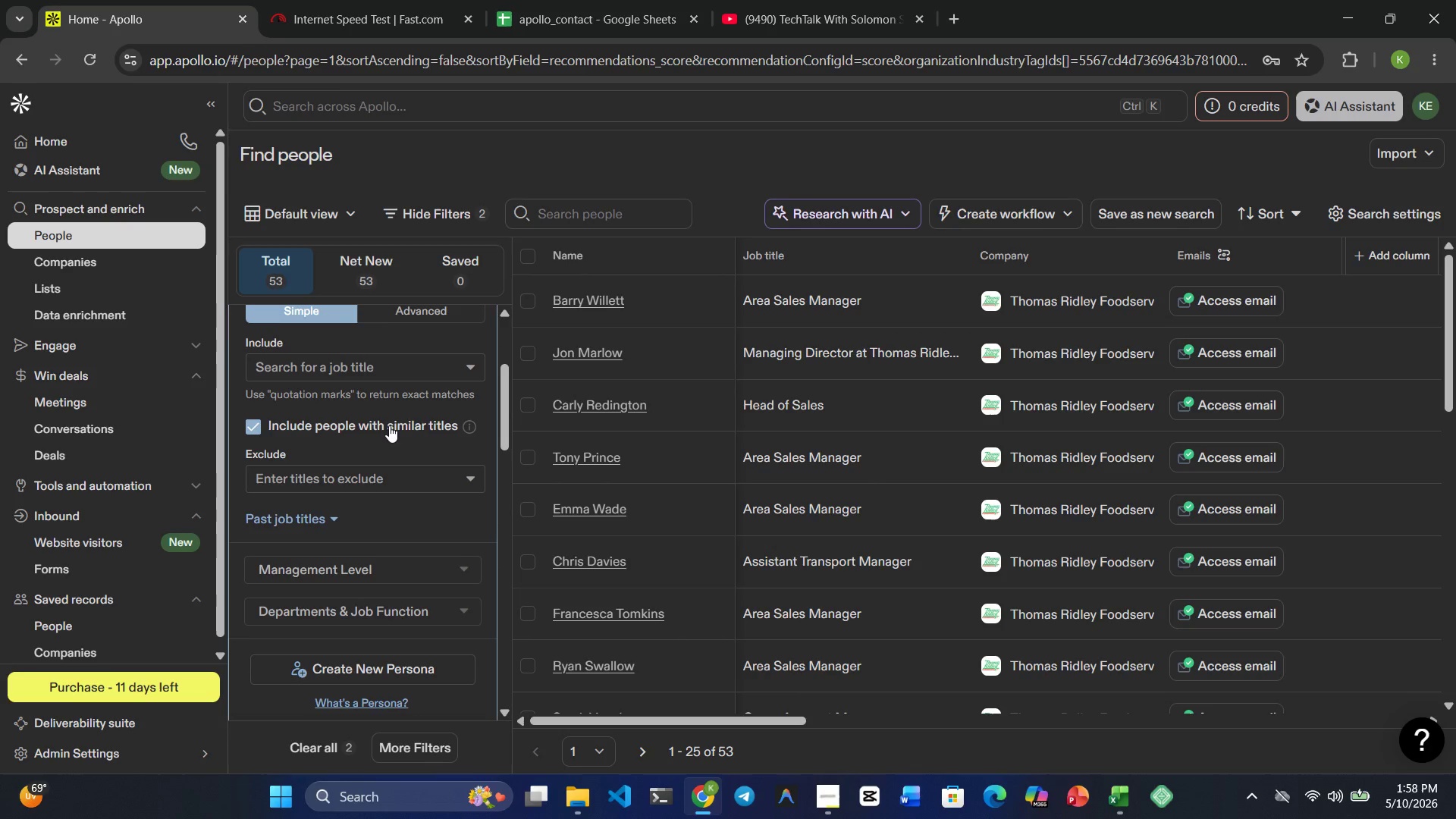 
left_click([375, 362])
 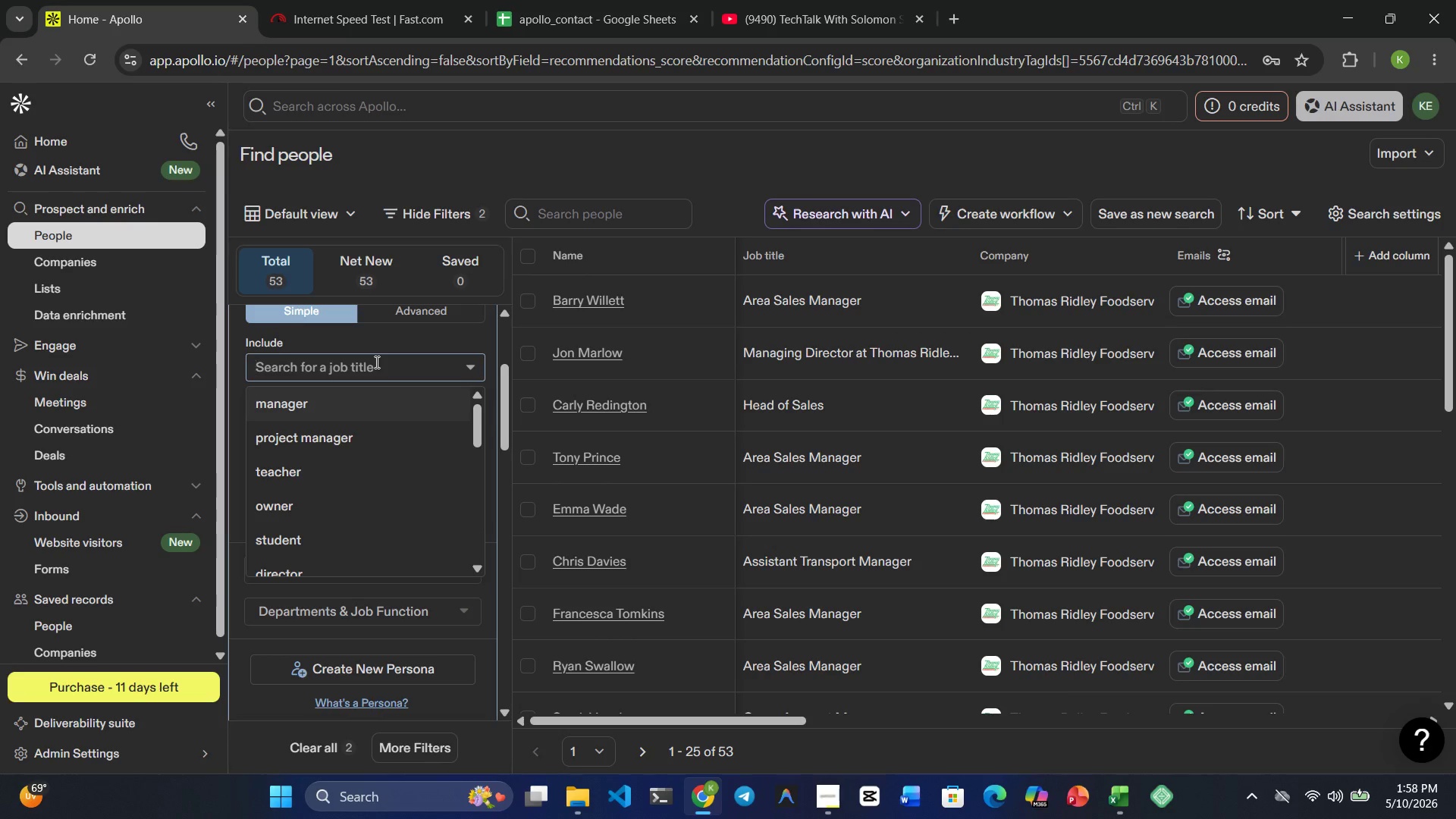 
left_click([322, 507])
 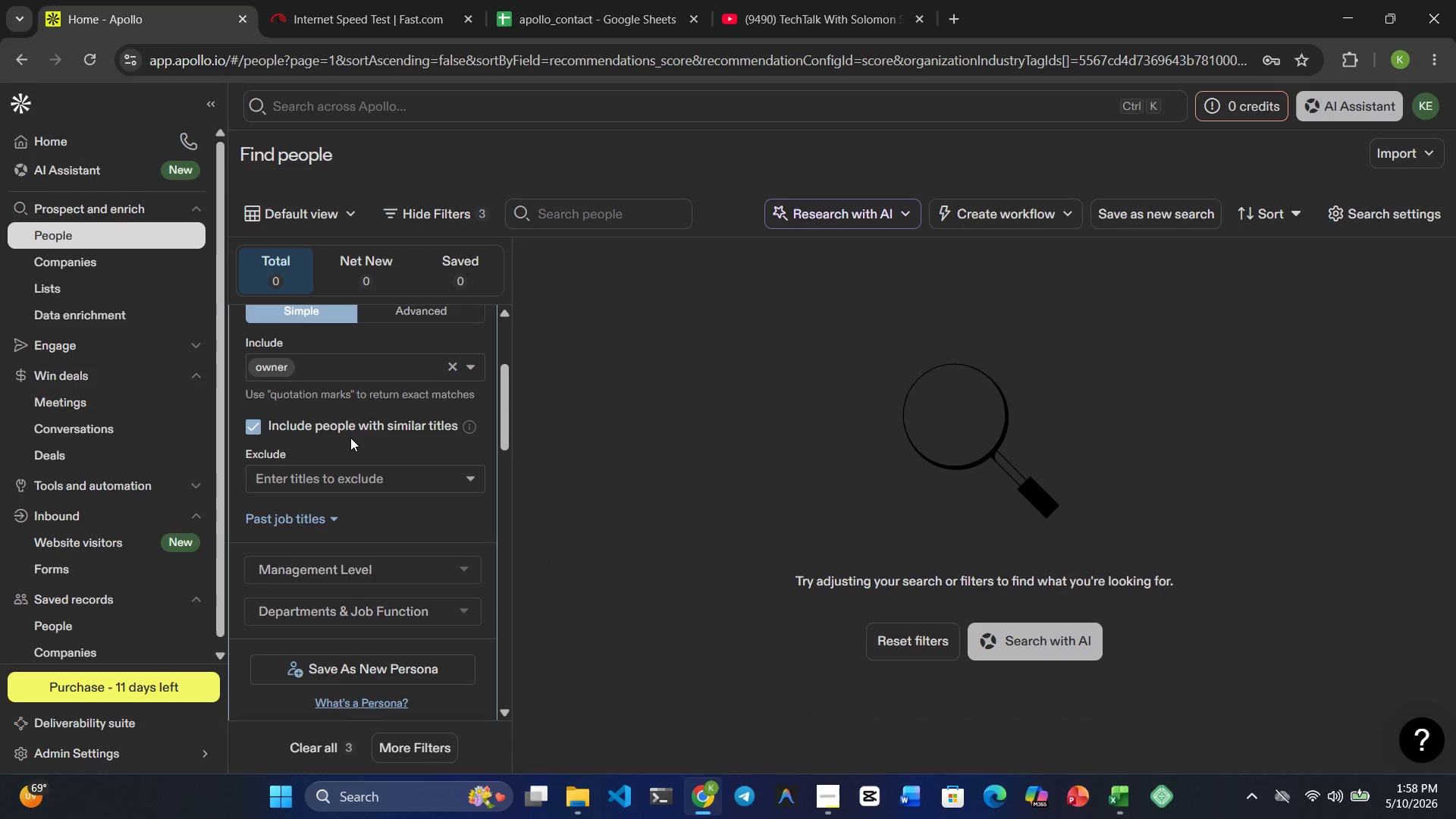 
wait(5.05)
 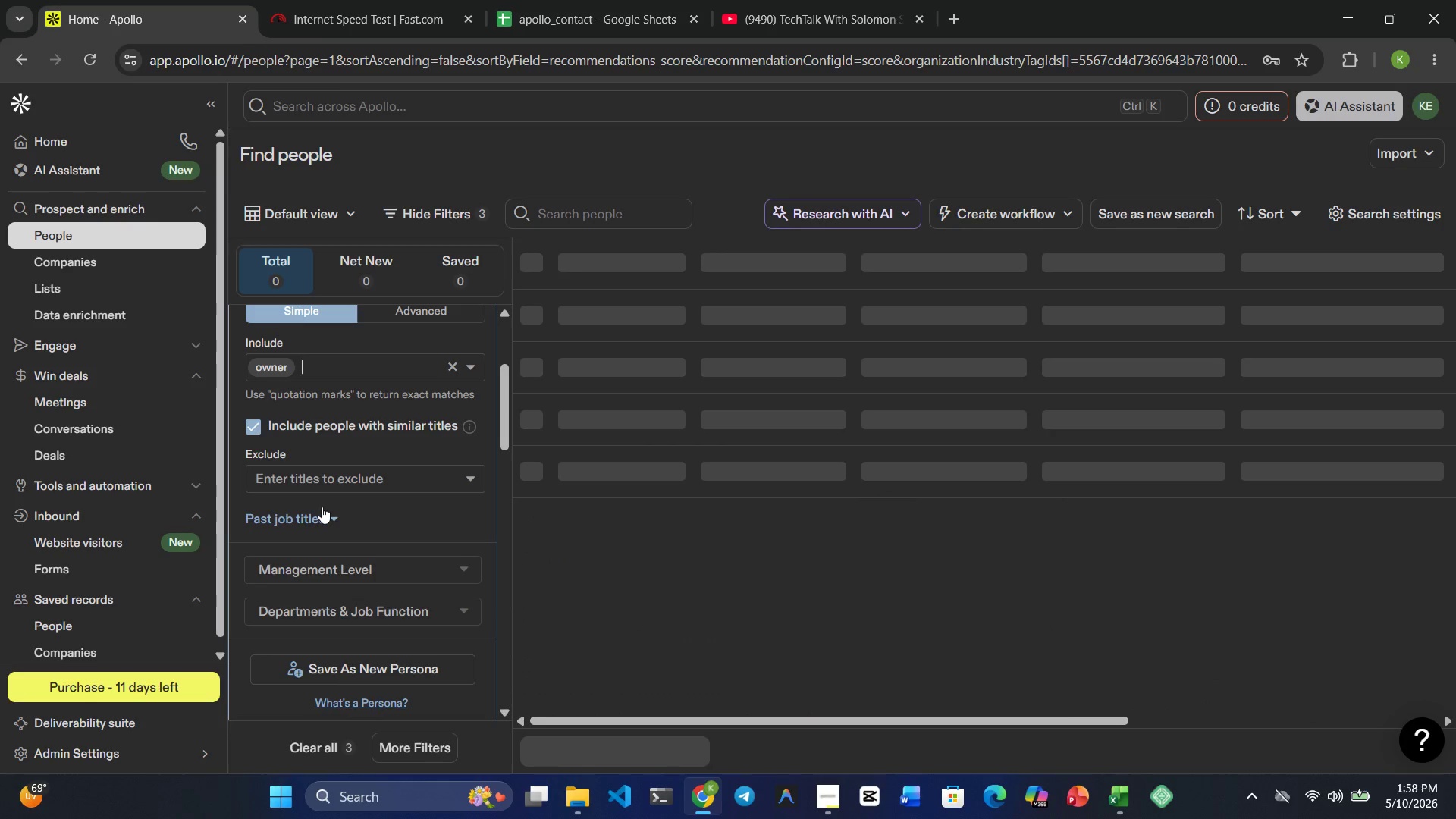 
type(founder )
 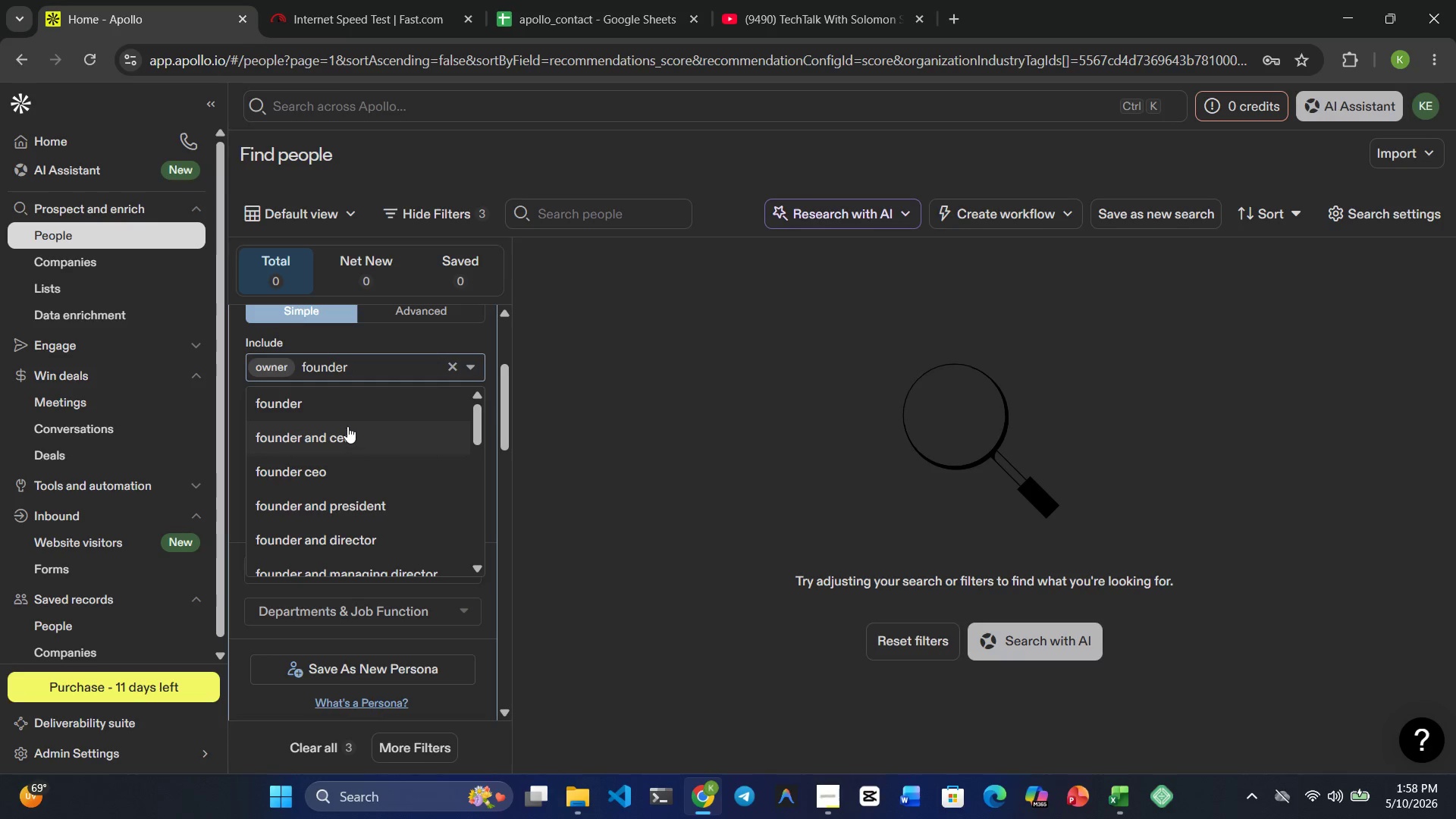 
left_click([344, 400])
 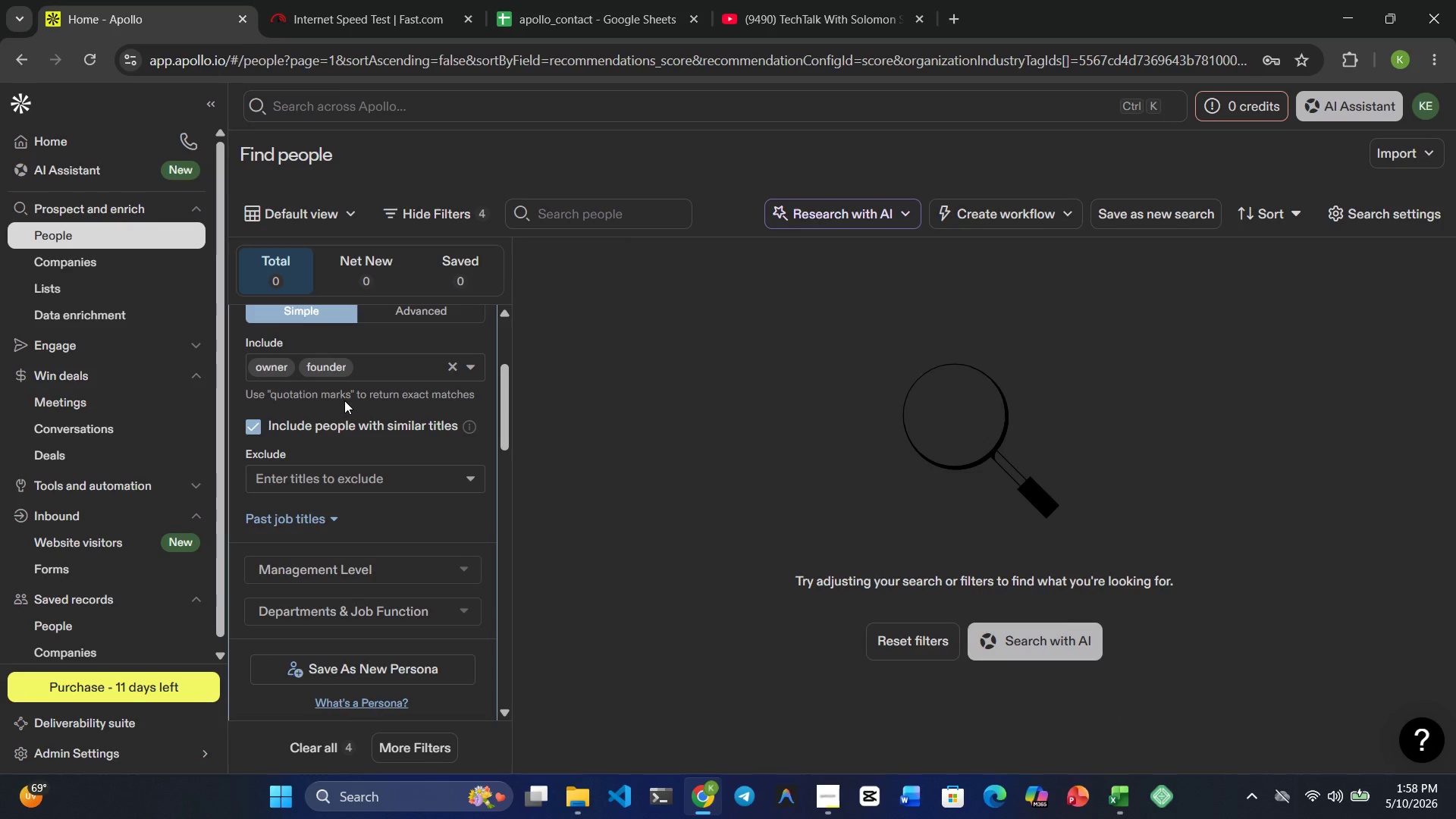 
type(store)
 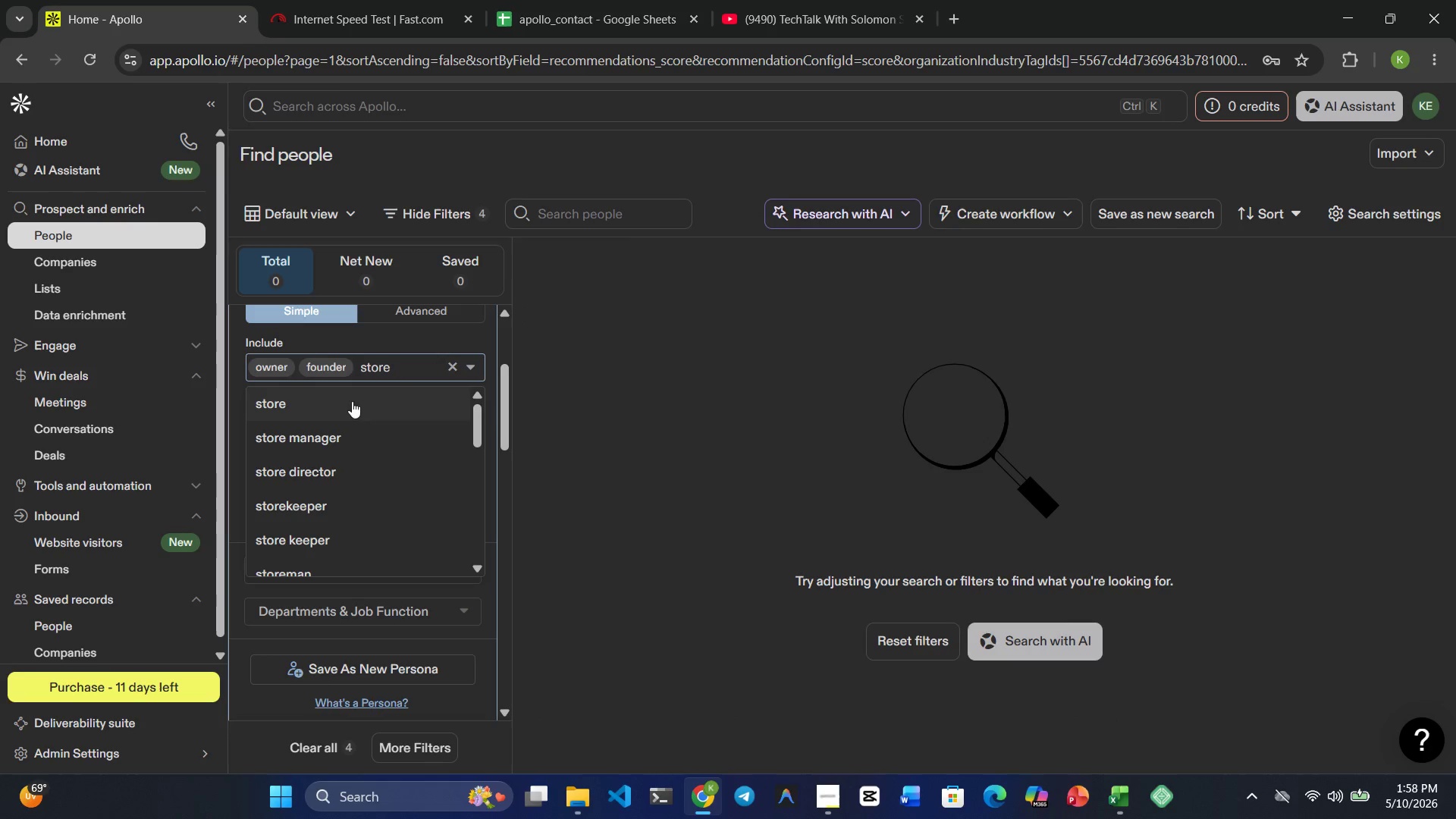 
left_click([335, 435])
 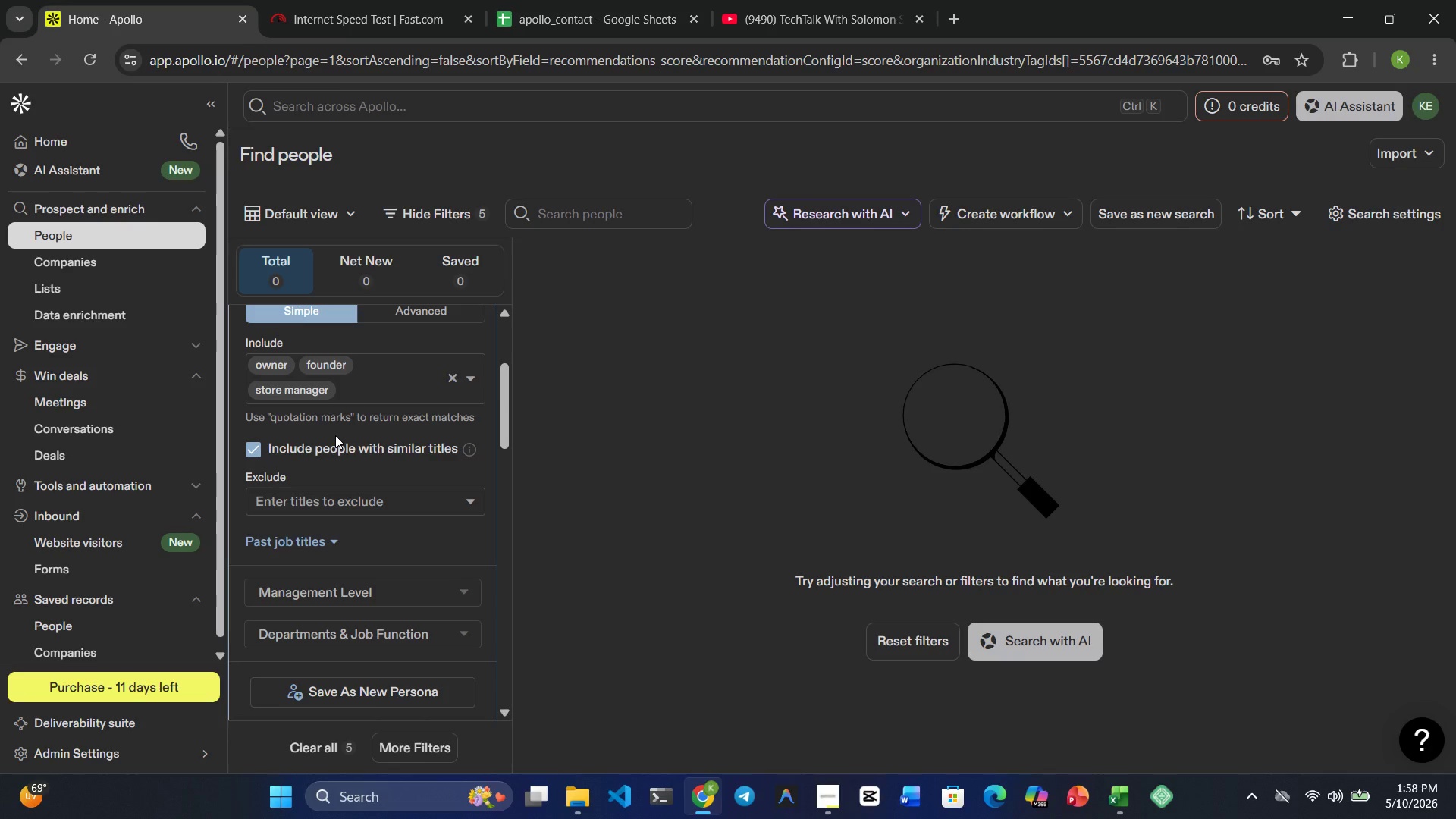 
type(buyer)
 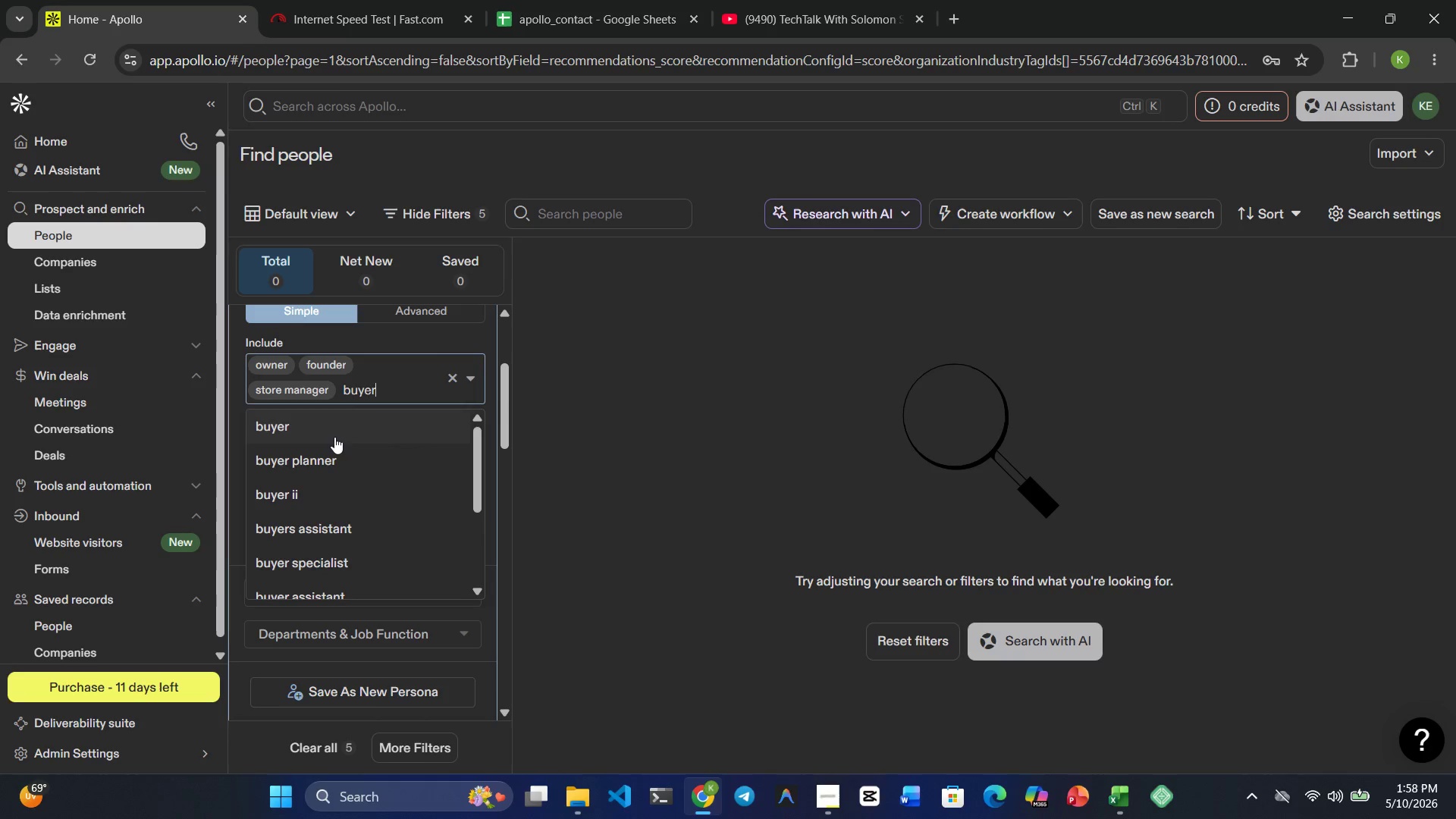 
left_click([333, 437])
 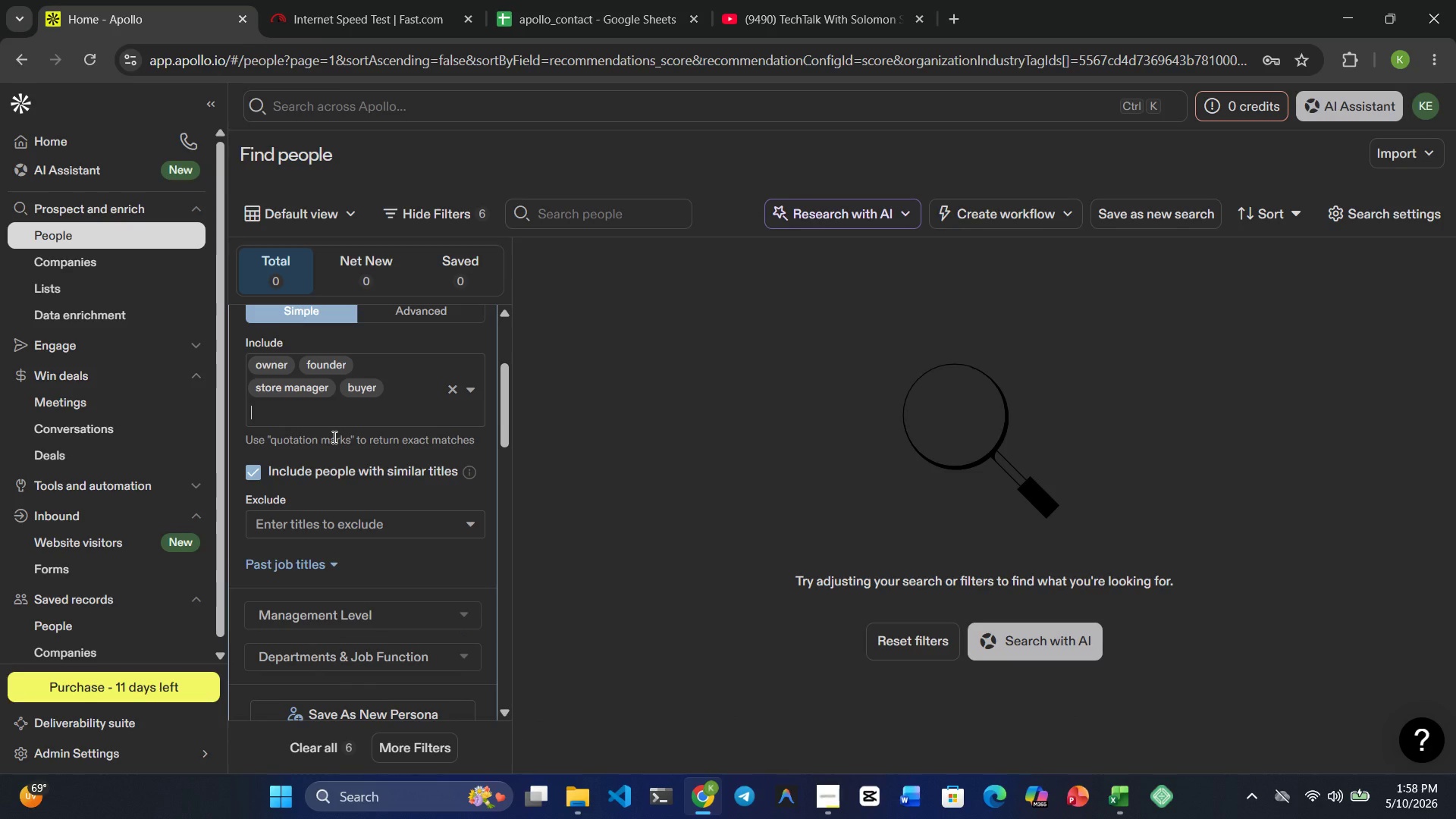 
type(genr)
 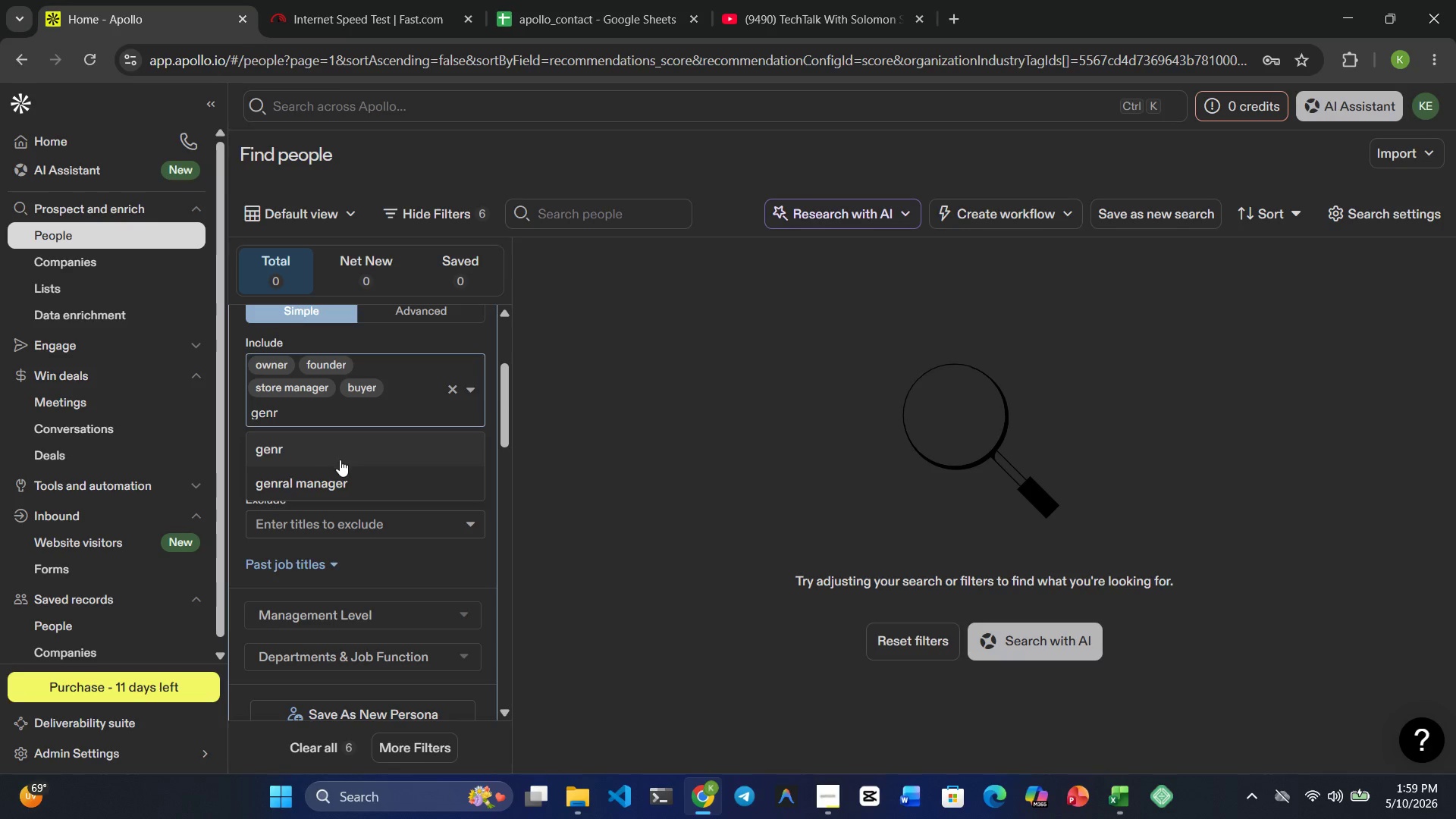 
left_click([340, 485])
 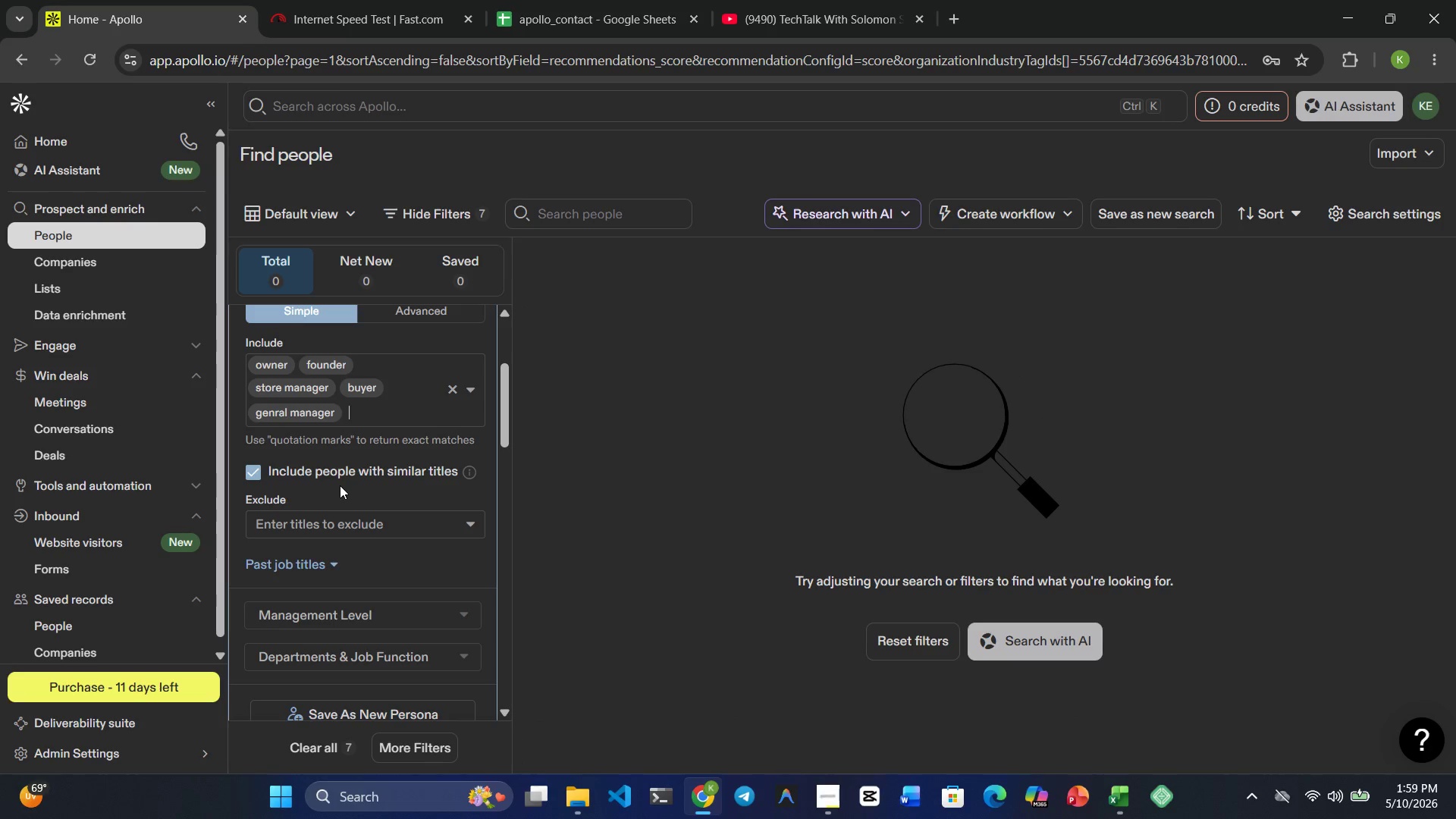 
type(operatonsmand)
key(Backspace)
key(Backspace)
key(Backspace)
key(Backspace)
type( manager)
 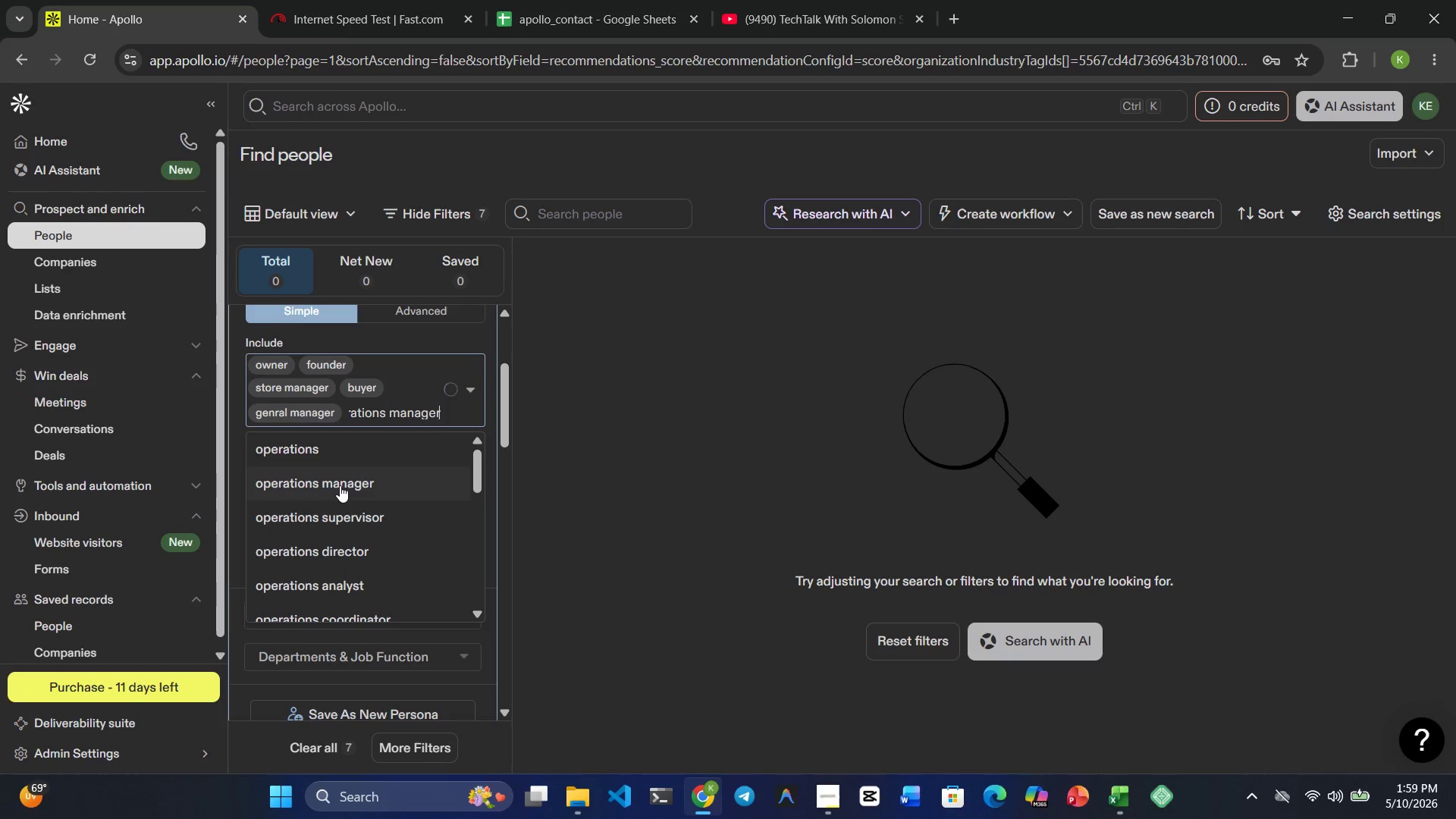 
hold_key(key=I, duration=0.33)
 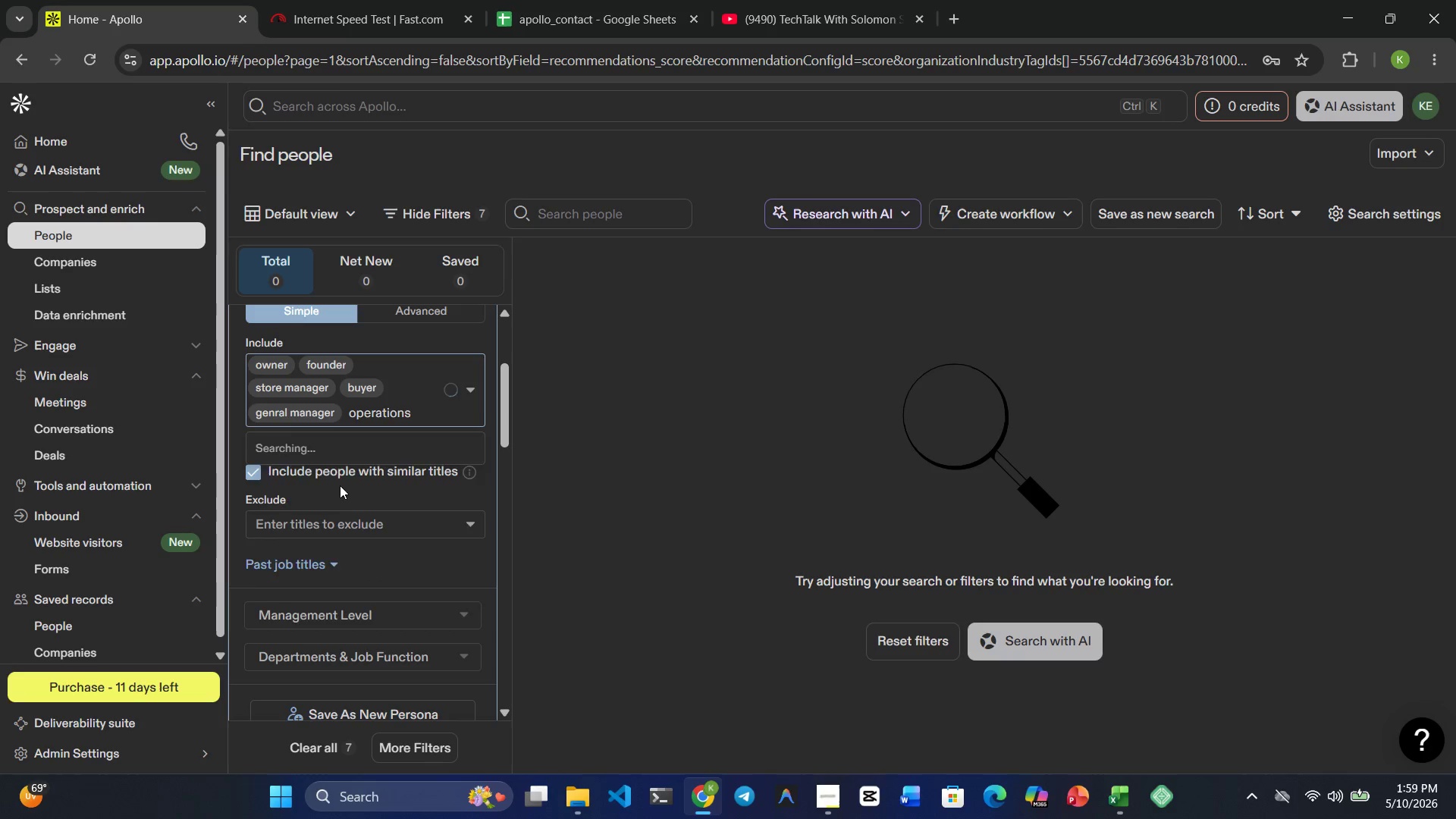 
key(Backspace)
 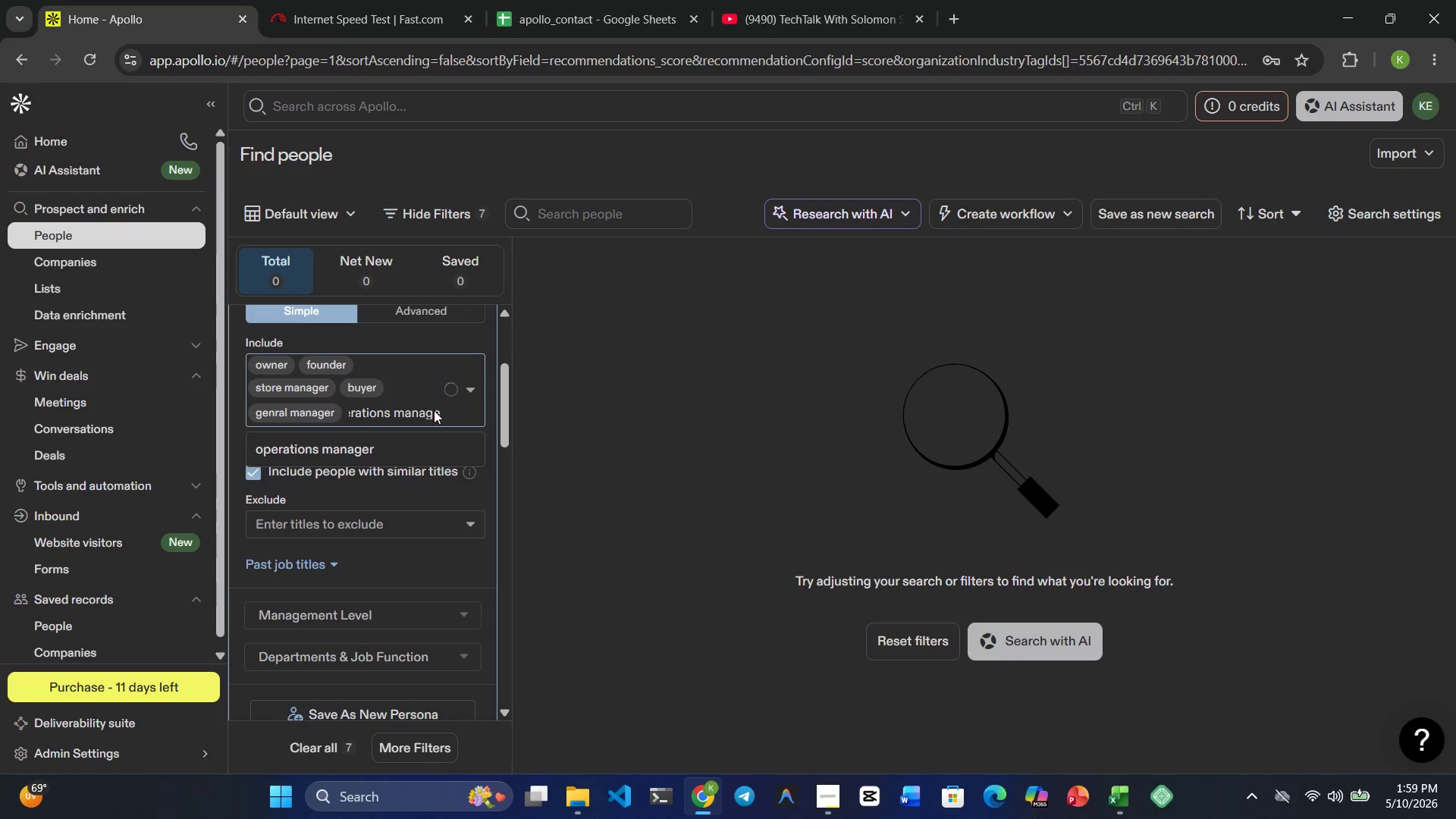 
key(Backspace)
 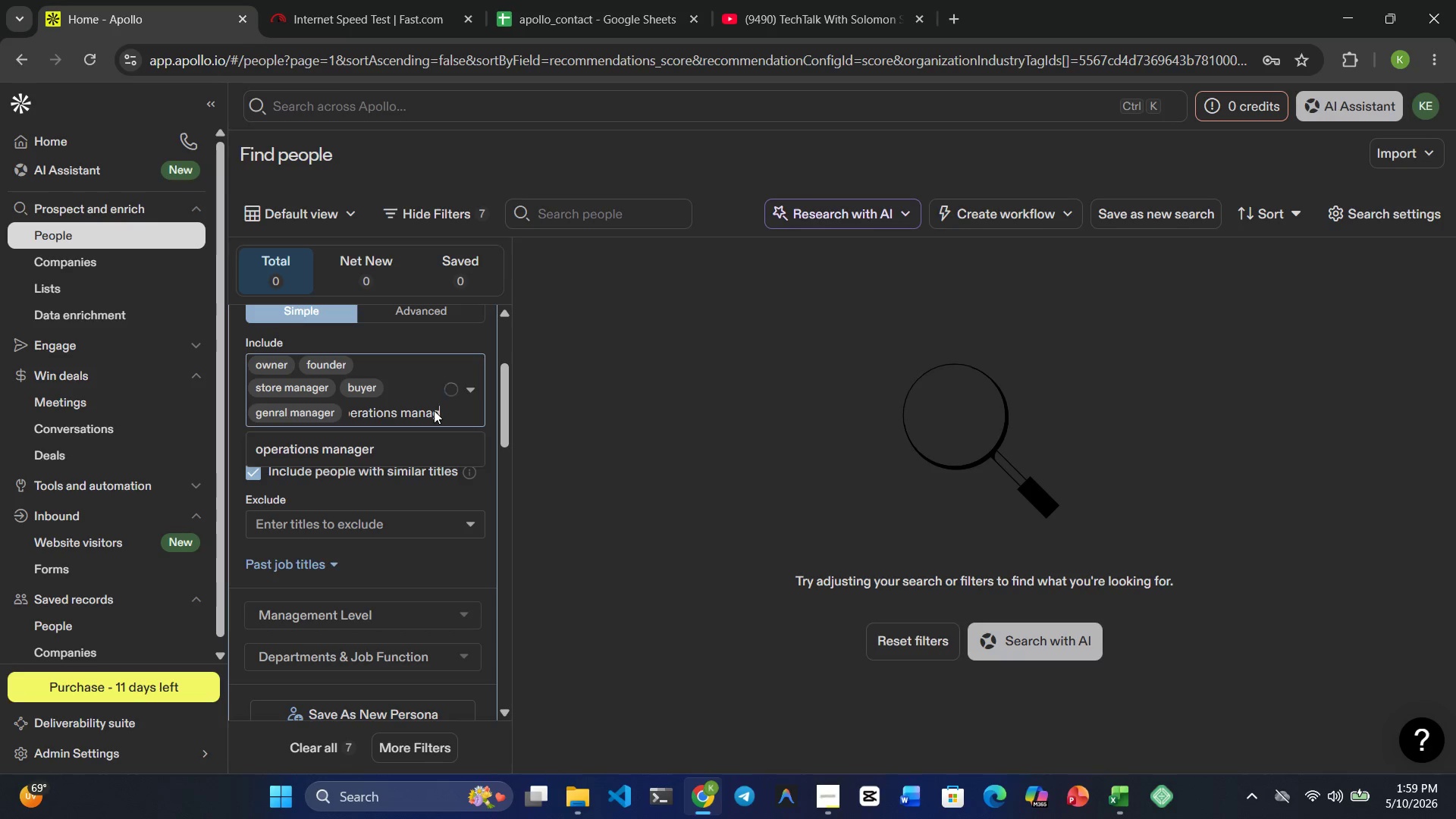 
key(Backspace)
 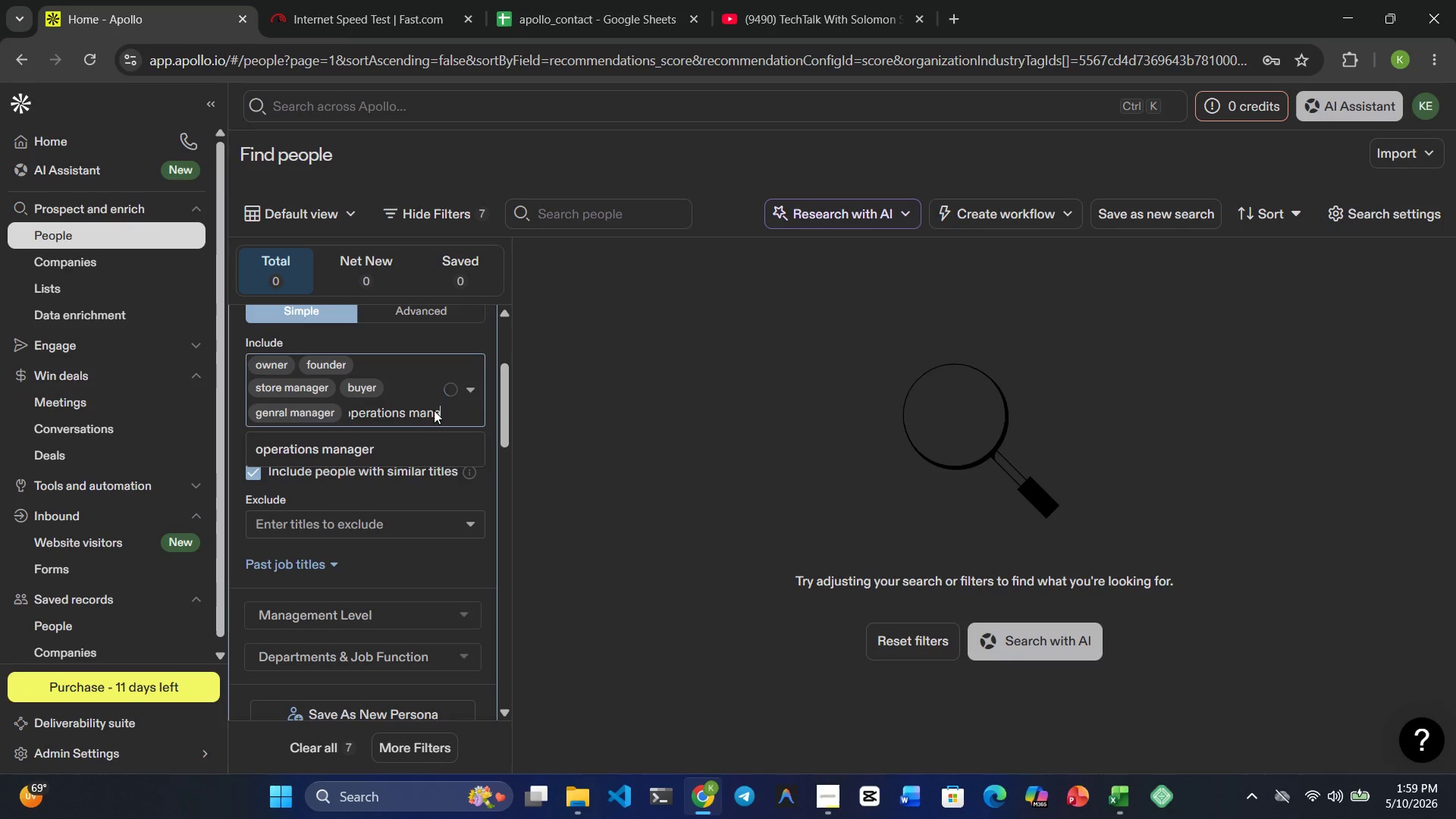 
key(Backspace)
 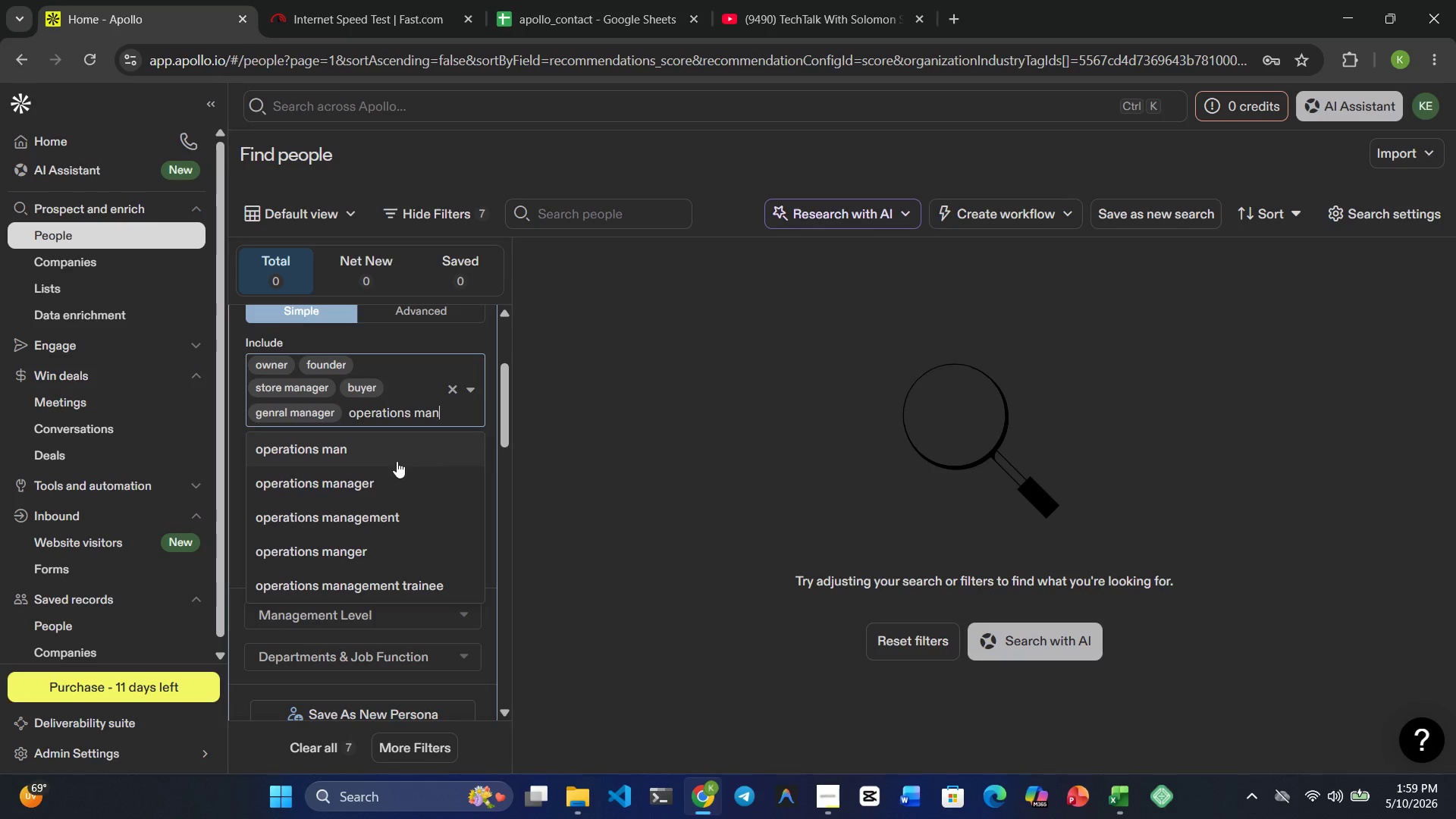 
left_click([397, 485])
 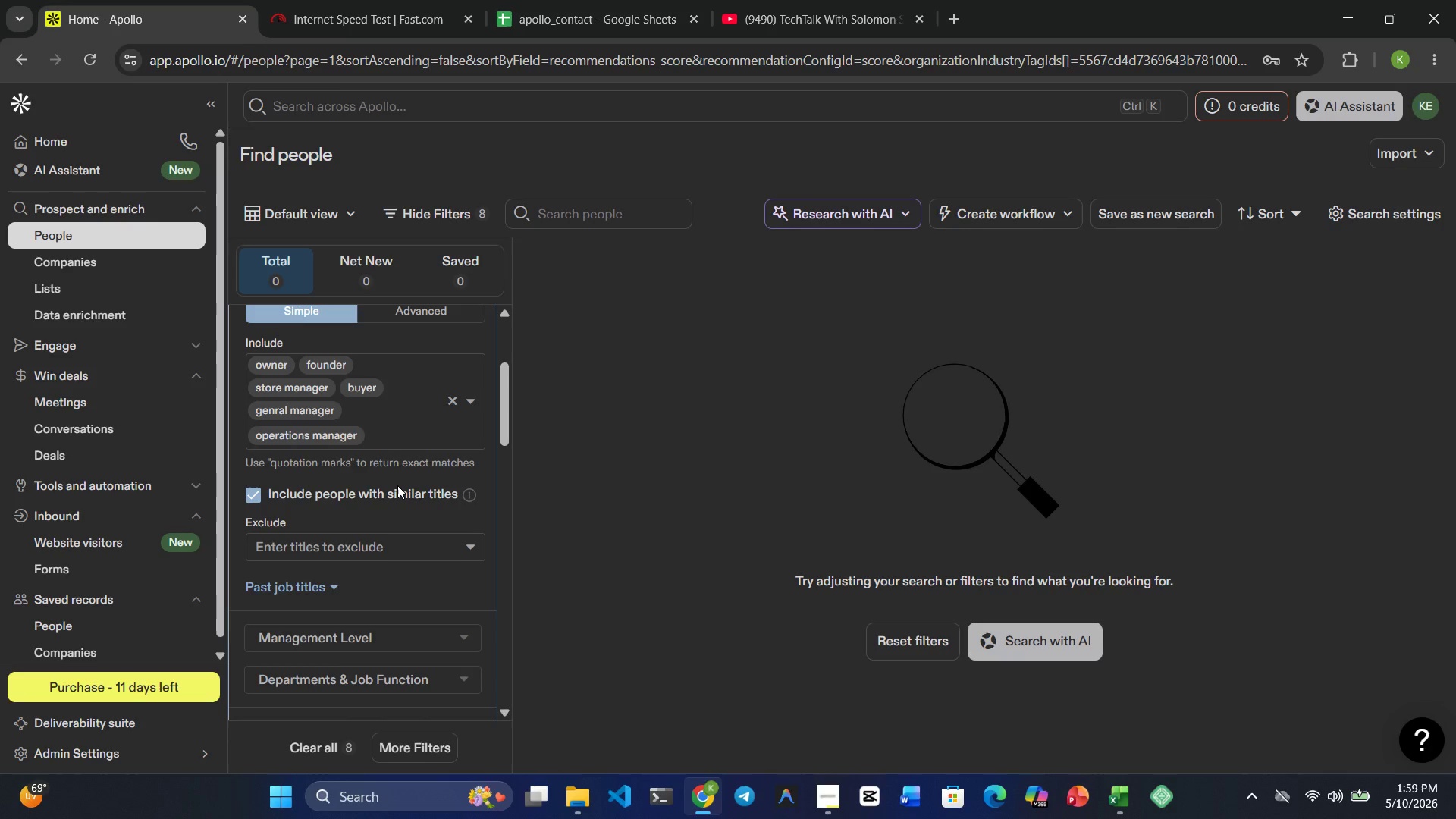 
wait(15.33)
 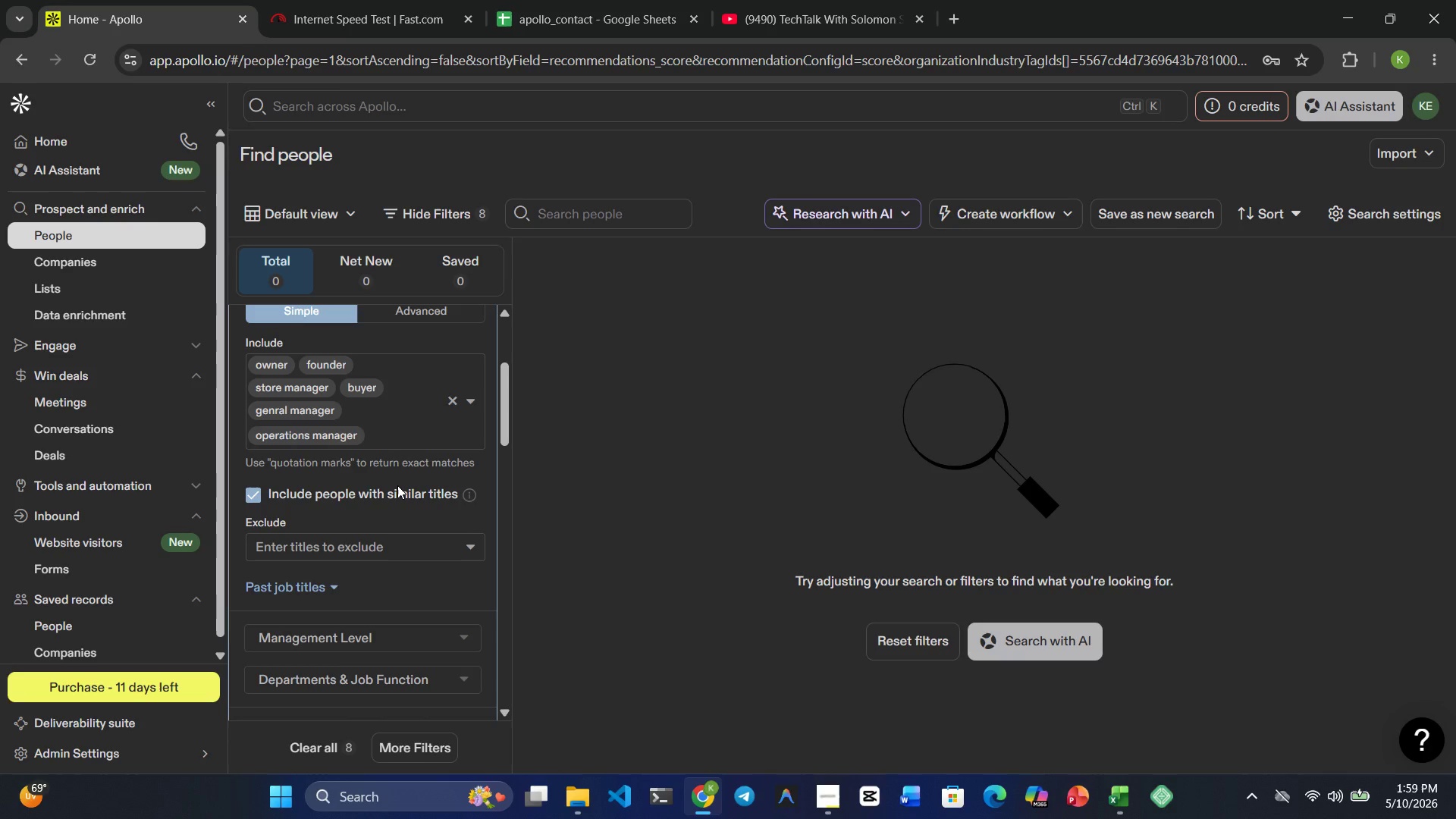 
scroll: coordinate [337, 449], scroll_direction: up, amount: 3.0
 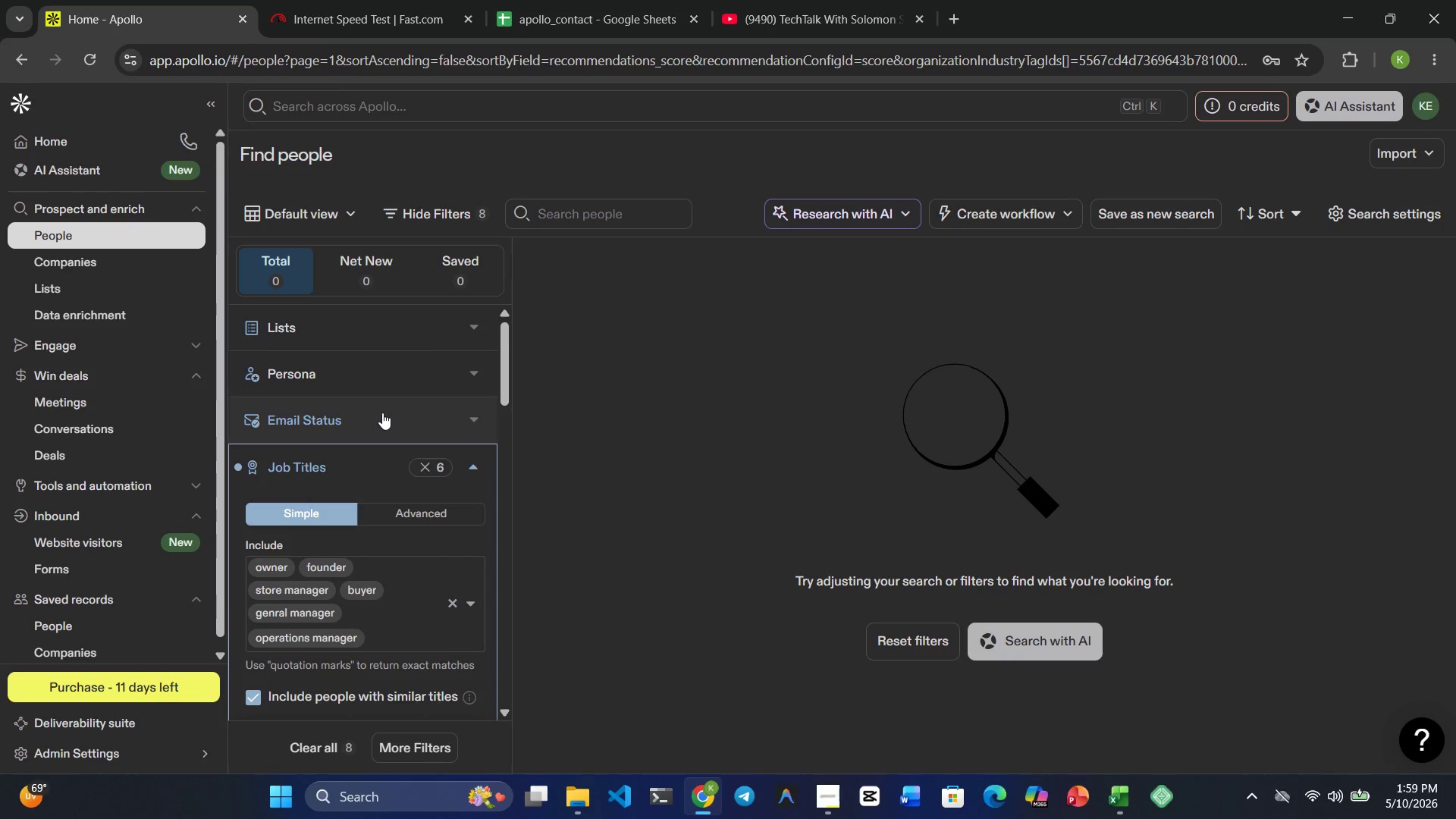 
scroll: coordinate [334, 567], scroll_direction: down, amount: 7.0
 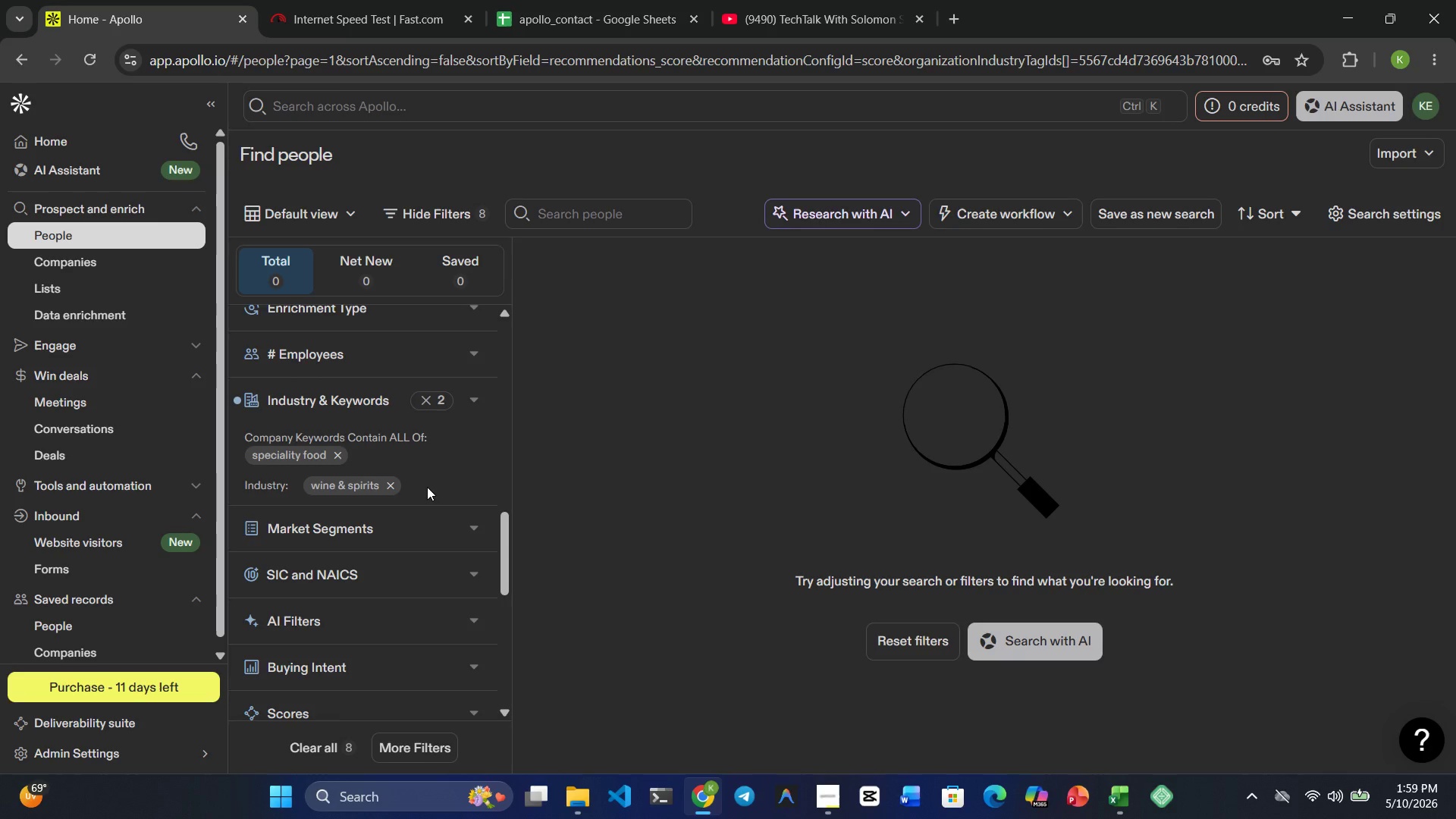 
scroll: coordinate [425, 498], scroll_direction: up, amount: 13.0
 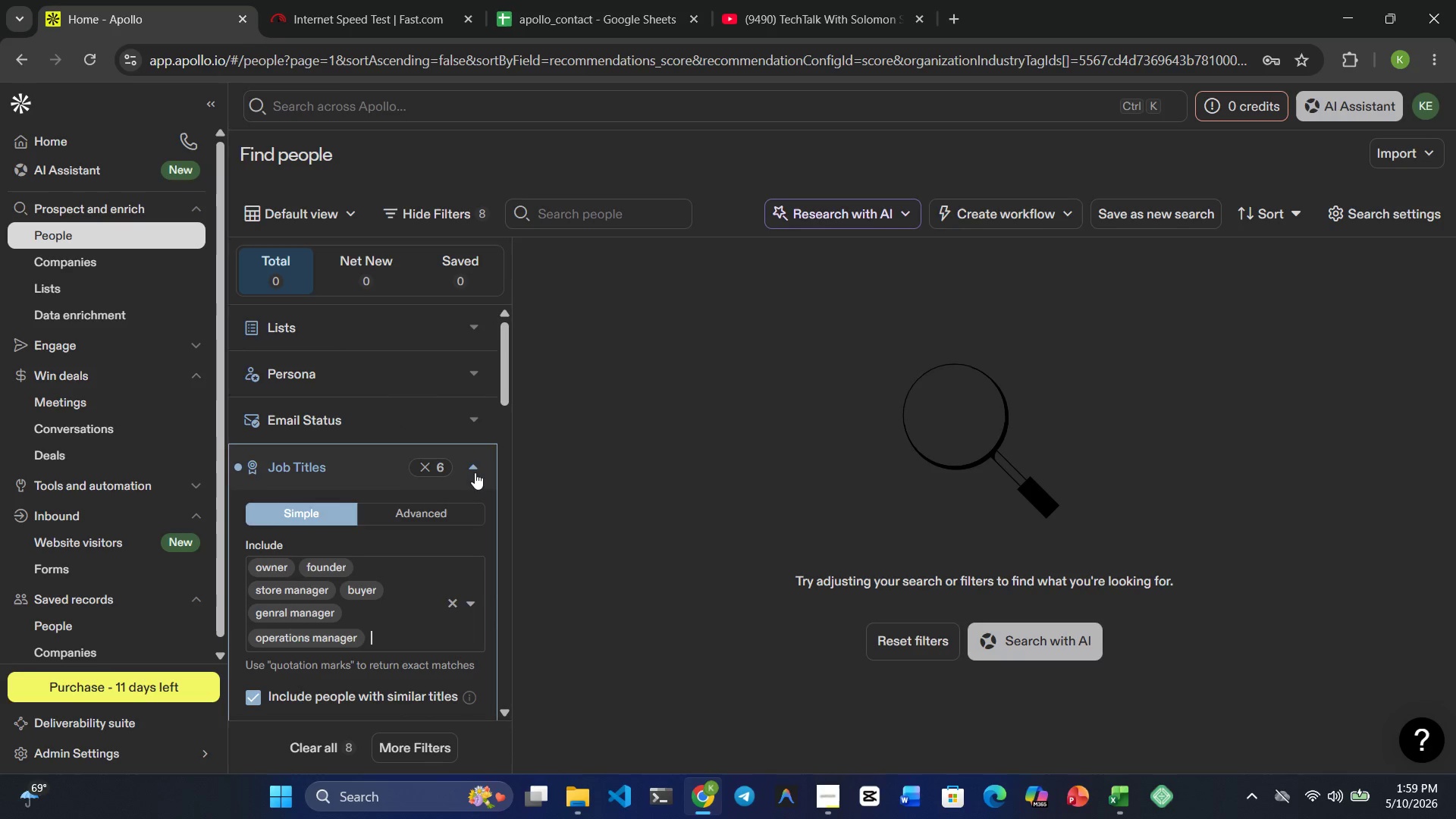 
left_click([485, 461])
 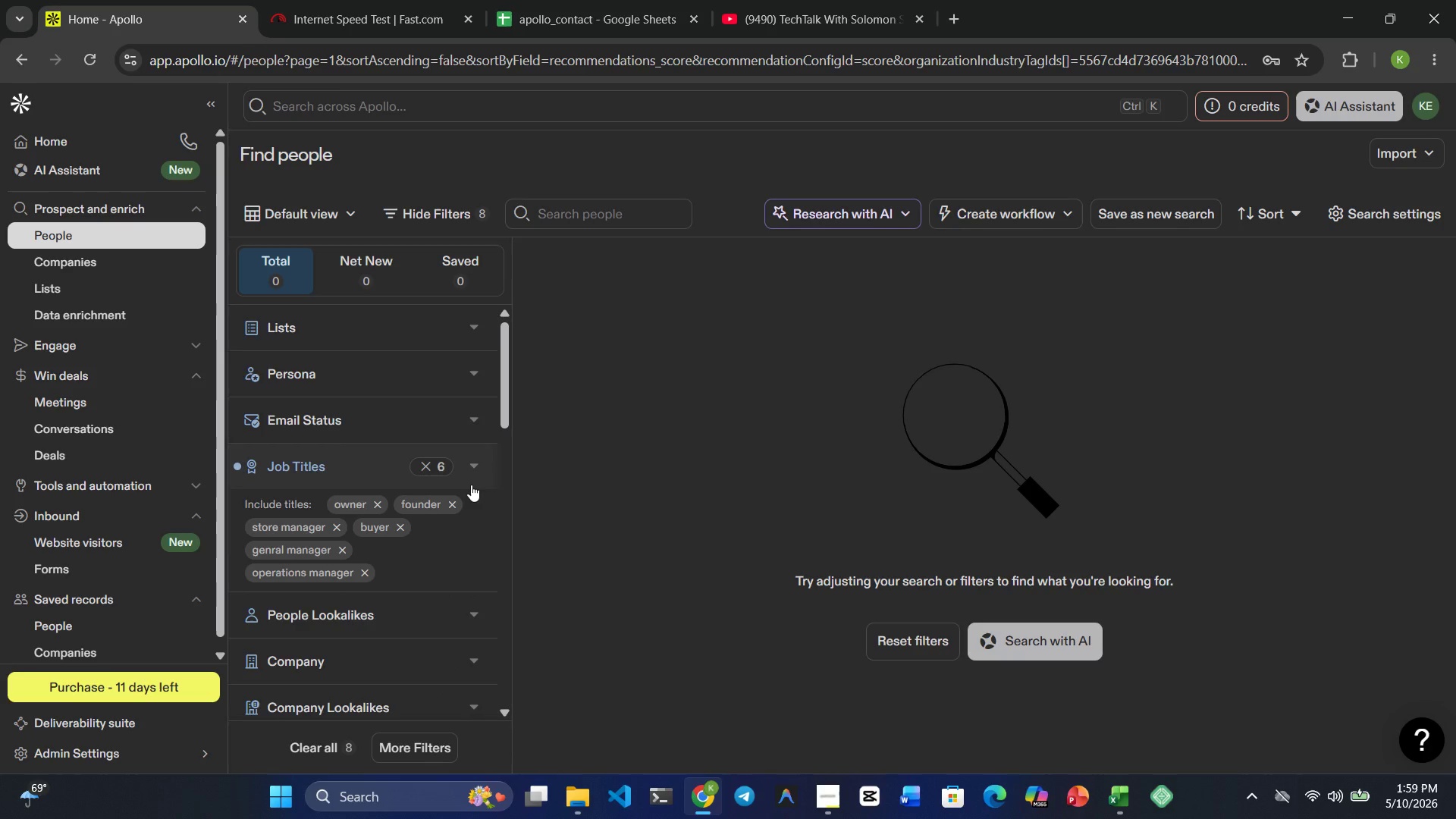 
scroll: coordinate [471, 485], scroll_direction: down, amount: 6.0
 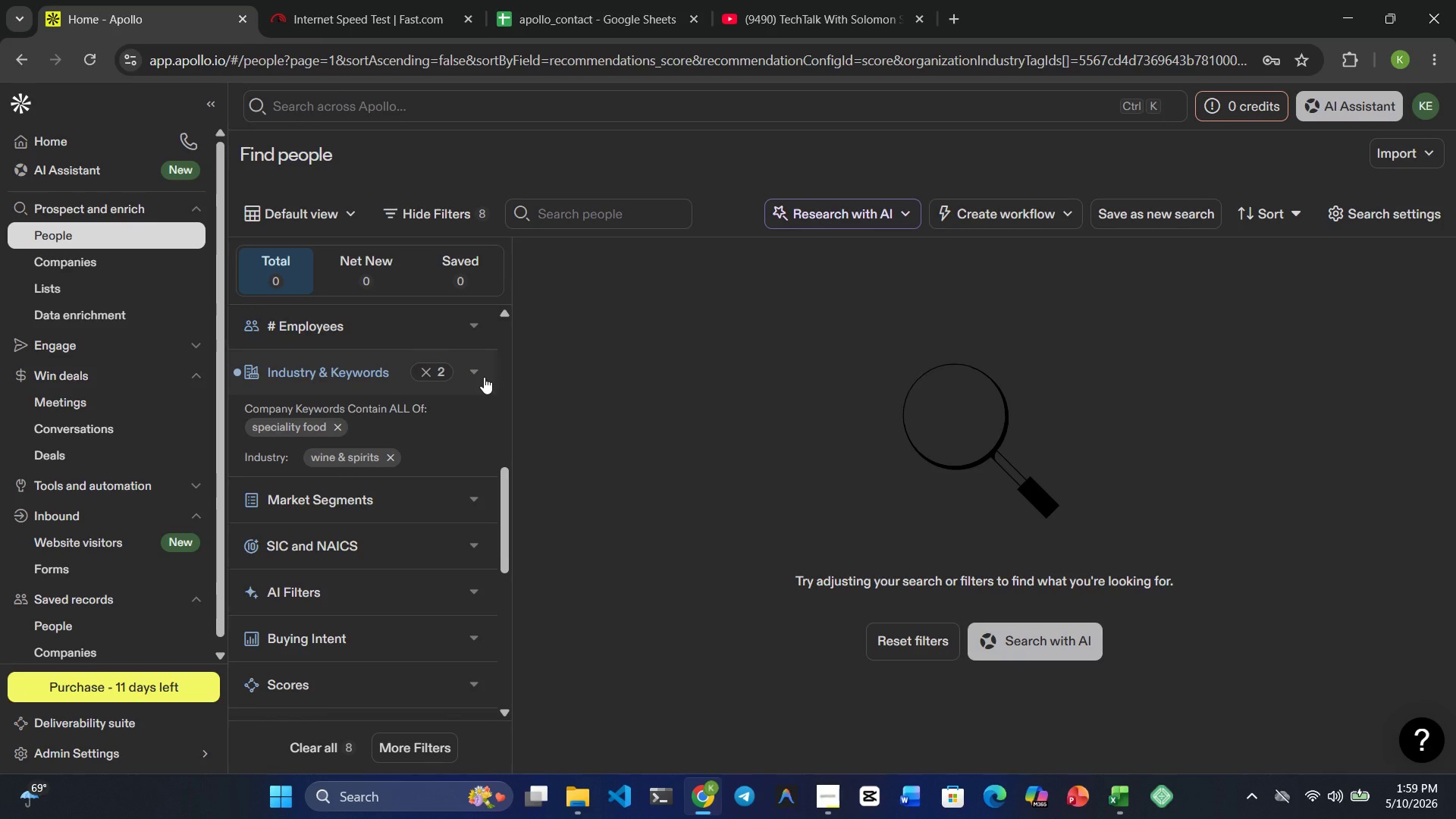 
left_click([485, 377])
 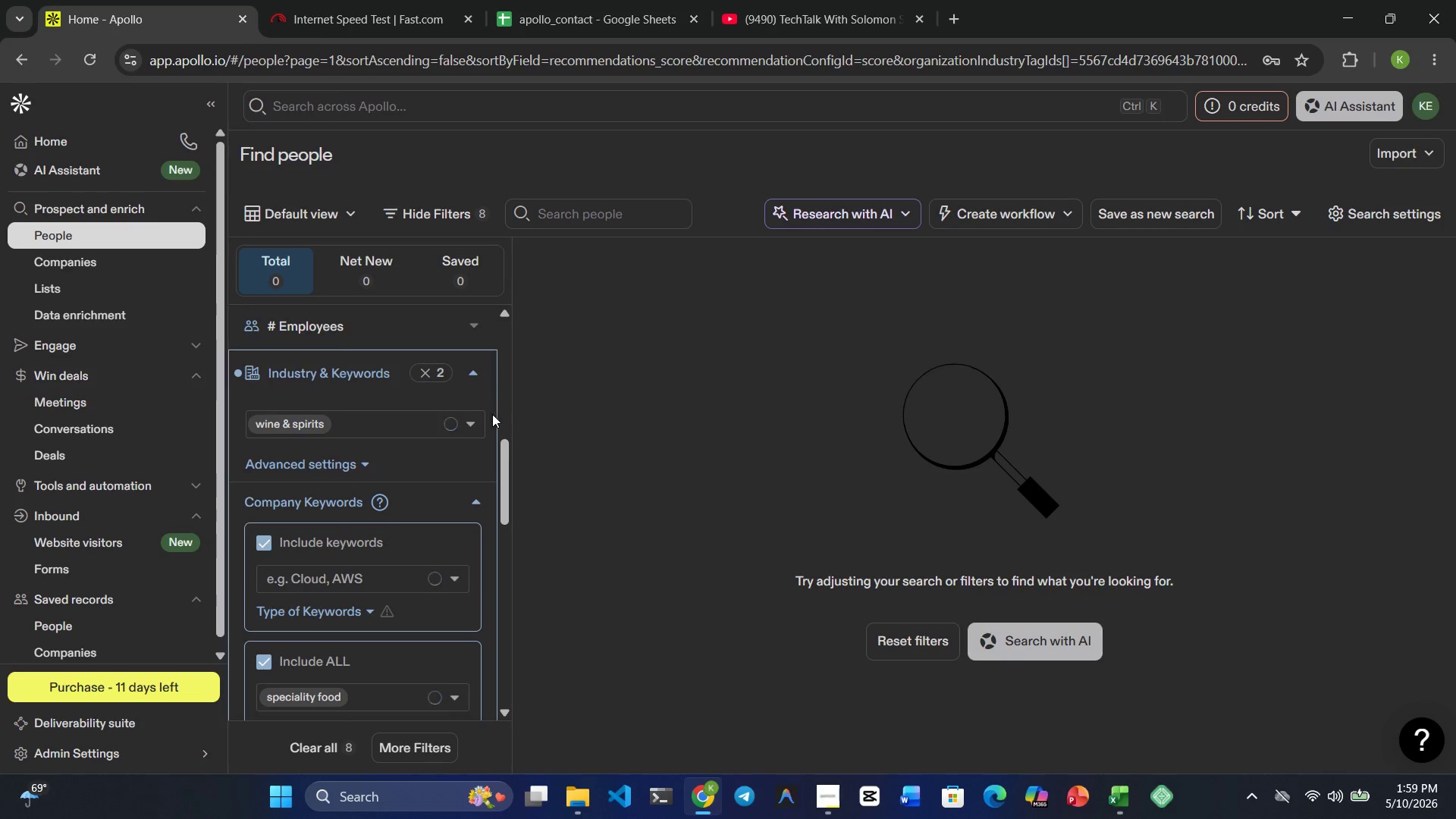 
mouse_move([457, 475])
 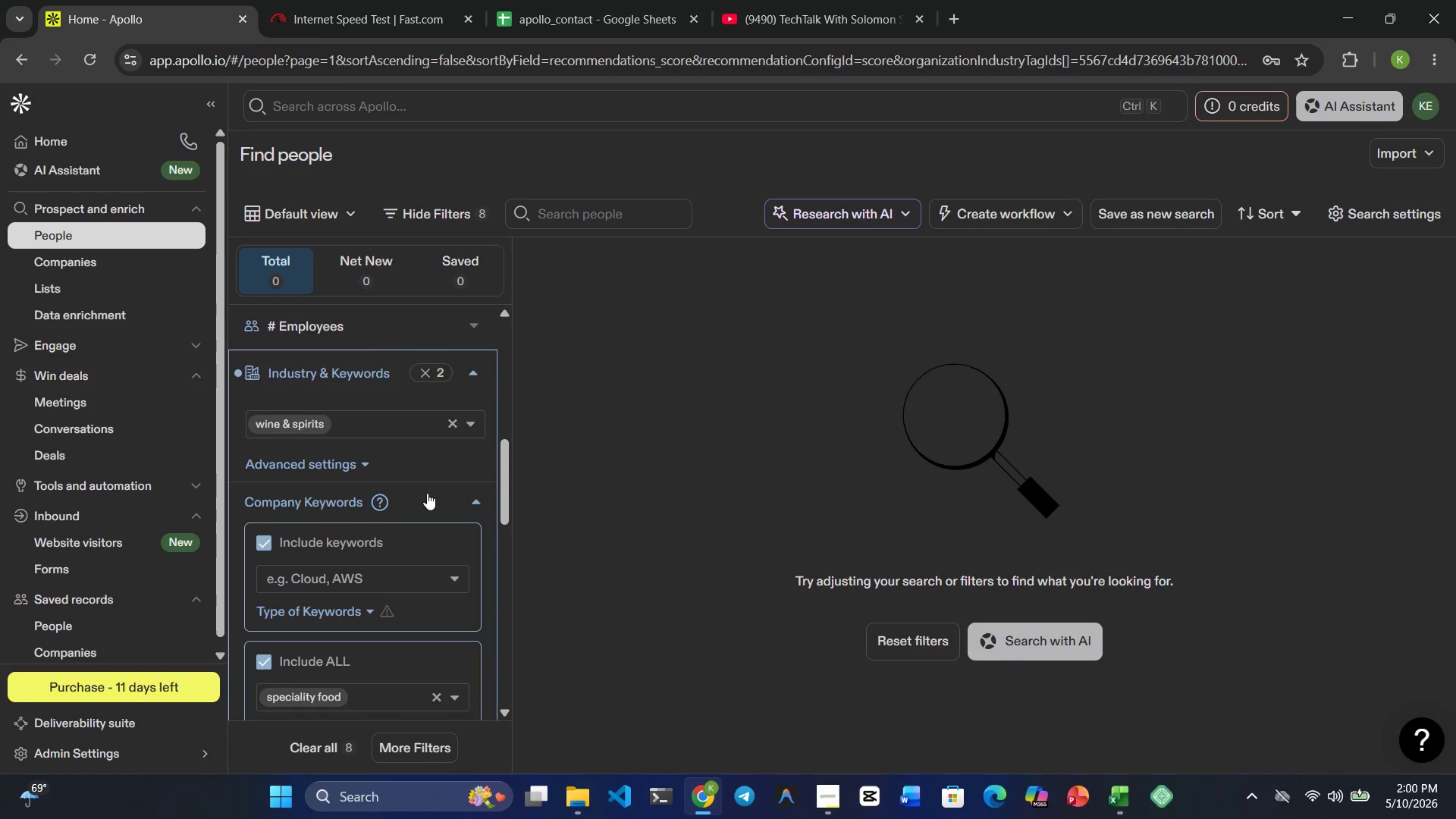 
scroll: coordinate [427, 493], scroll_direction: down, amount: 1.0
 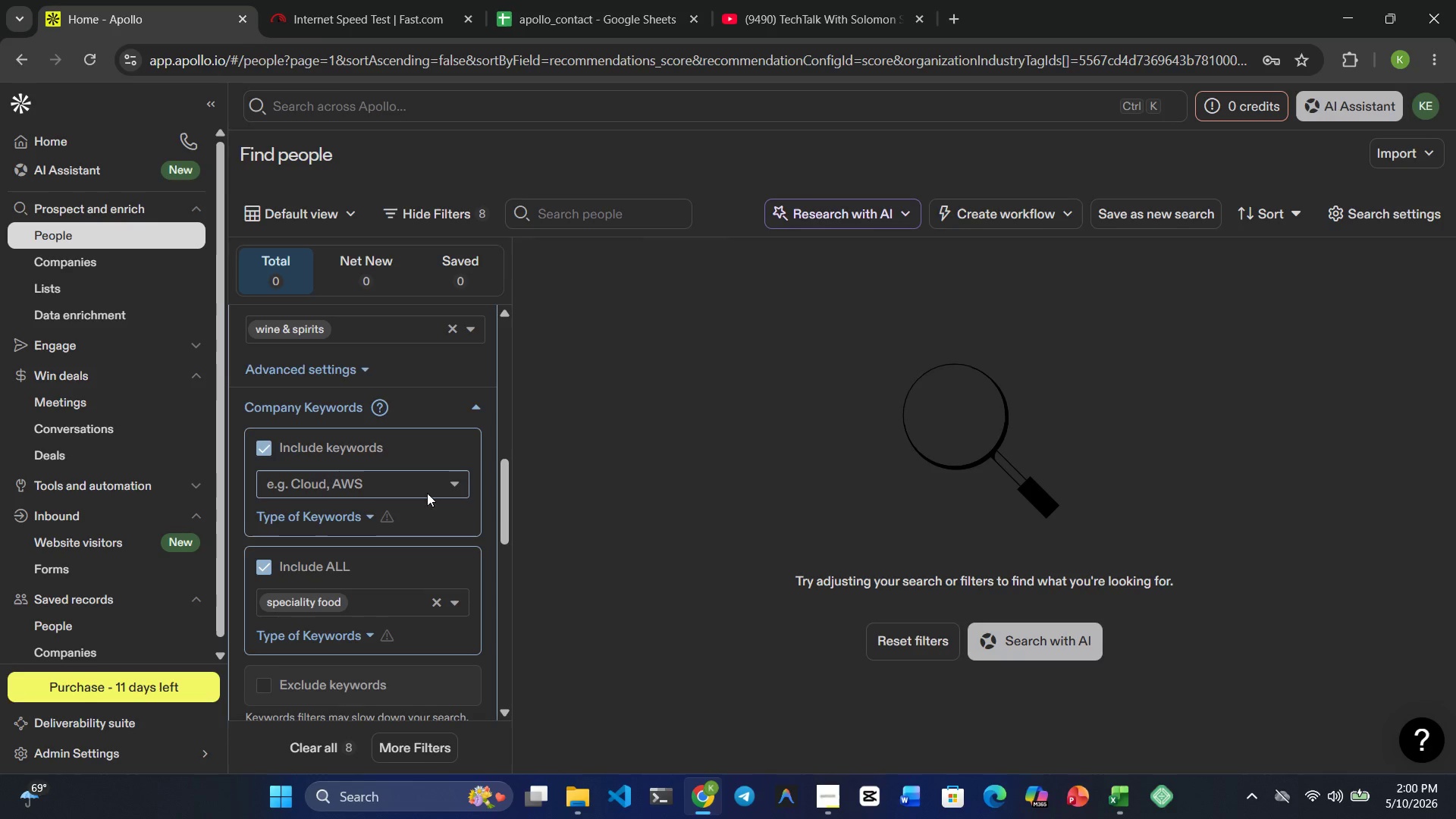 
scroll: coordinate [444, 479], scroll_direction: up, amount: 3.0
 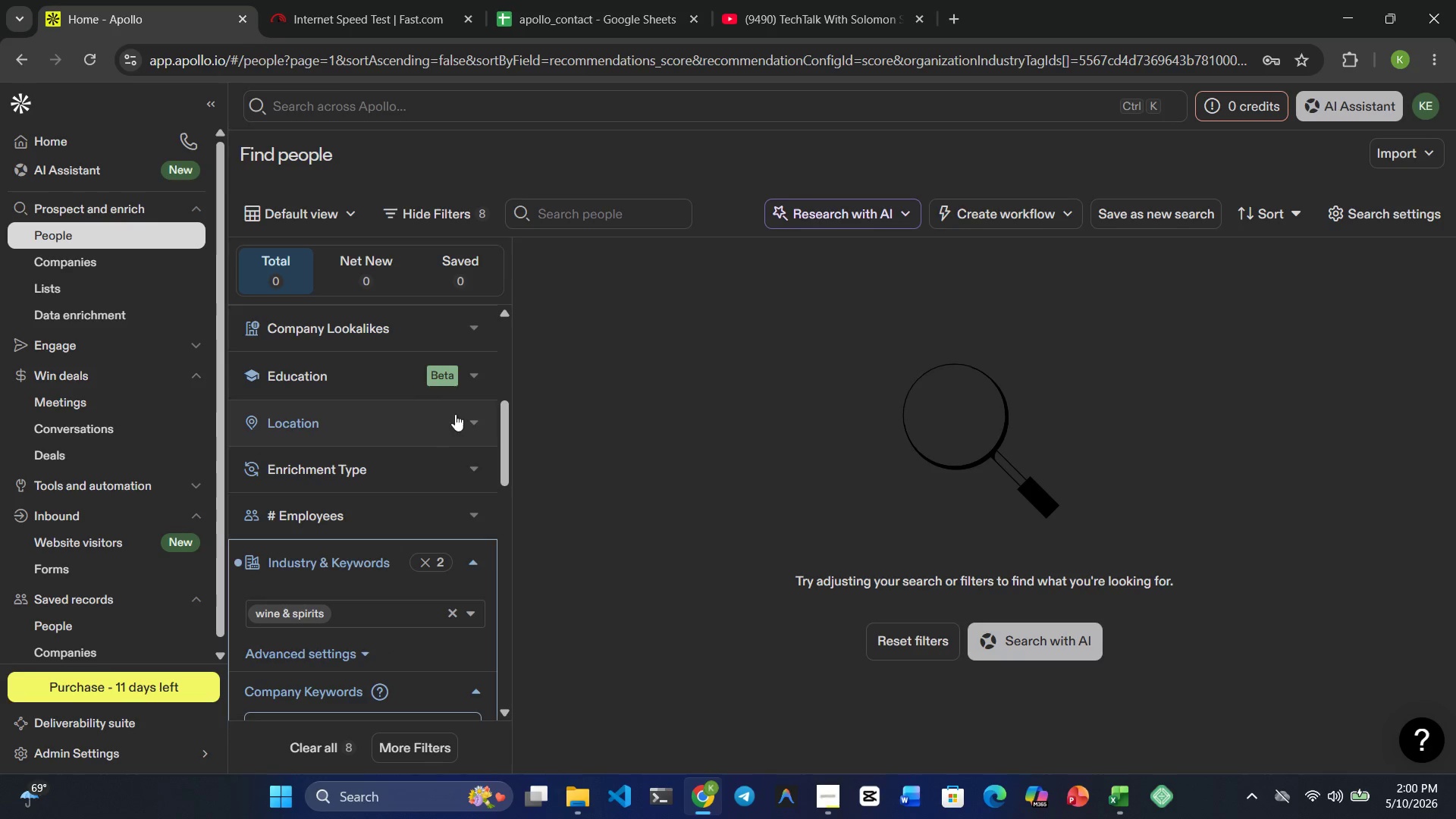 
left_click([463, 411])
 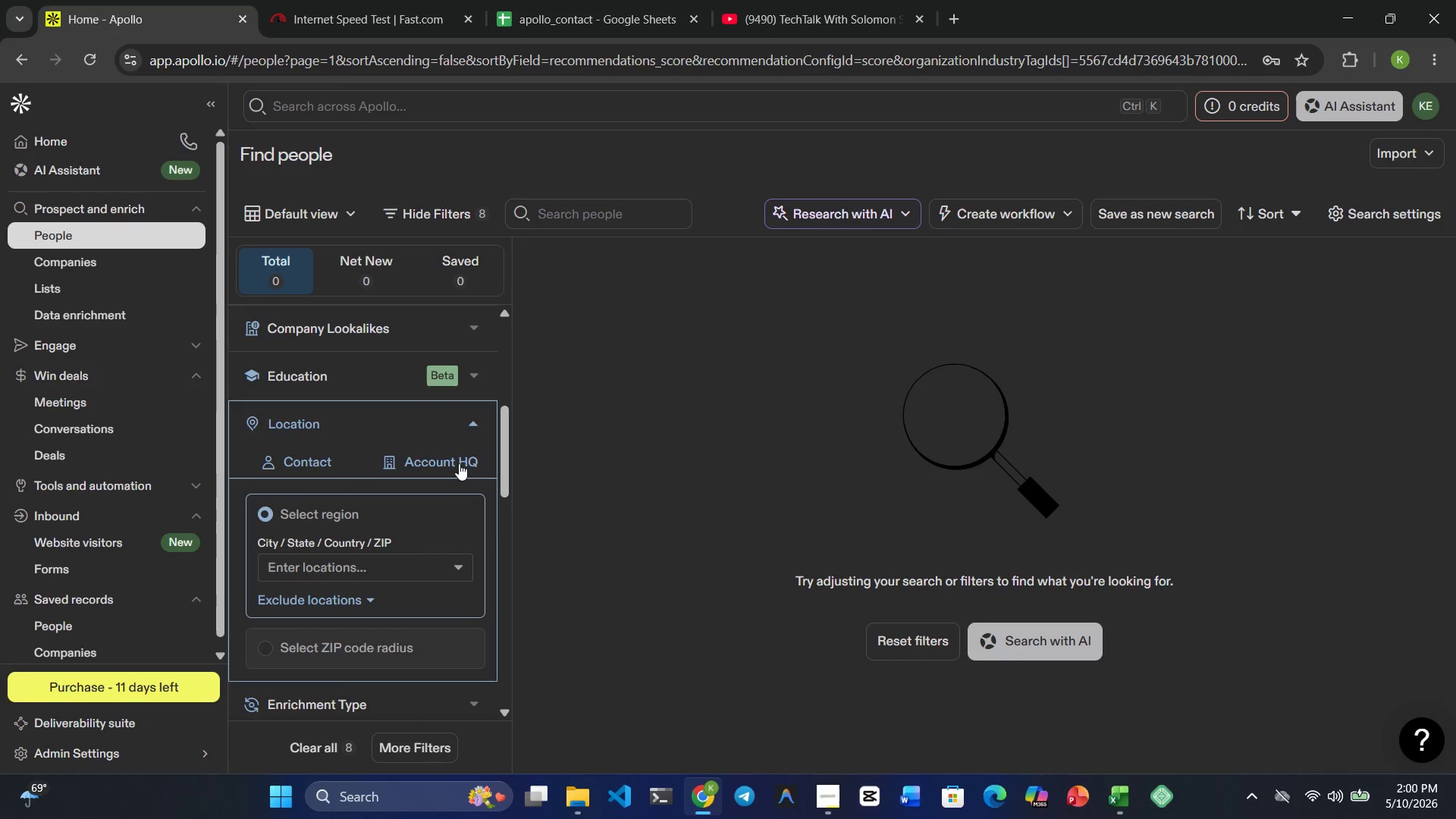 
wait(5.48)
 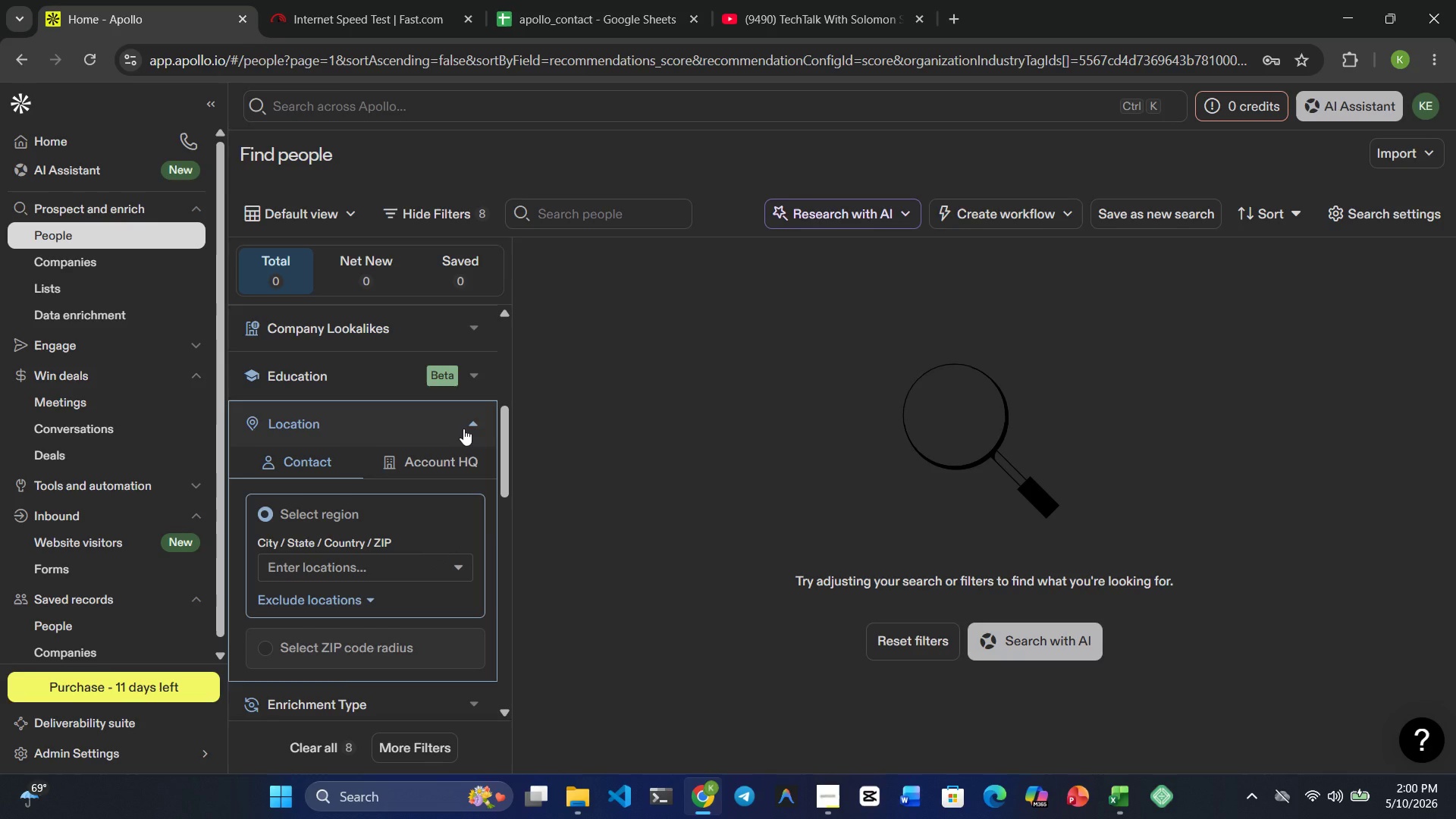 
scroll: coordinate [344, 521], scroll_direction: down, amount: 1.0
 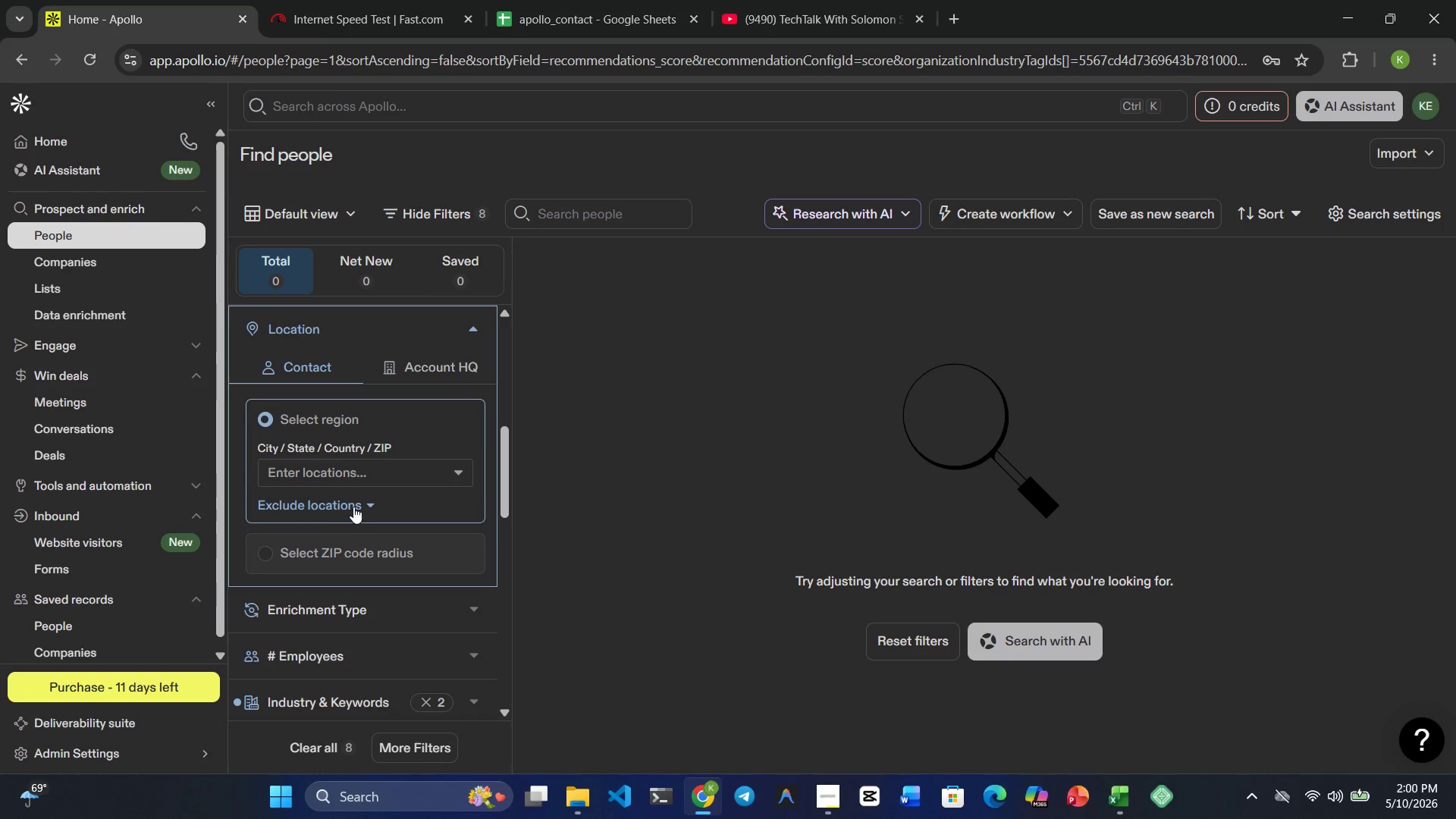 
mouse_move([384, 468])
 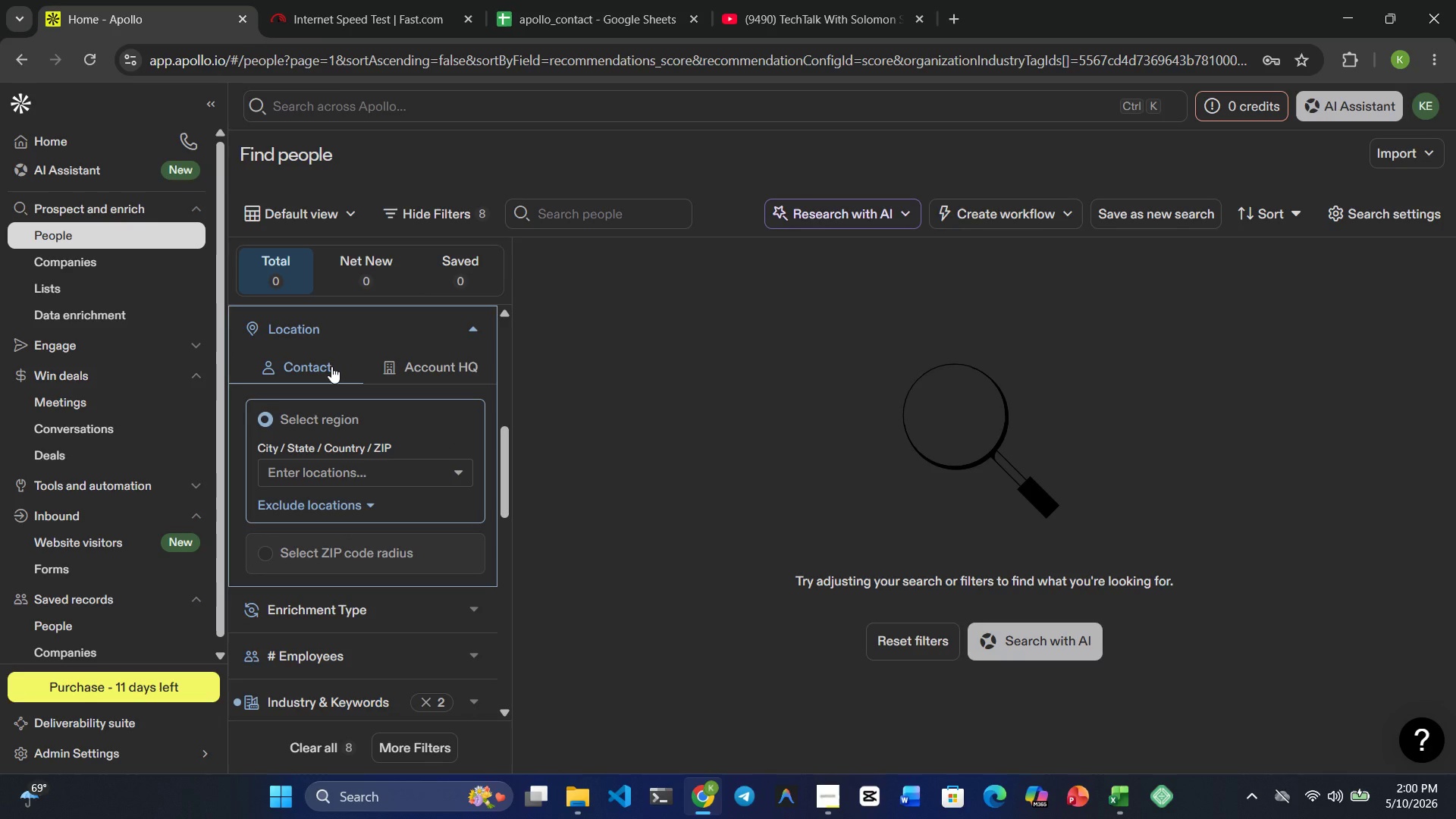 
left_click([331, 366])
 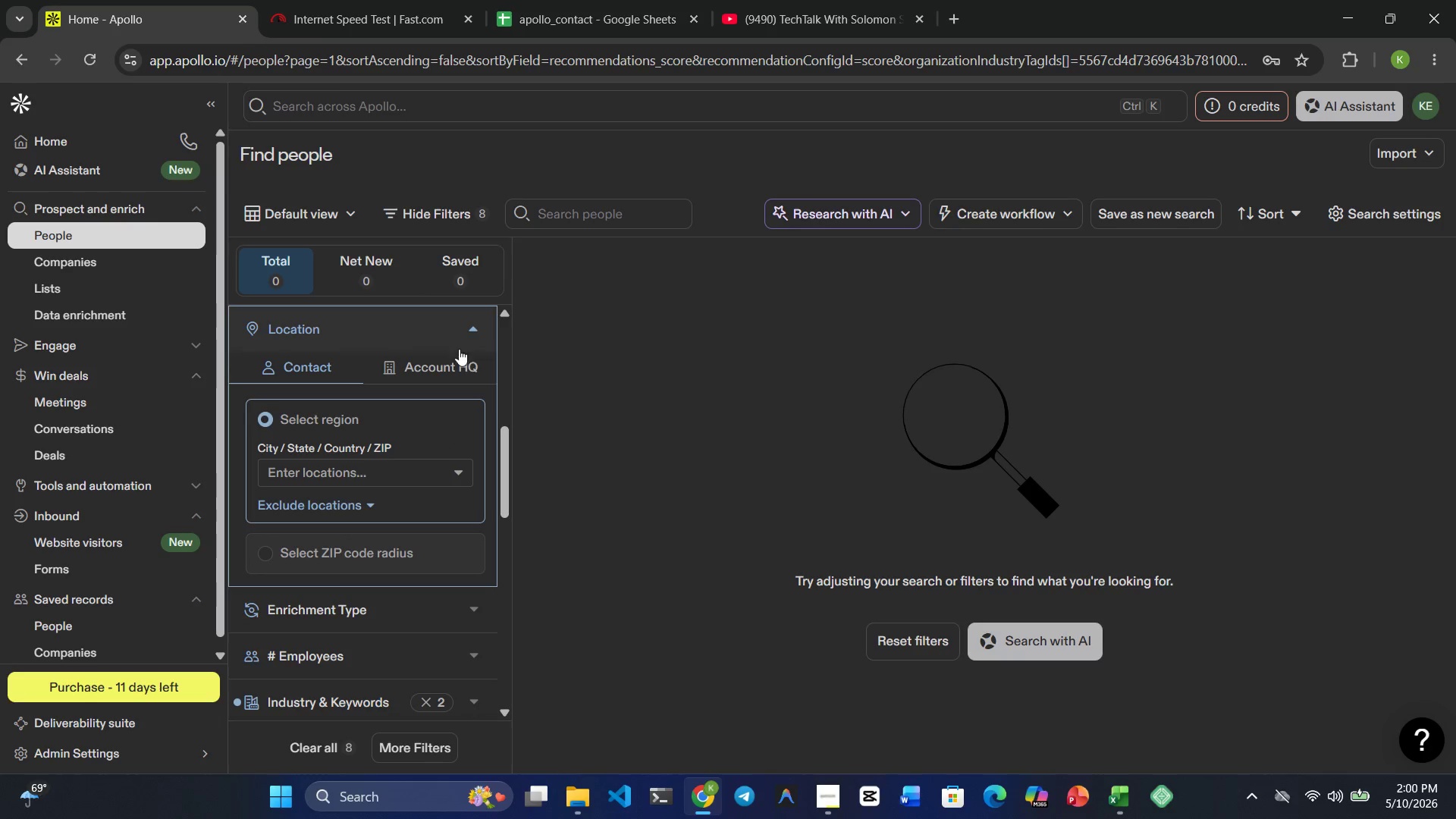 
left_click([563, 442])
 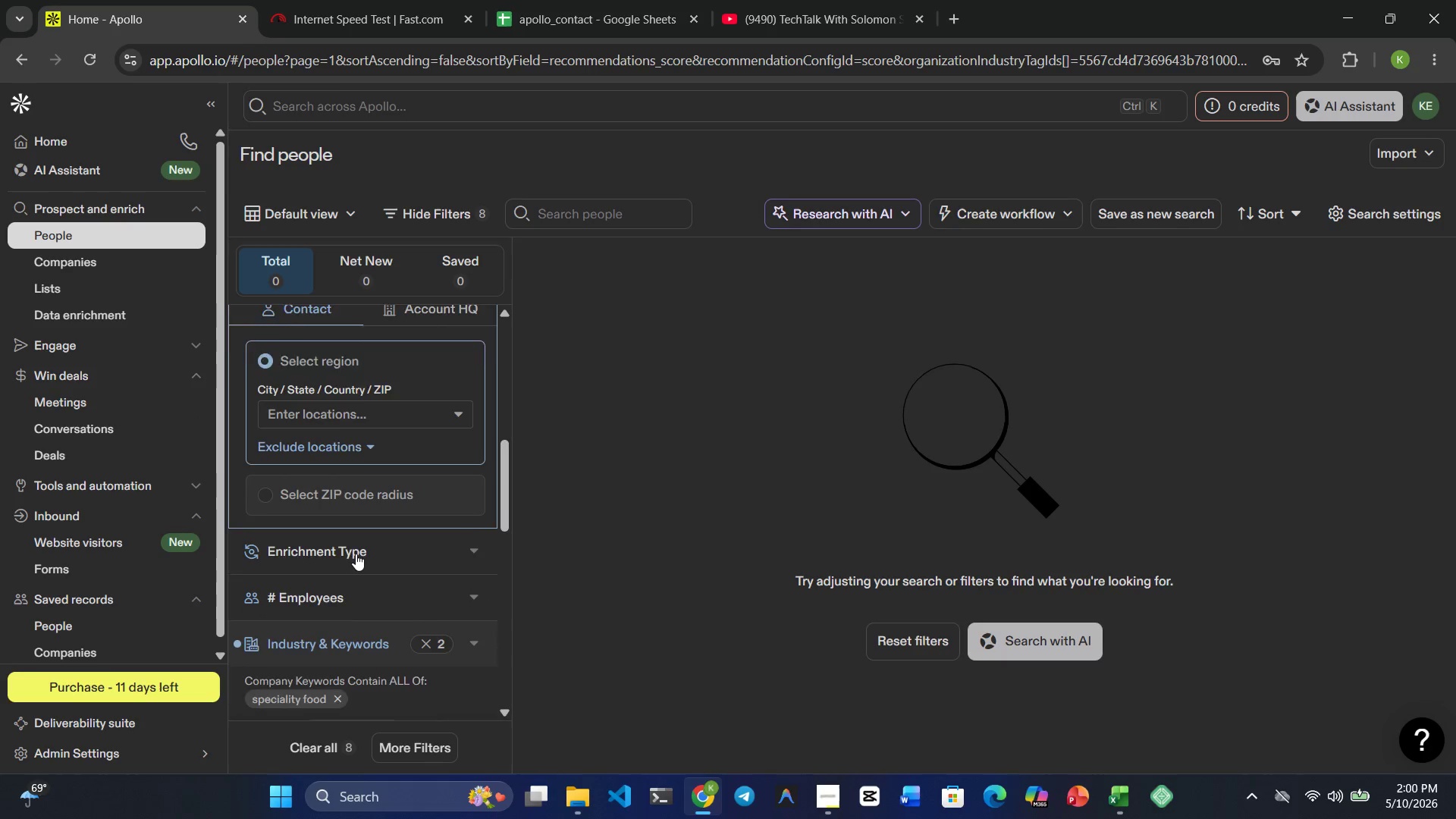 
wait(28.72)
 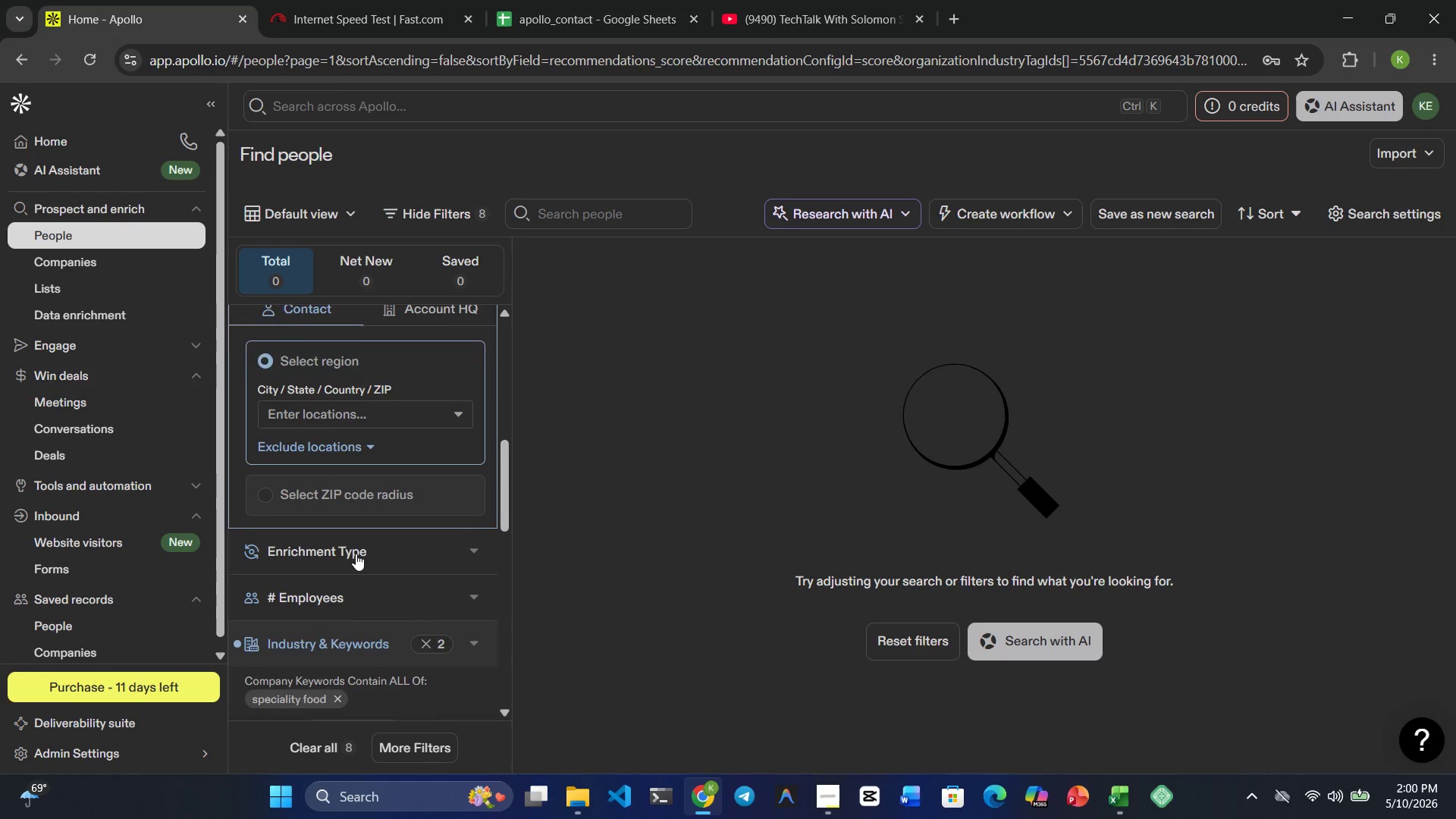 
left_click([467, 340])
 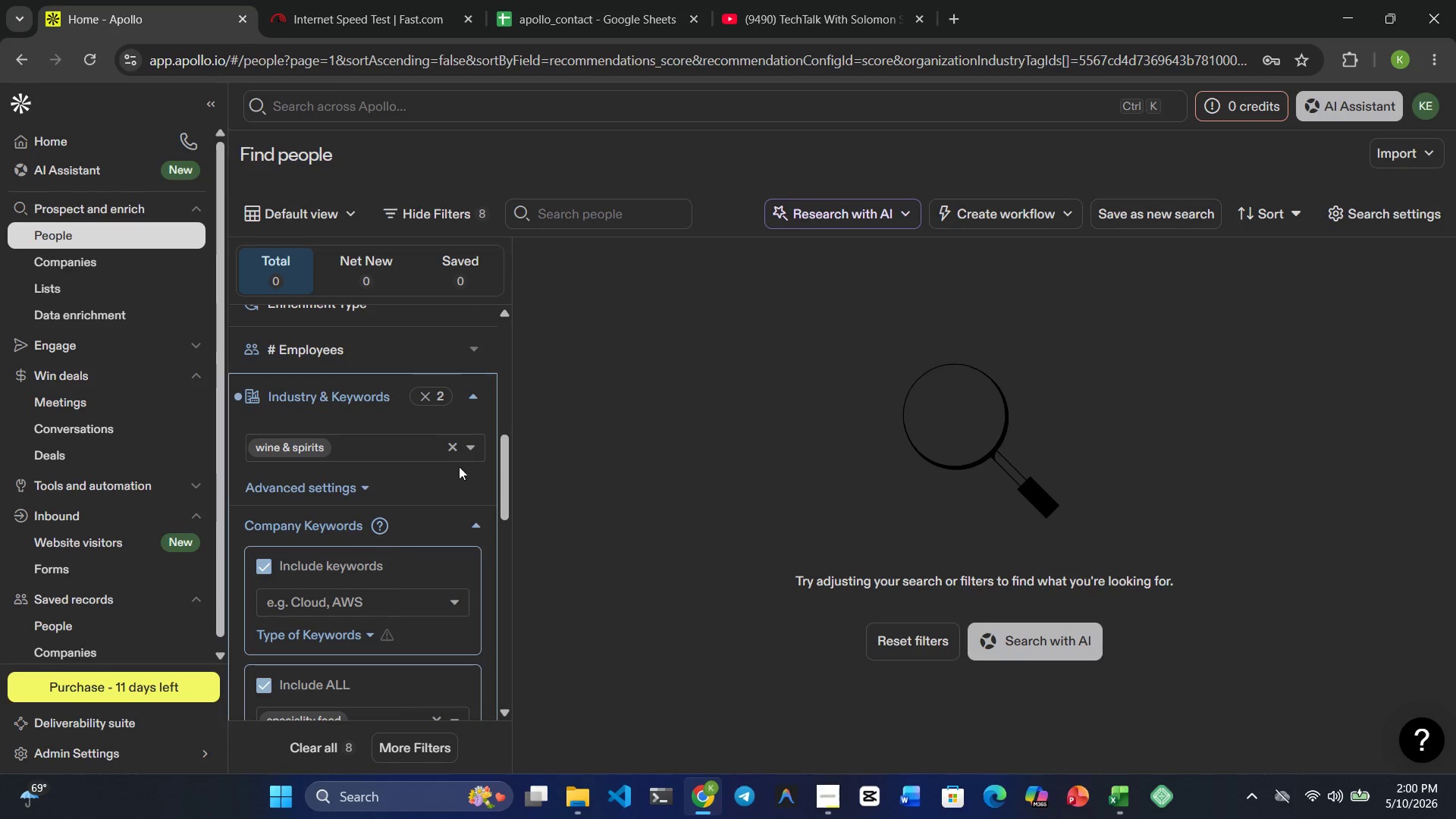 
wait(6.02)
 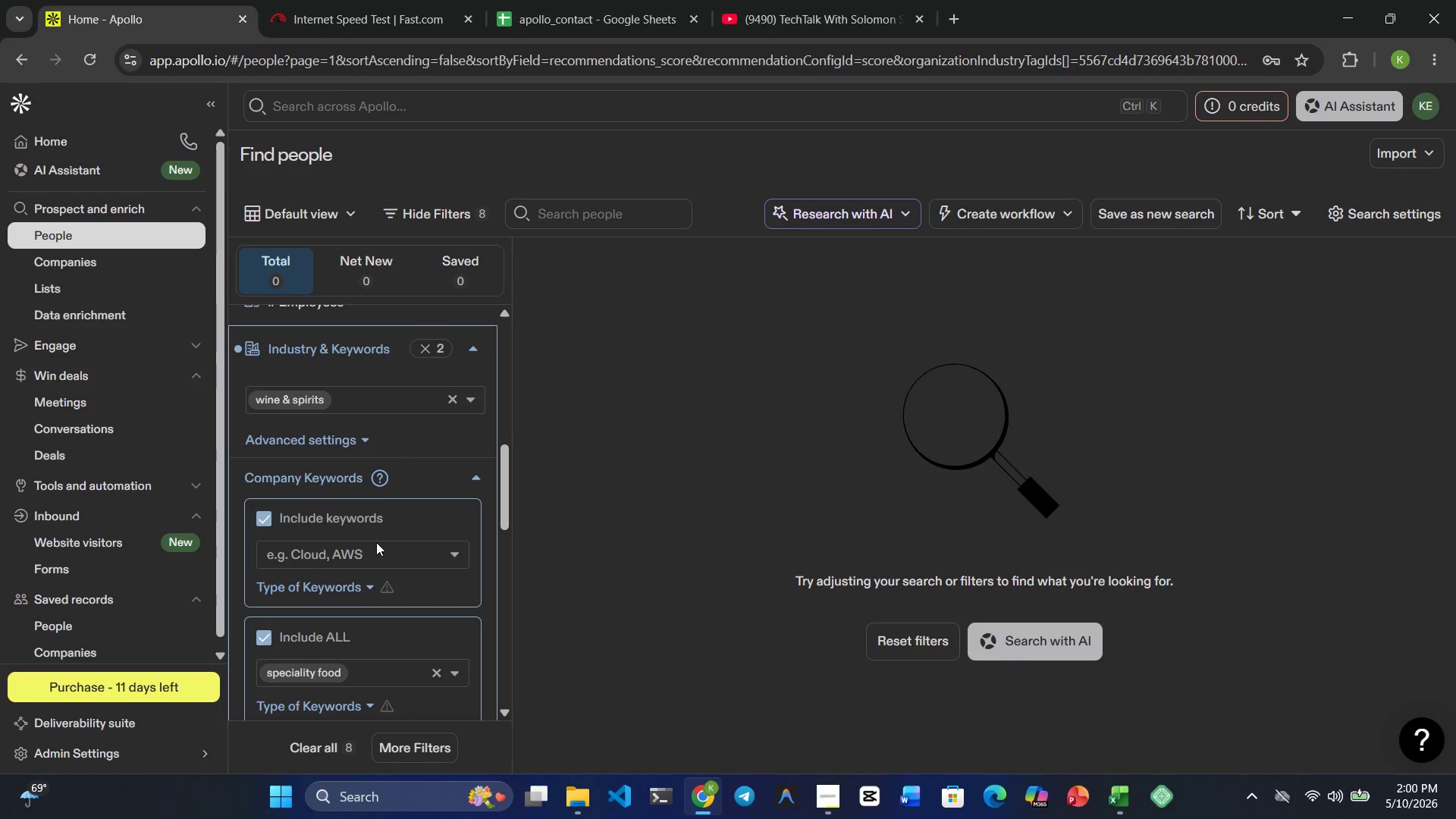 
left_click([449, 442])
 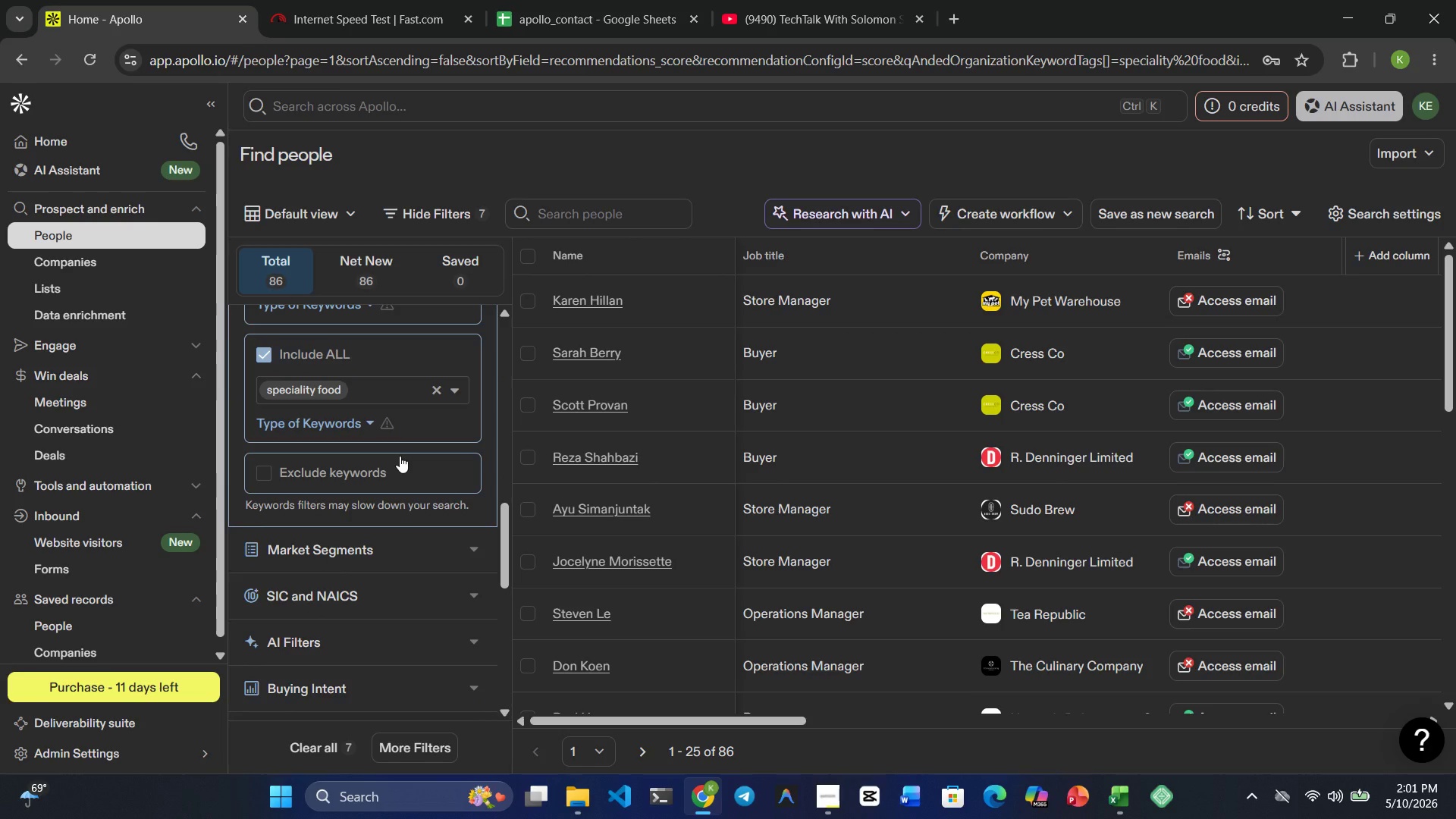 
wait(27.44)
 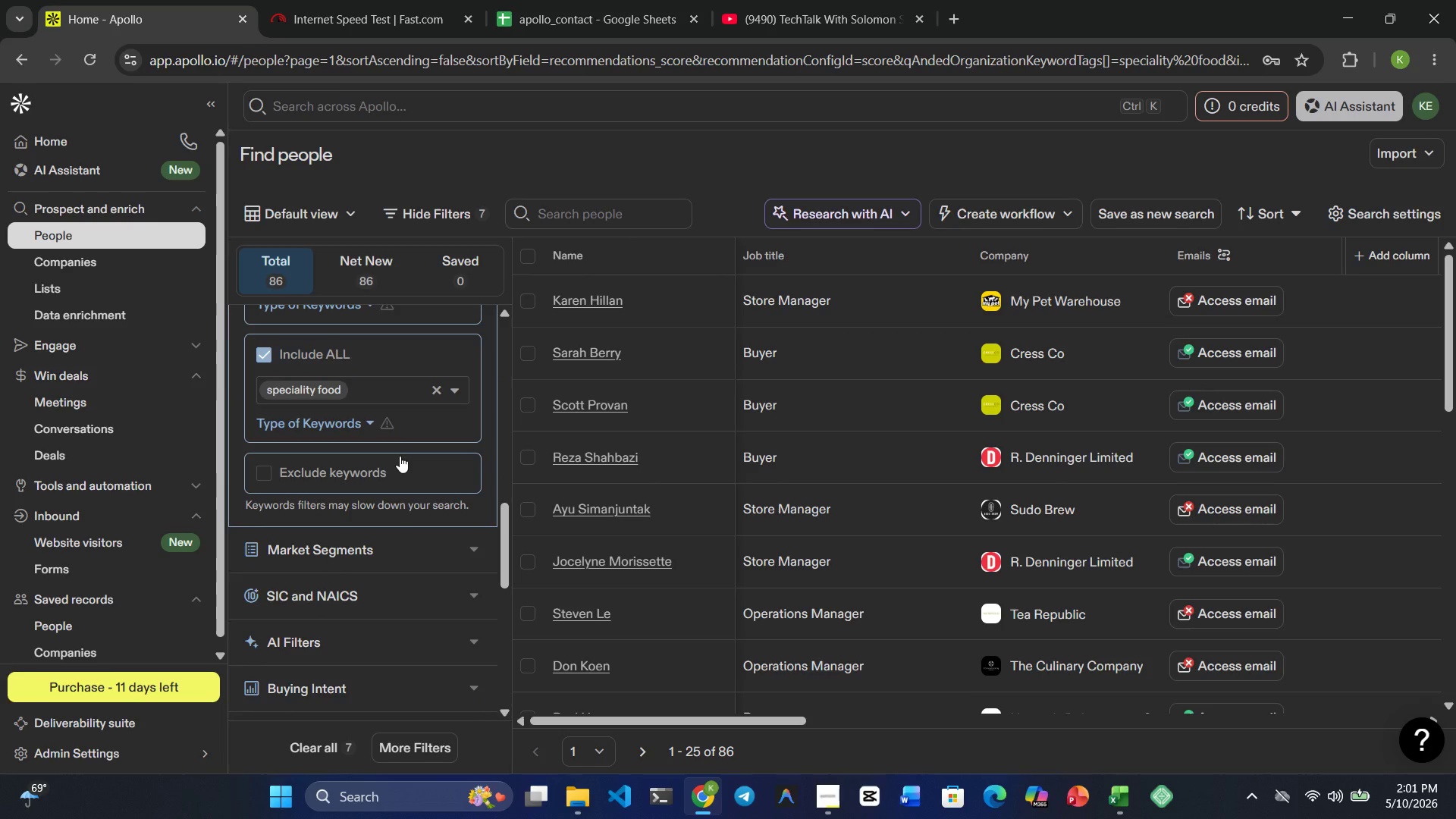 
left_click([328, 407])
 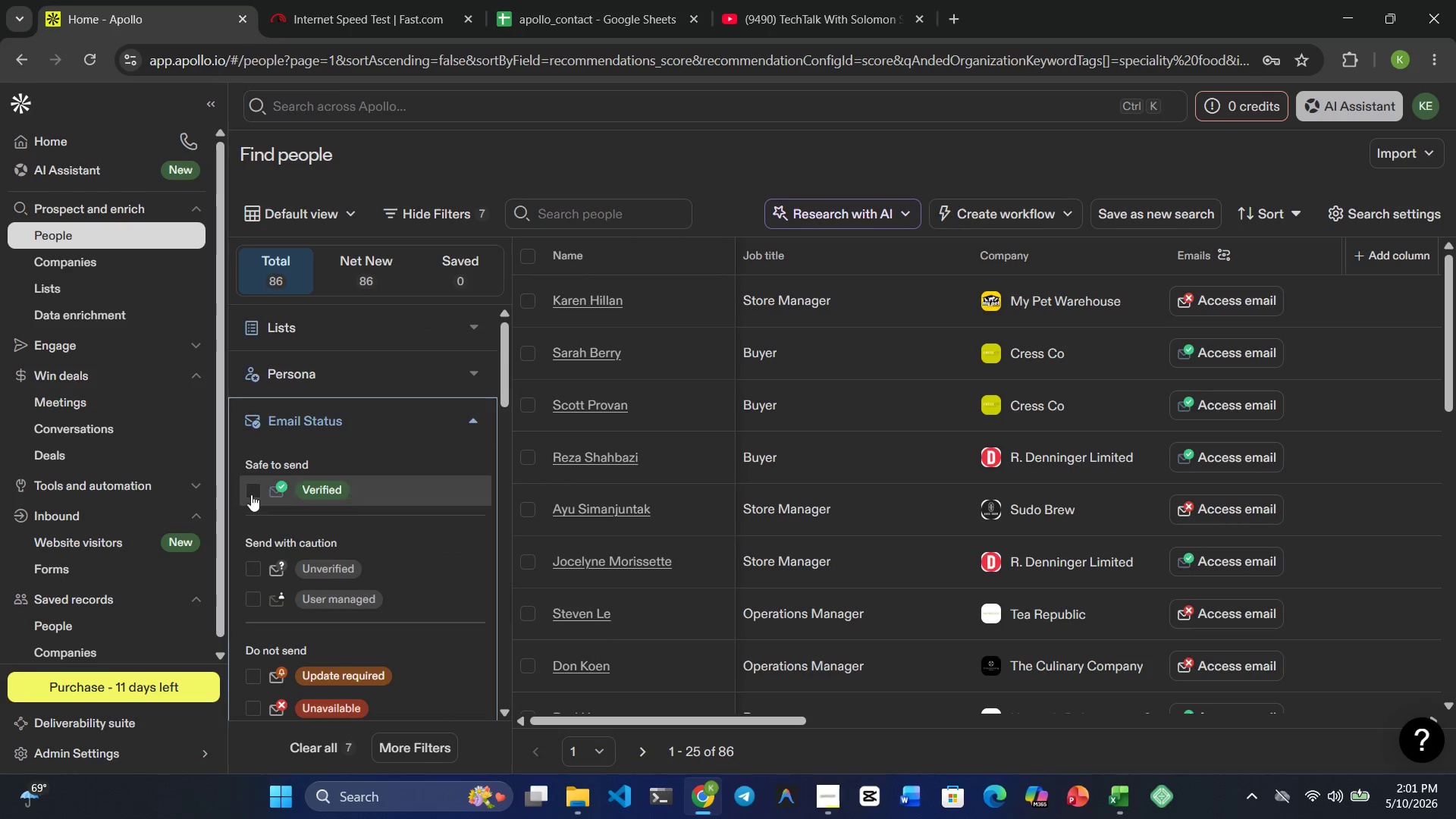 
left_click([251, 489])
 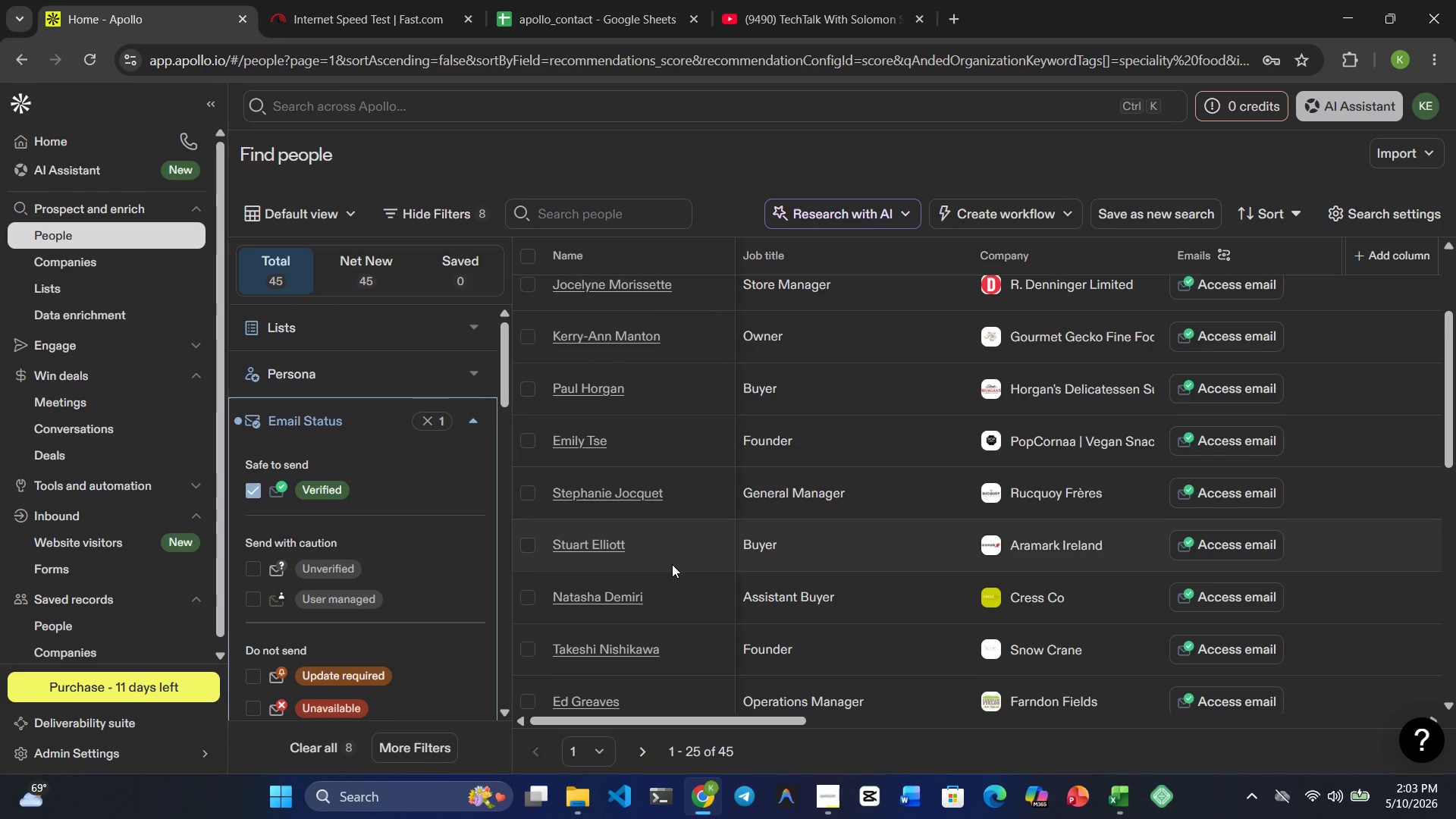 
wait(136.82)
 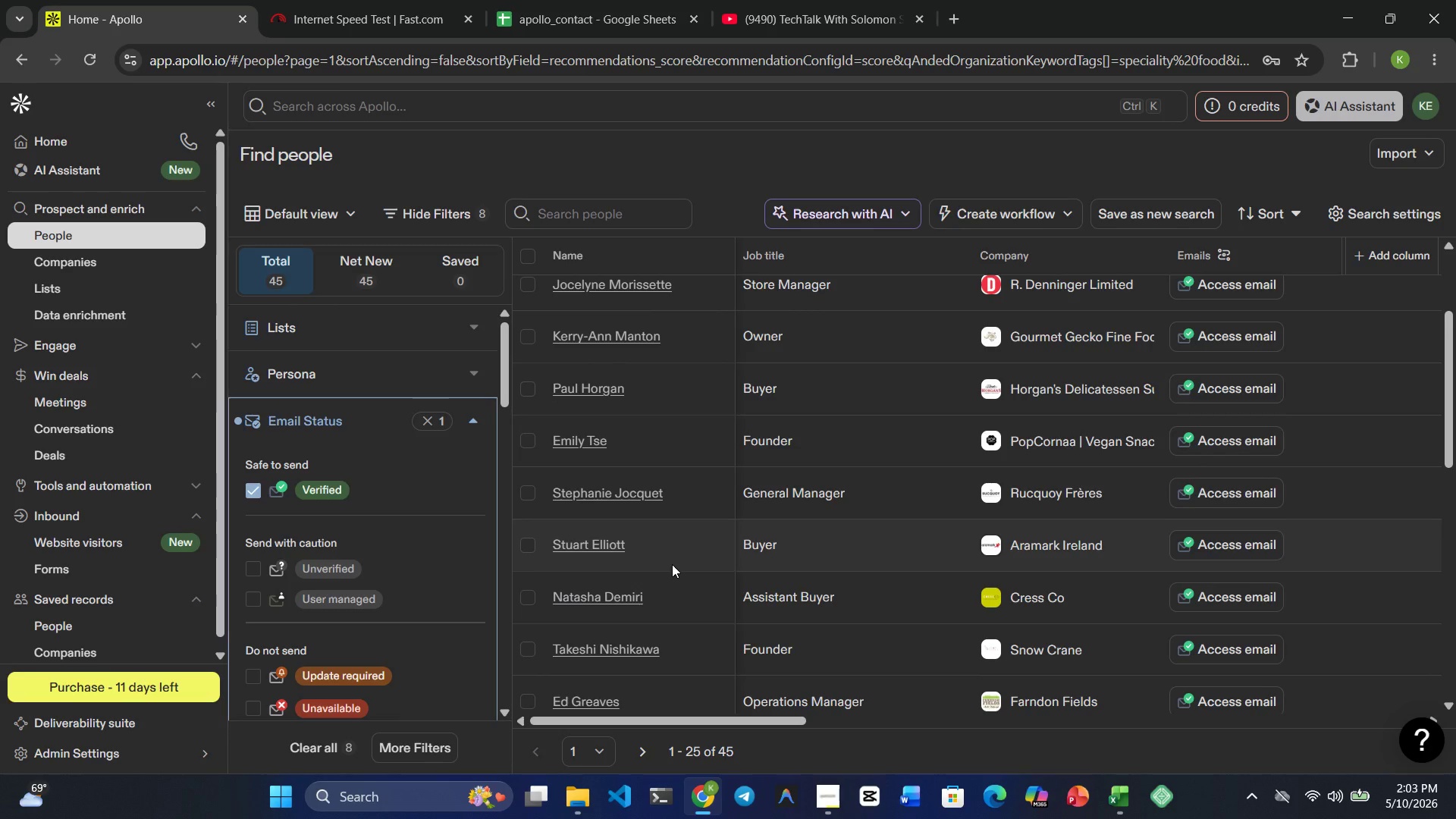 
mouse_move([362, 576])
 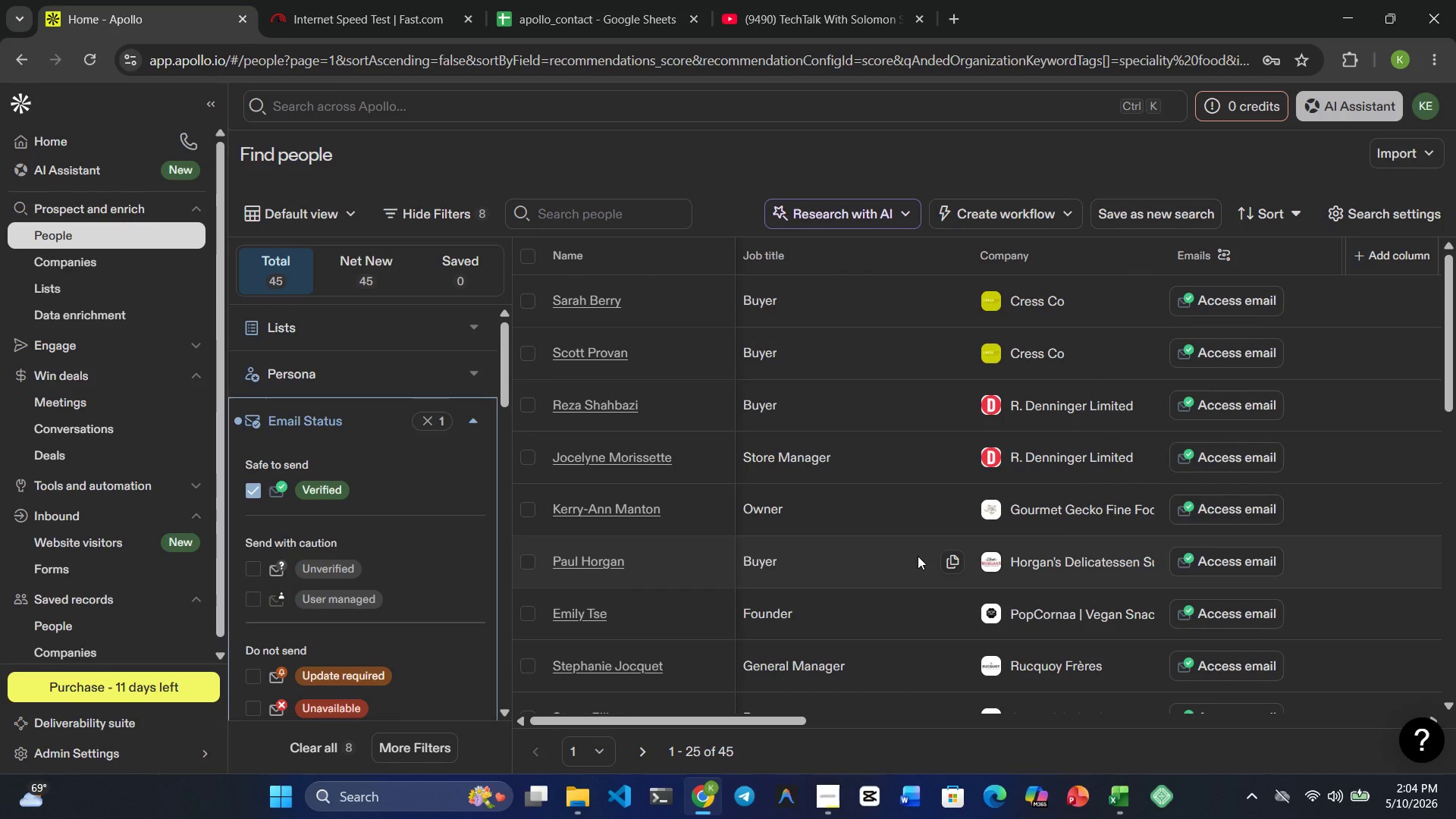 
wait(19.53)
 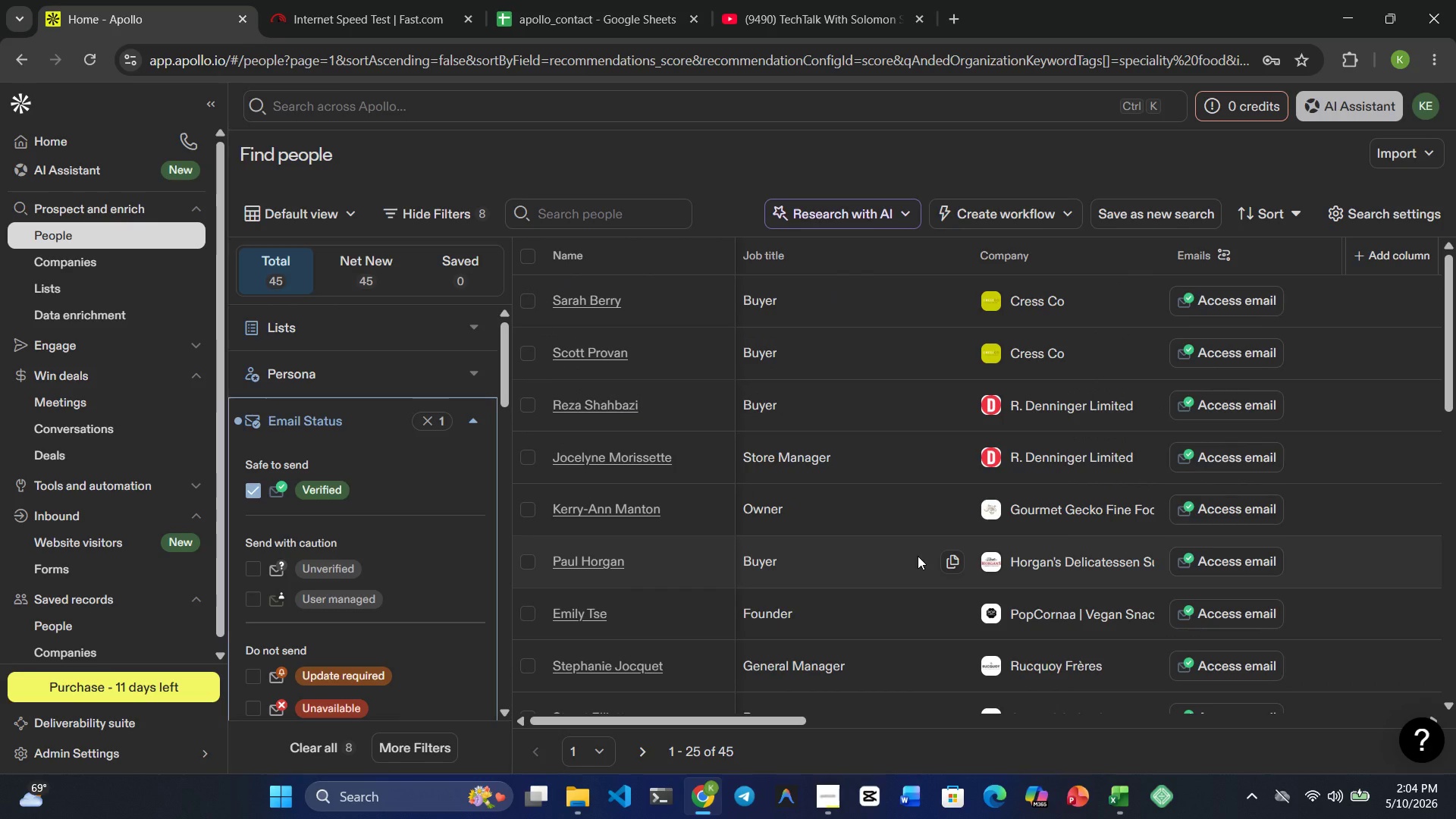 
mouse_move([362, 529])
 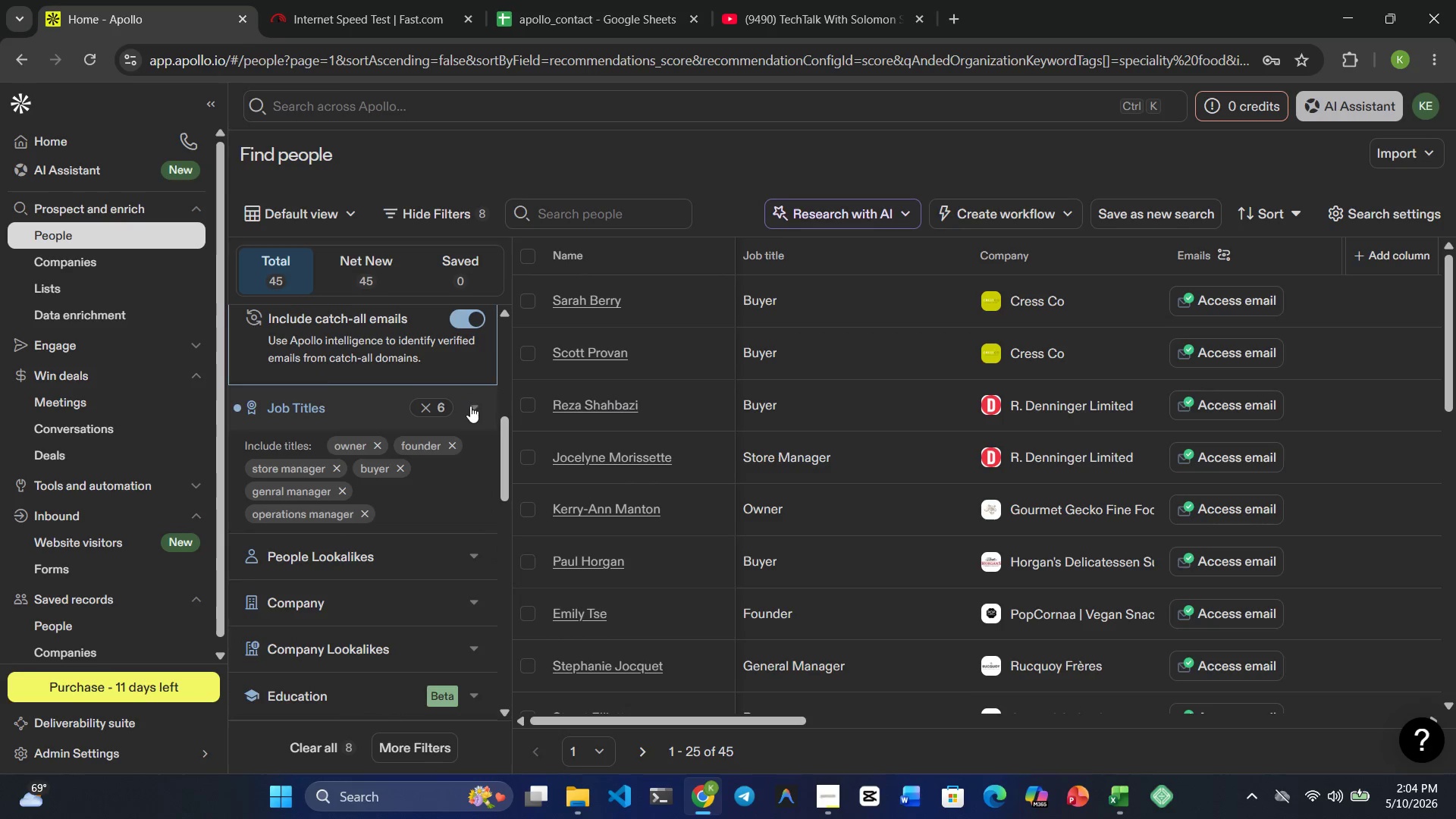 
left_click([471, 406])
 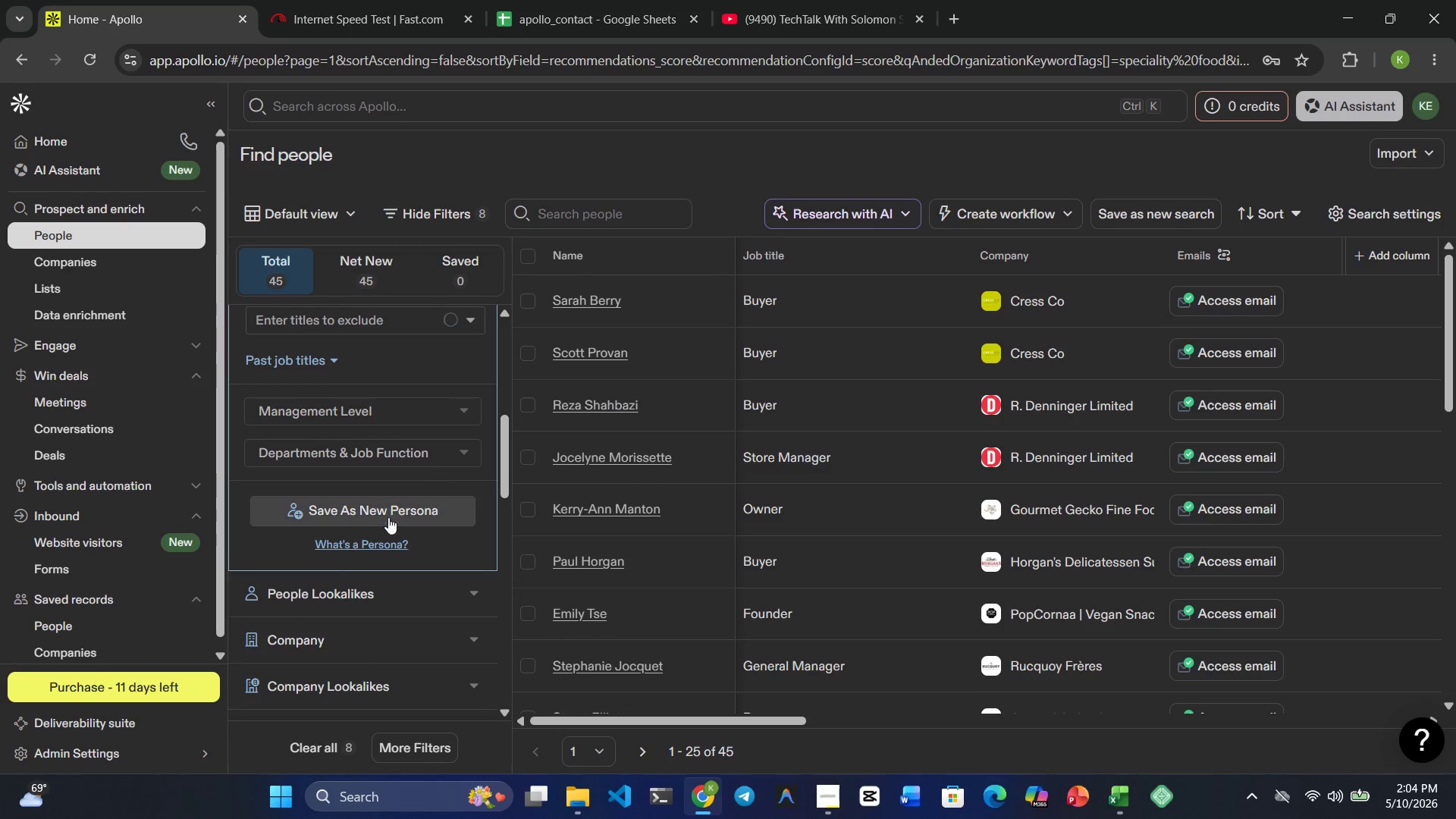 
mouse_move([357, 501])
 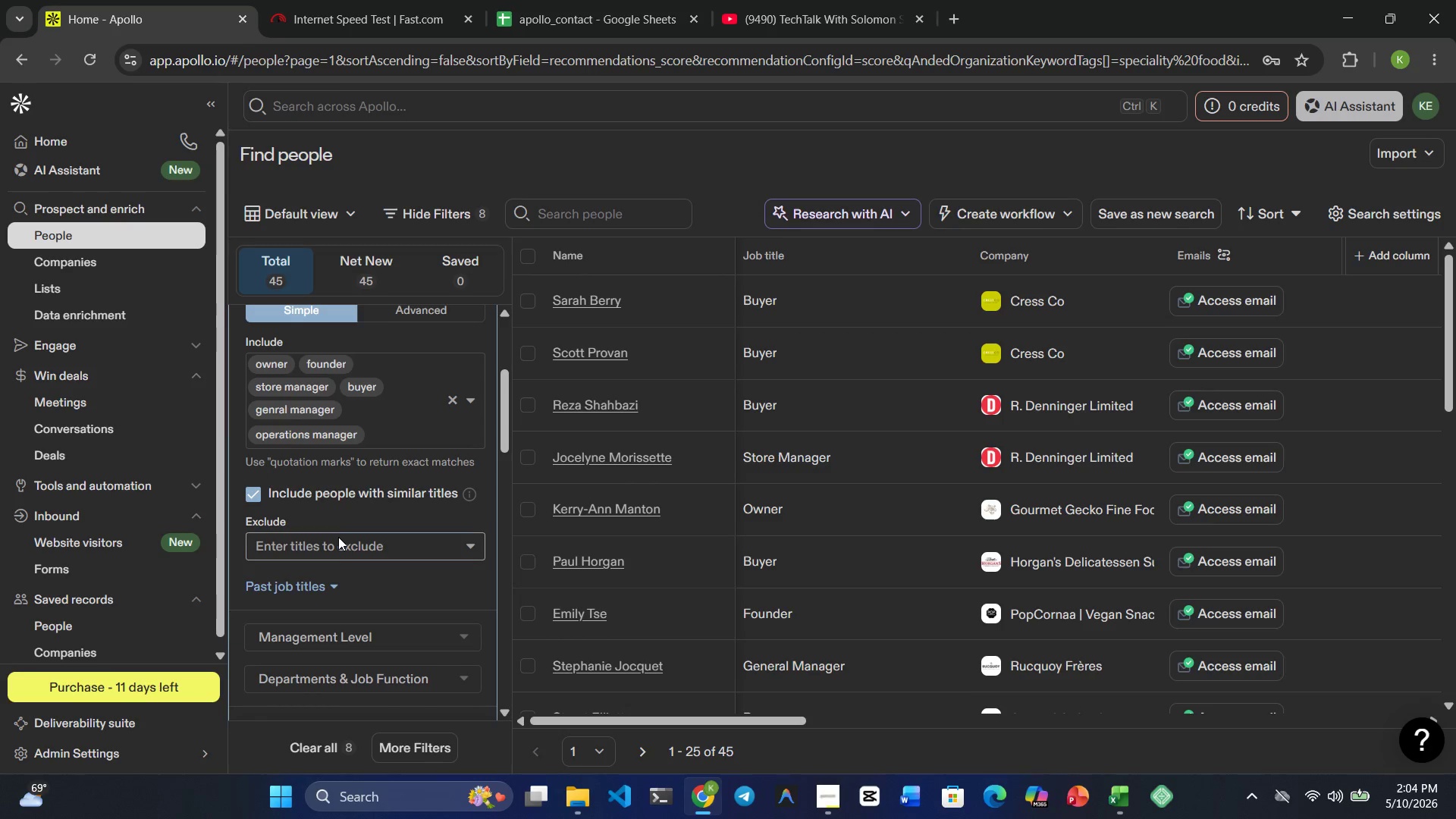 
left_click([338, 537])
 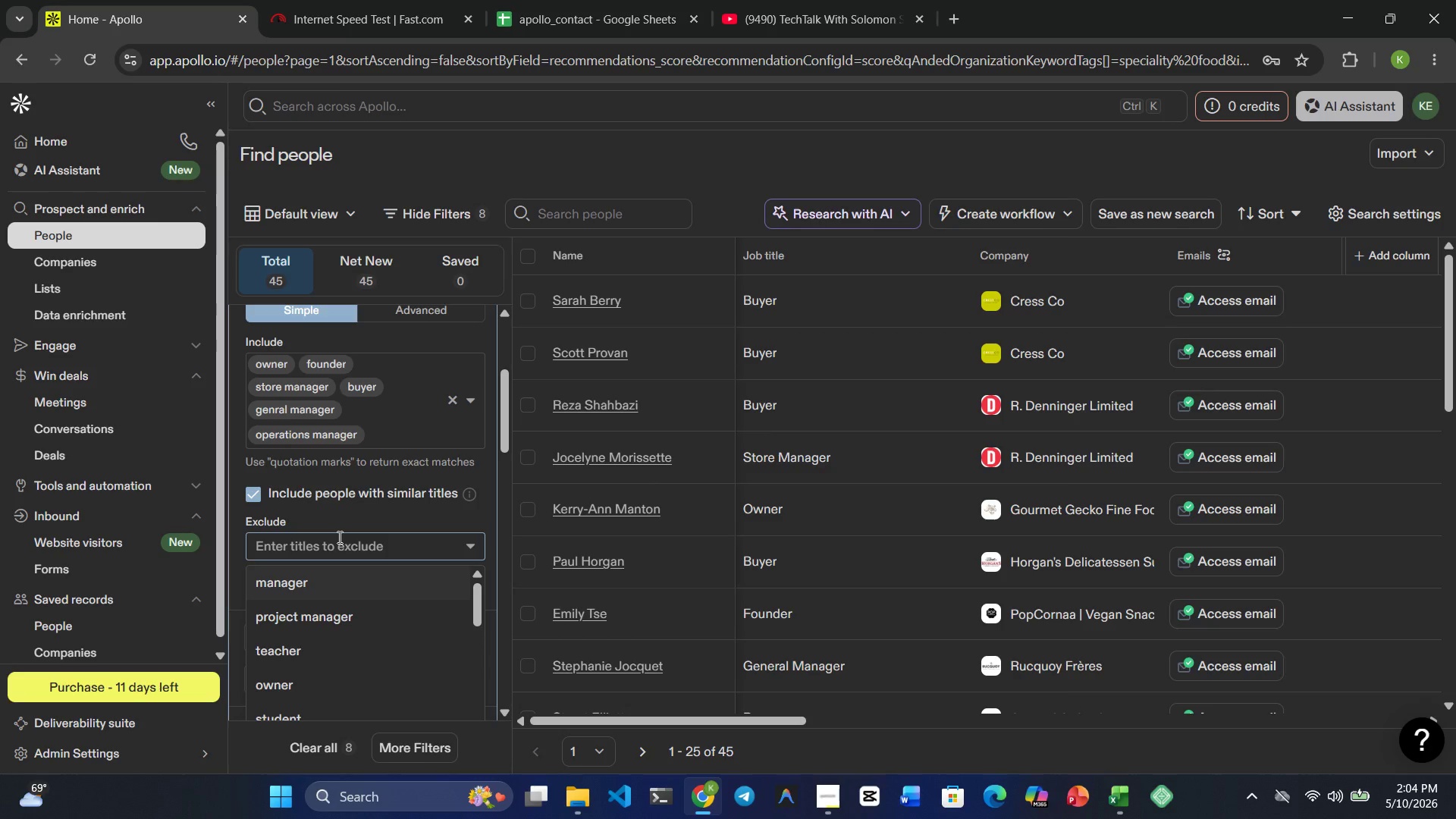 
type(buyer)
 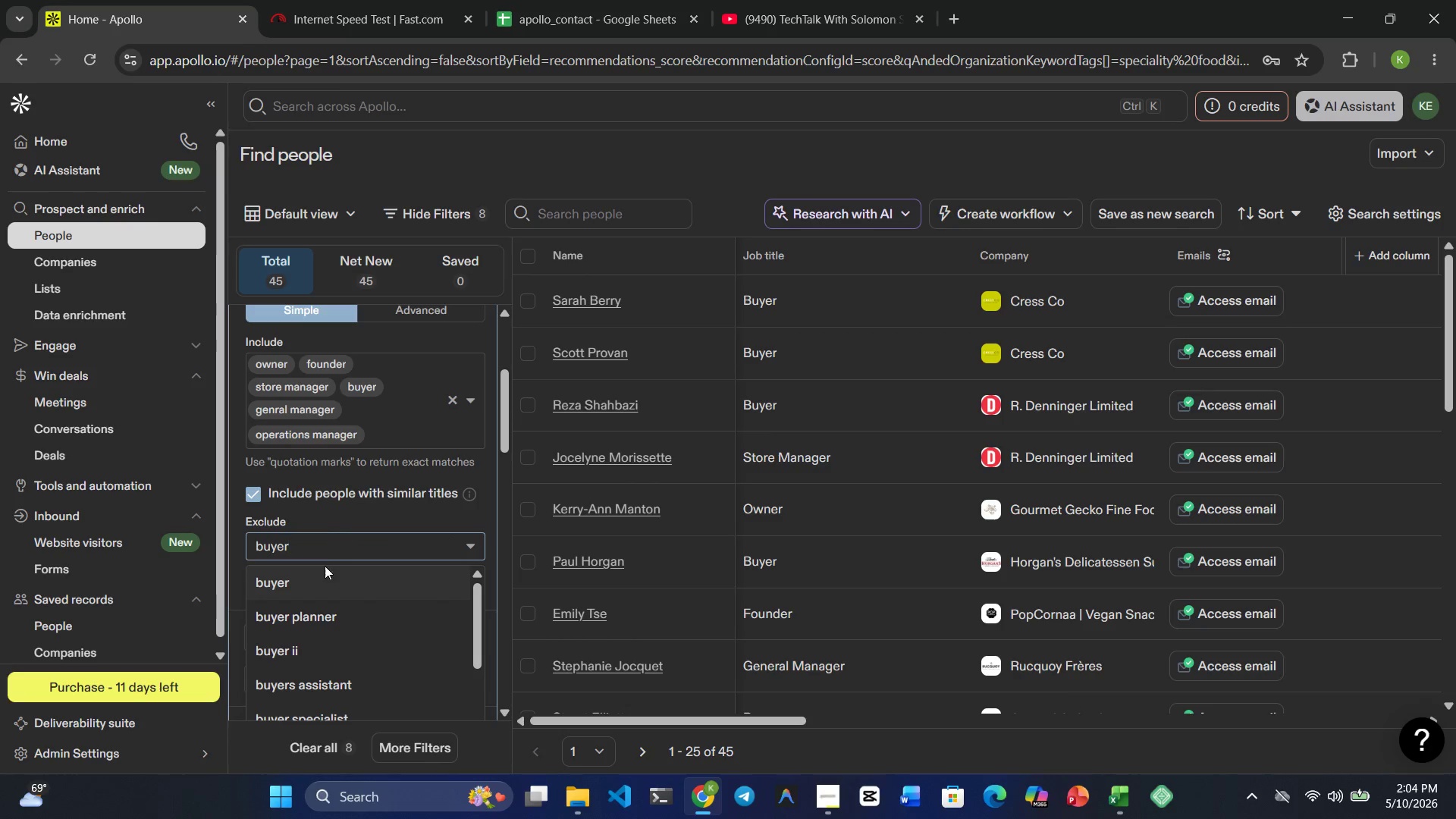 
left_click([311, 593])
 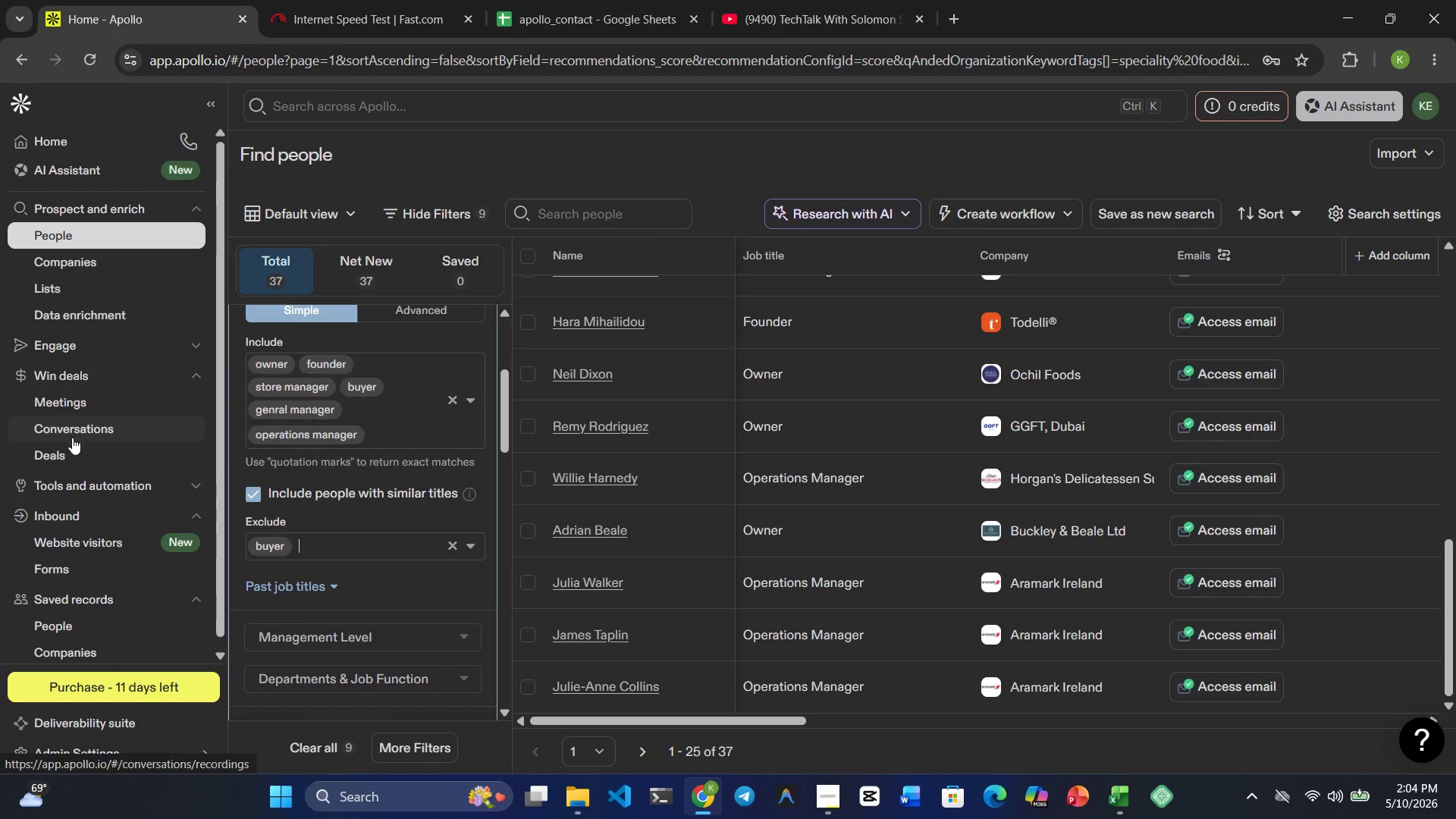 
wait(38.91)
 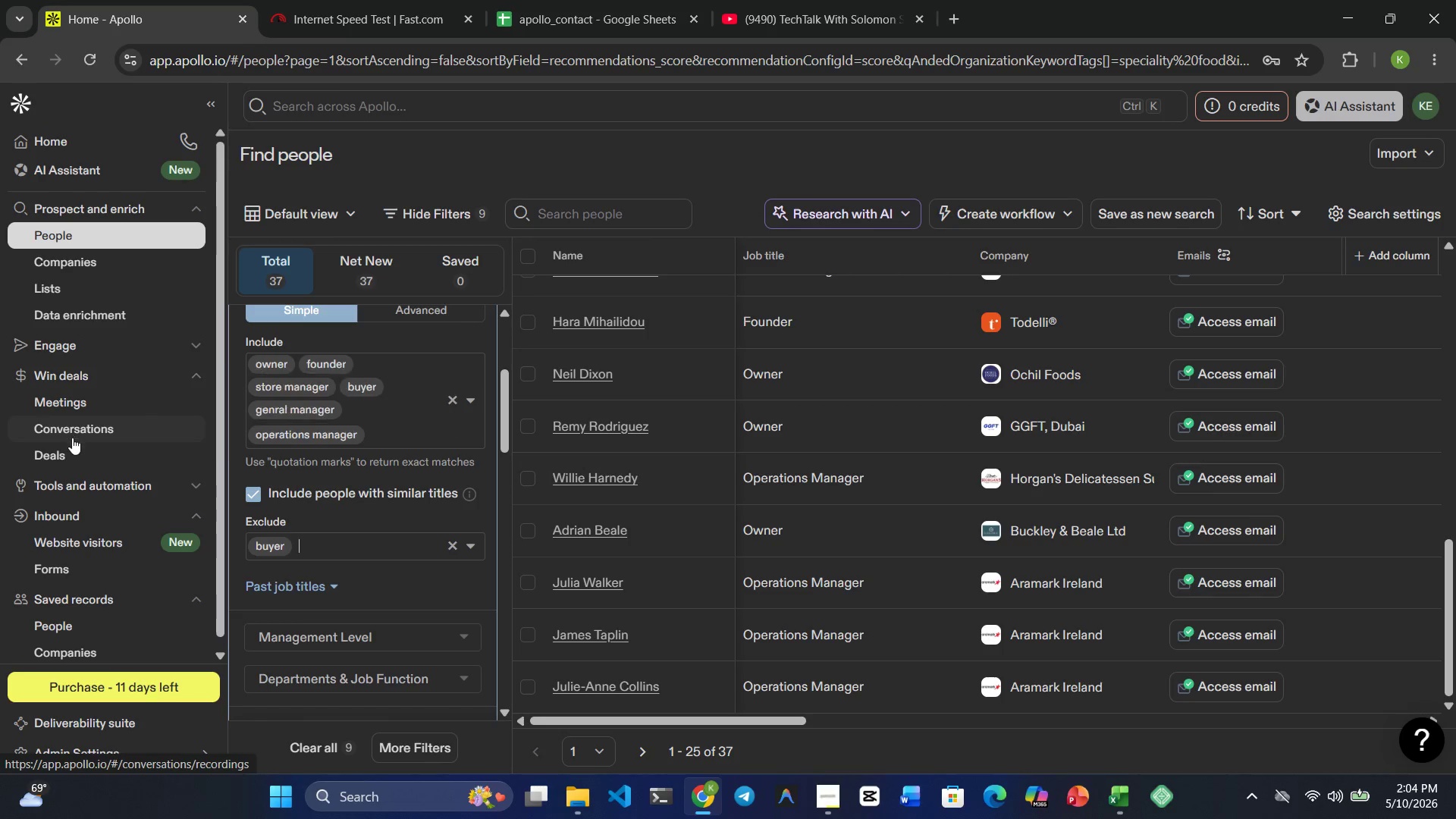 
left_click([84, 339])
 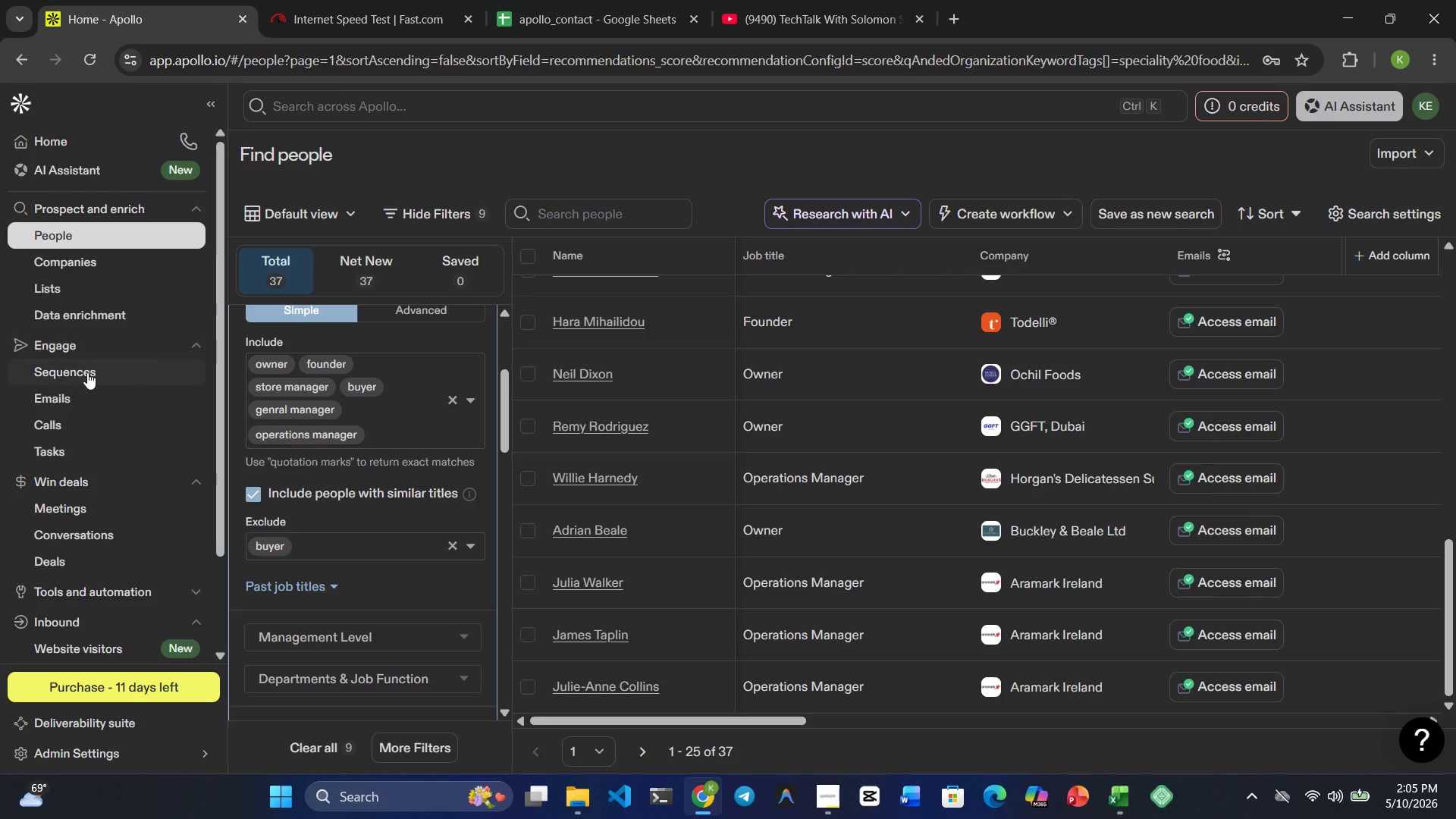 
left_click([87, 375])
 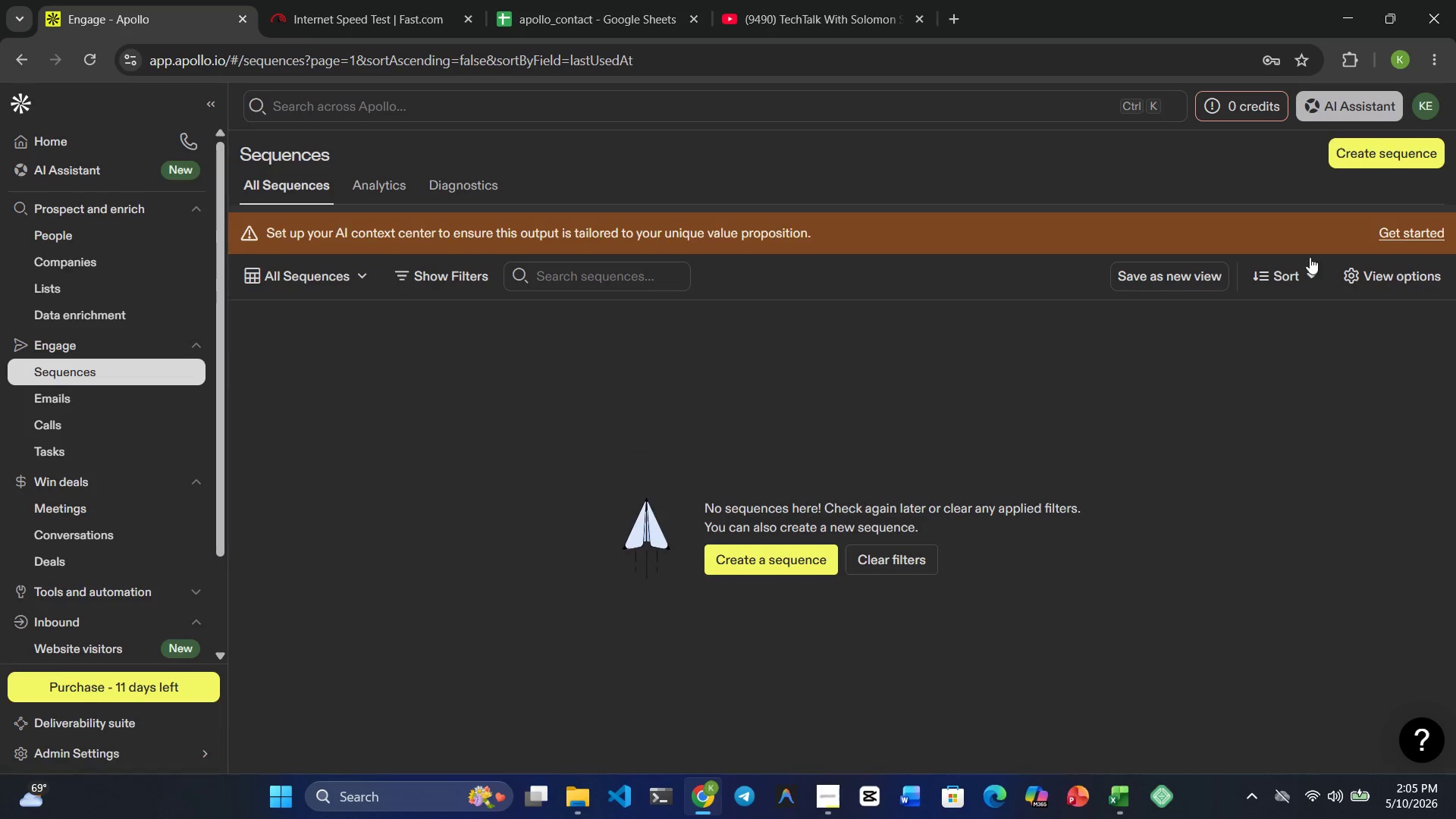 
left_click([1373, 146])
 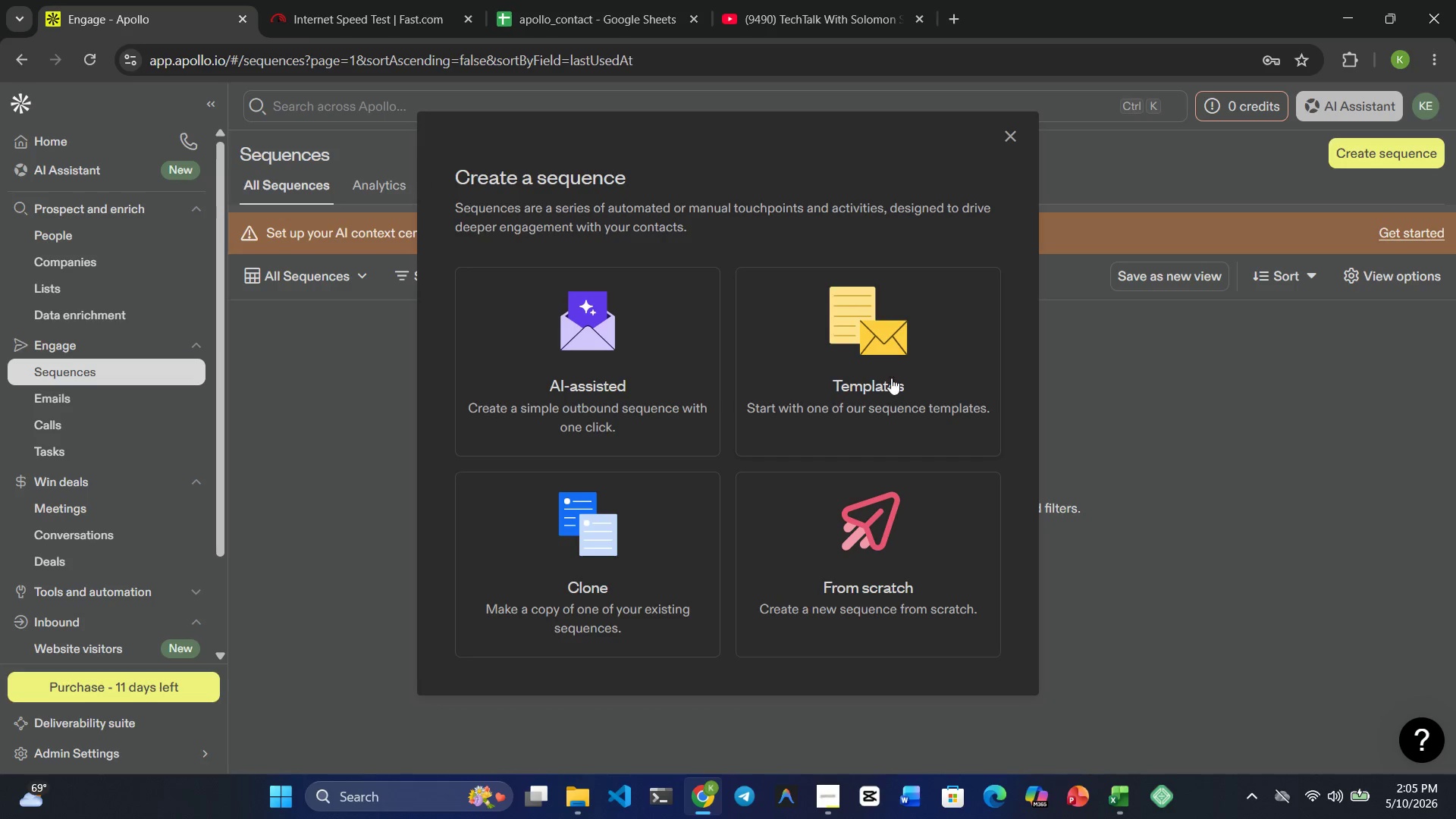 
left_click([858, 594])
 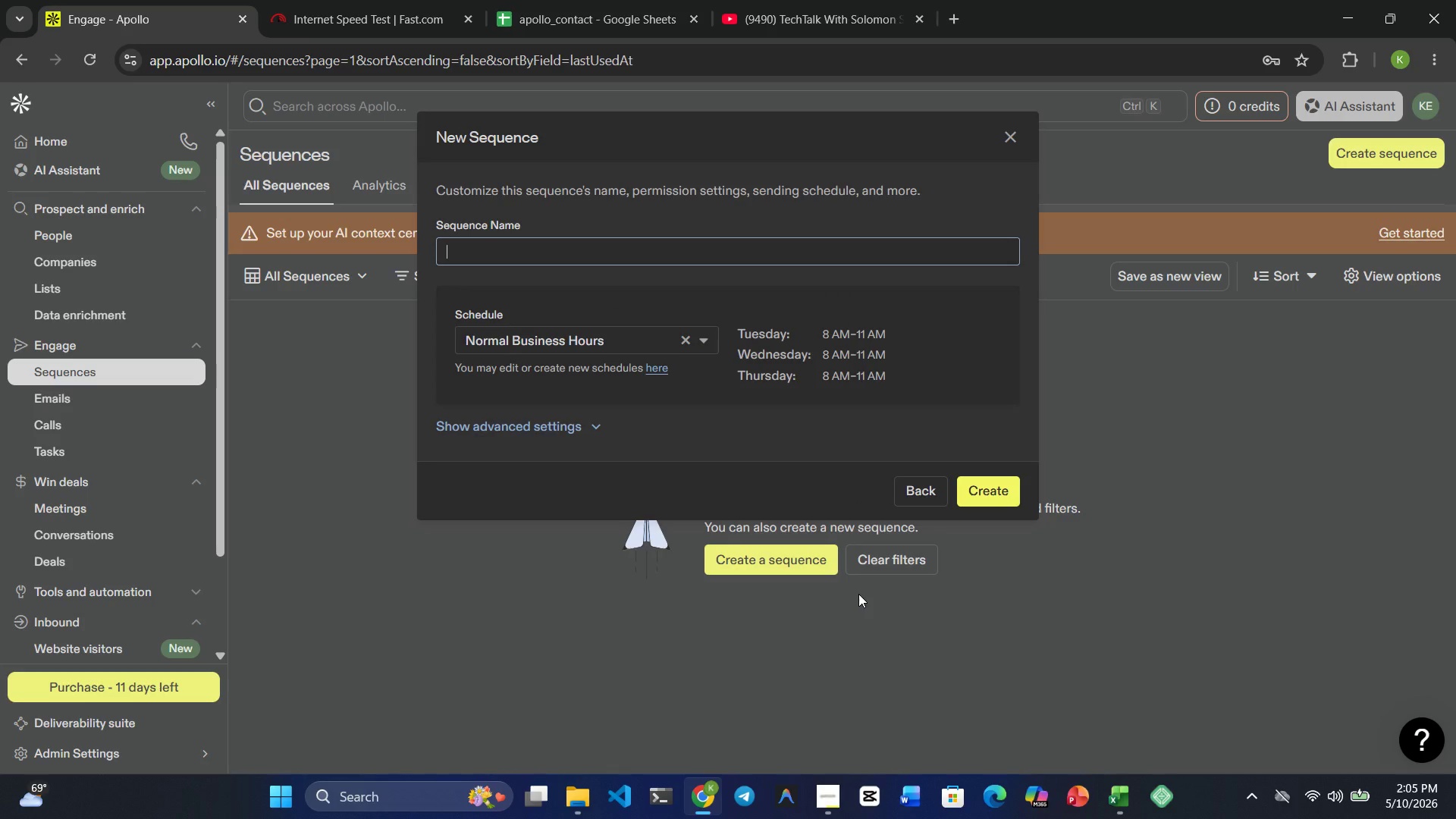 
type(He)
 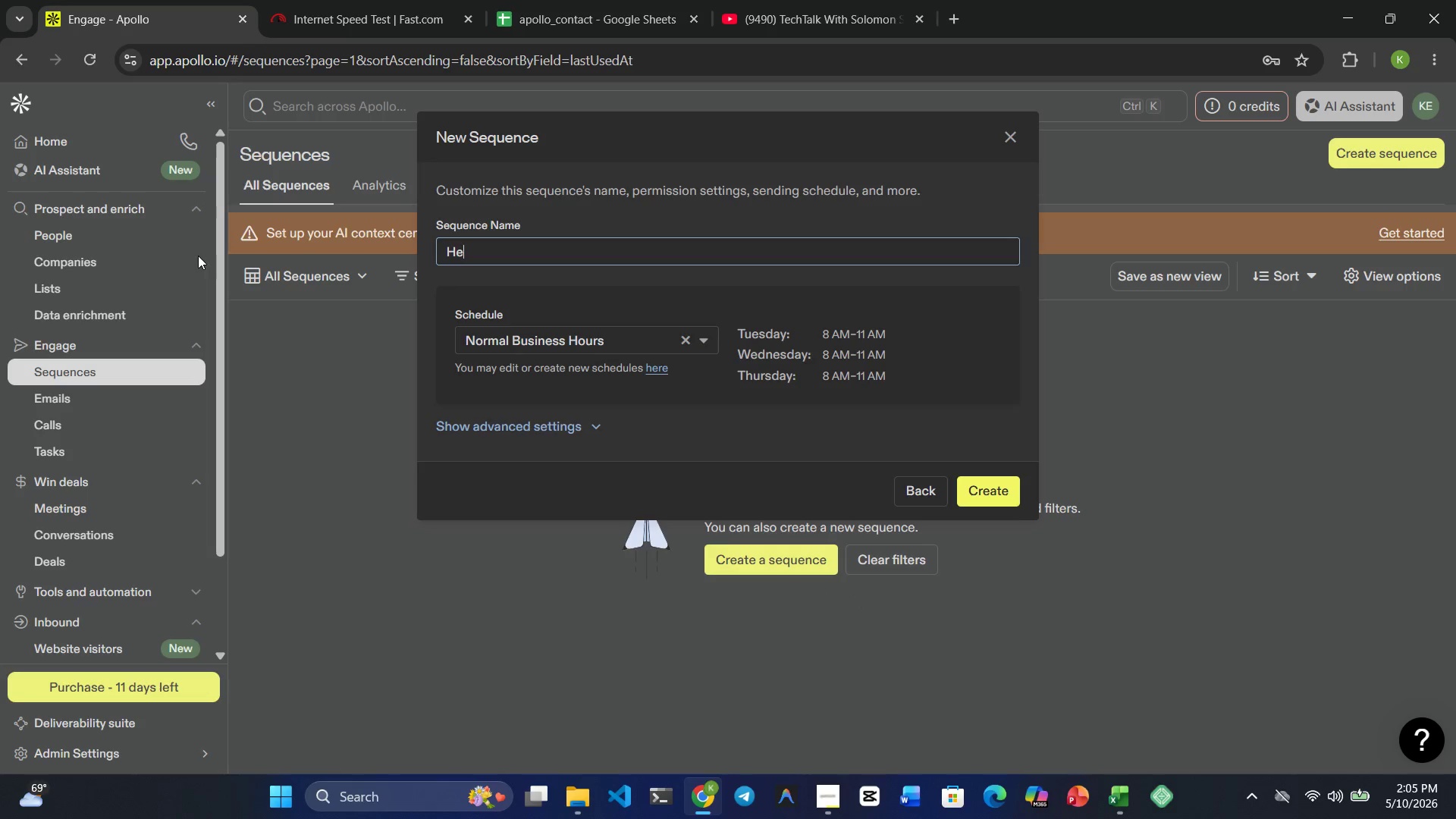 
wait(7.42)
 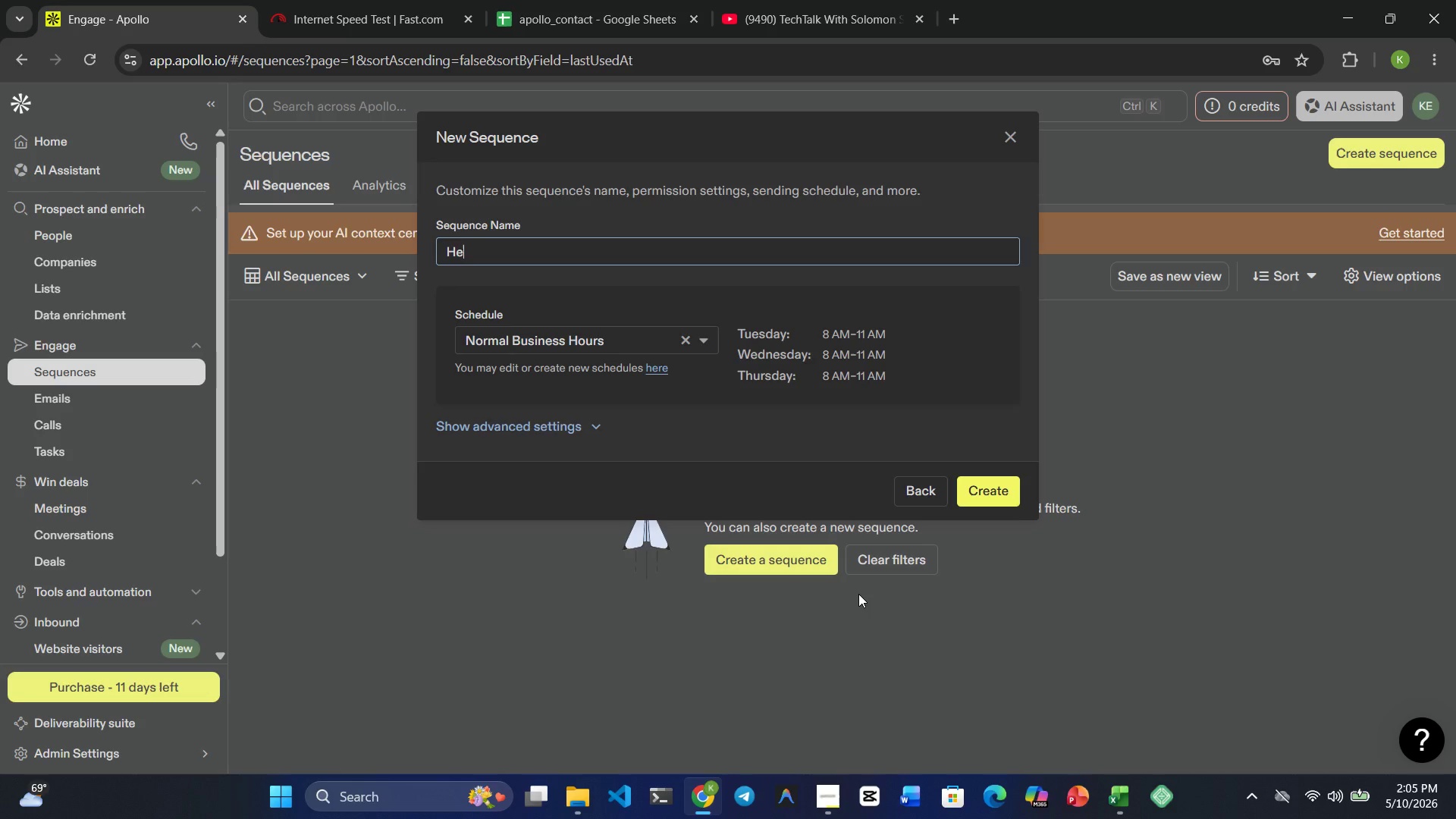 
double_click([74, 232])
 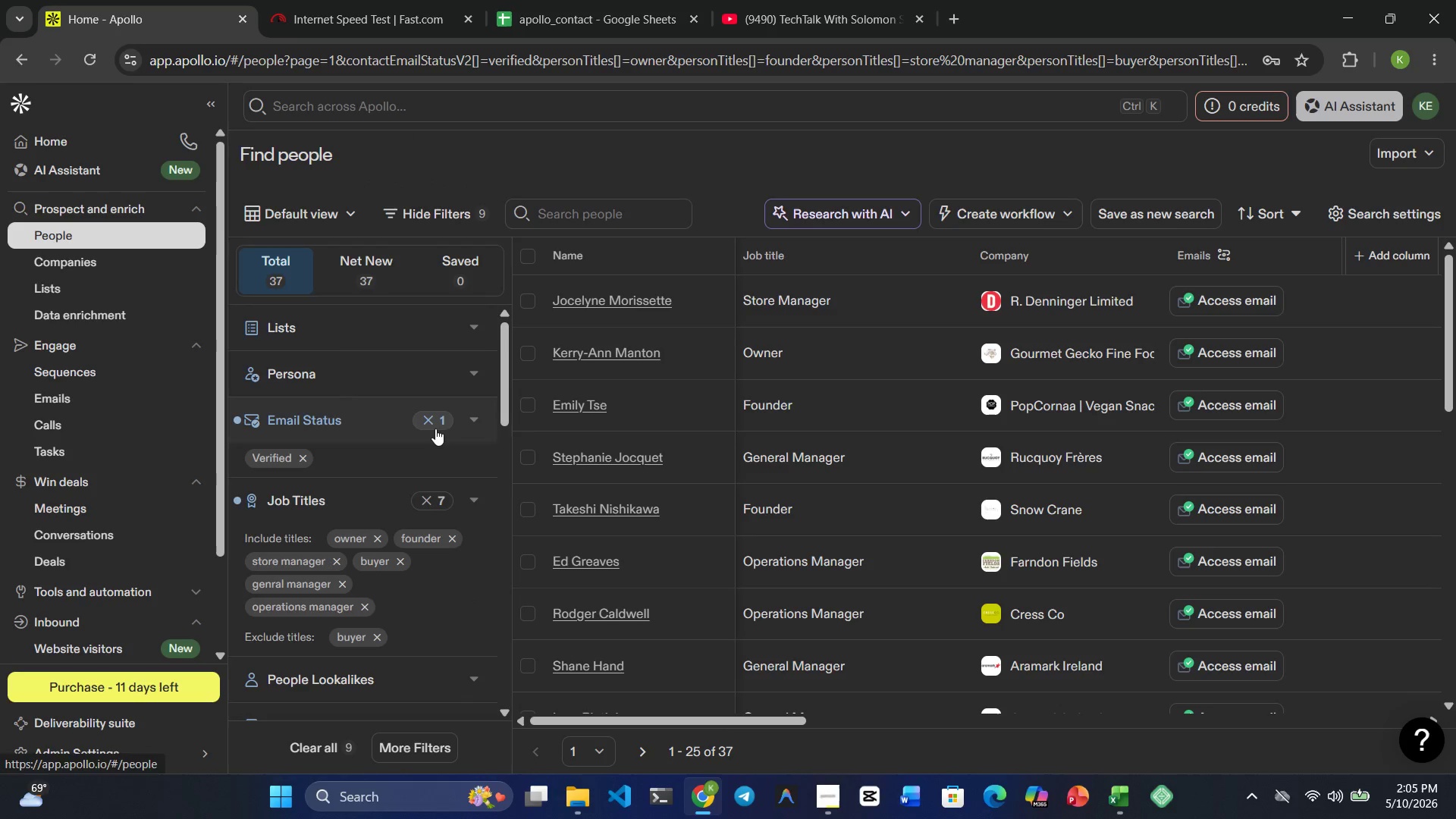 
wait(8.23)
 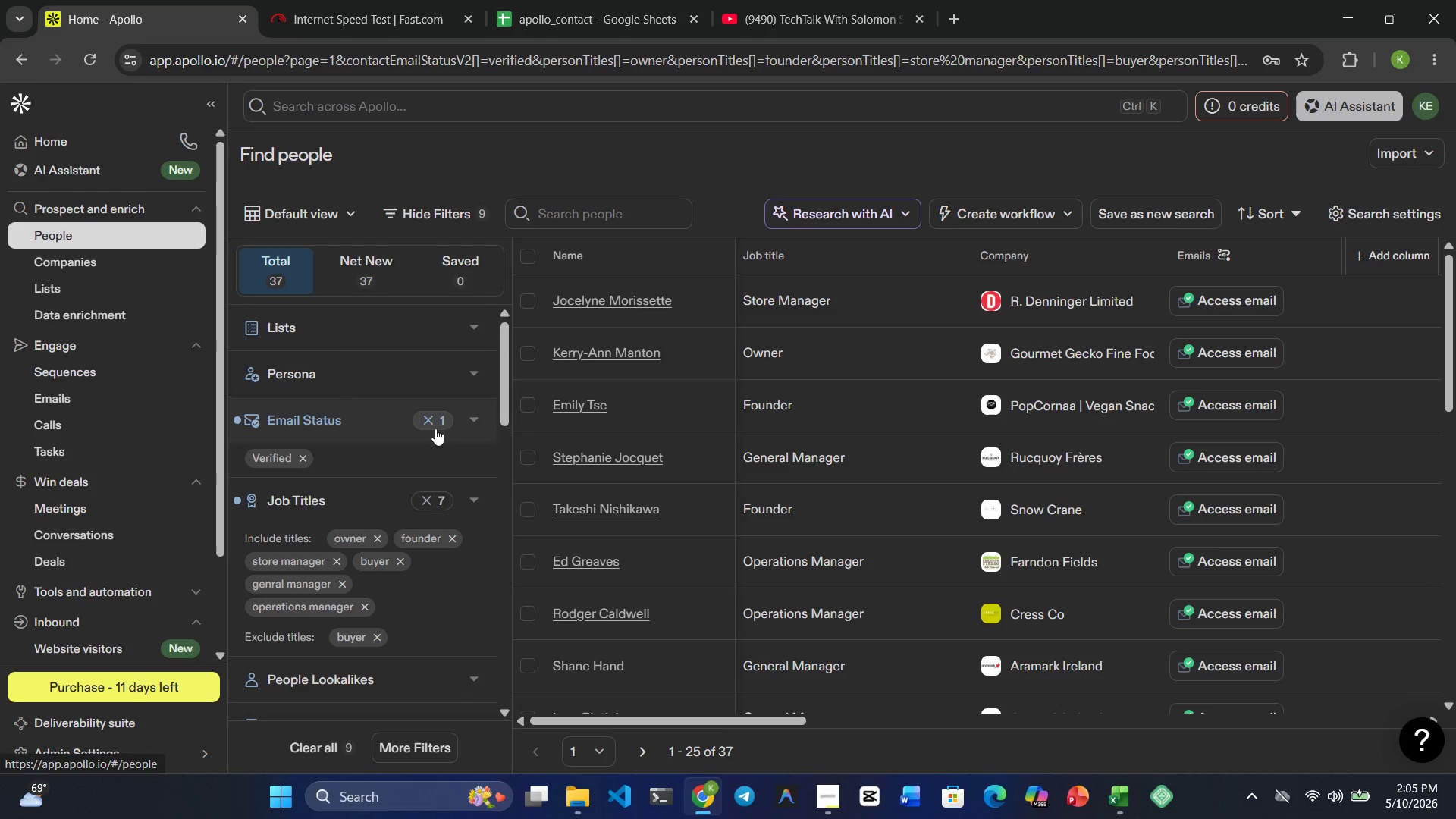 
left_click([1172, 212])
 